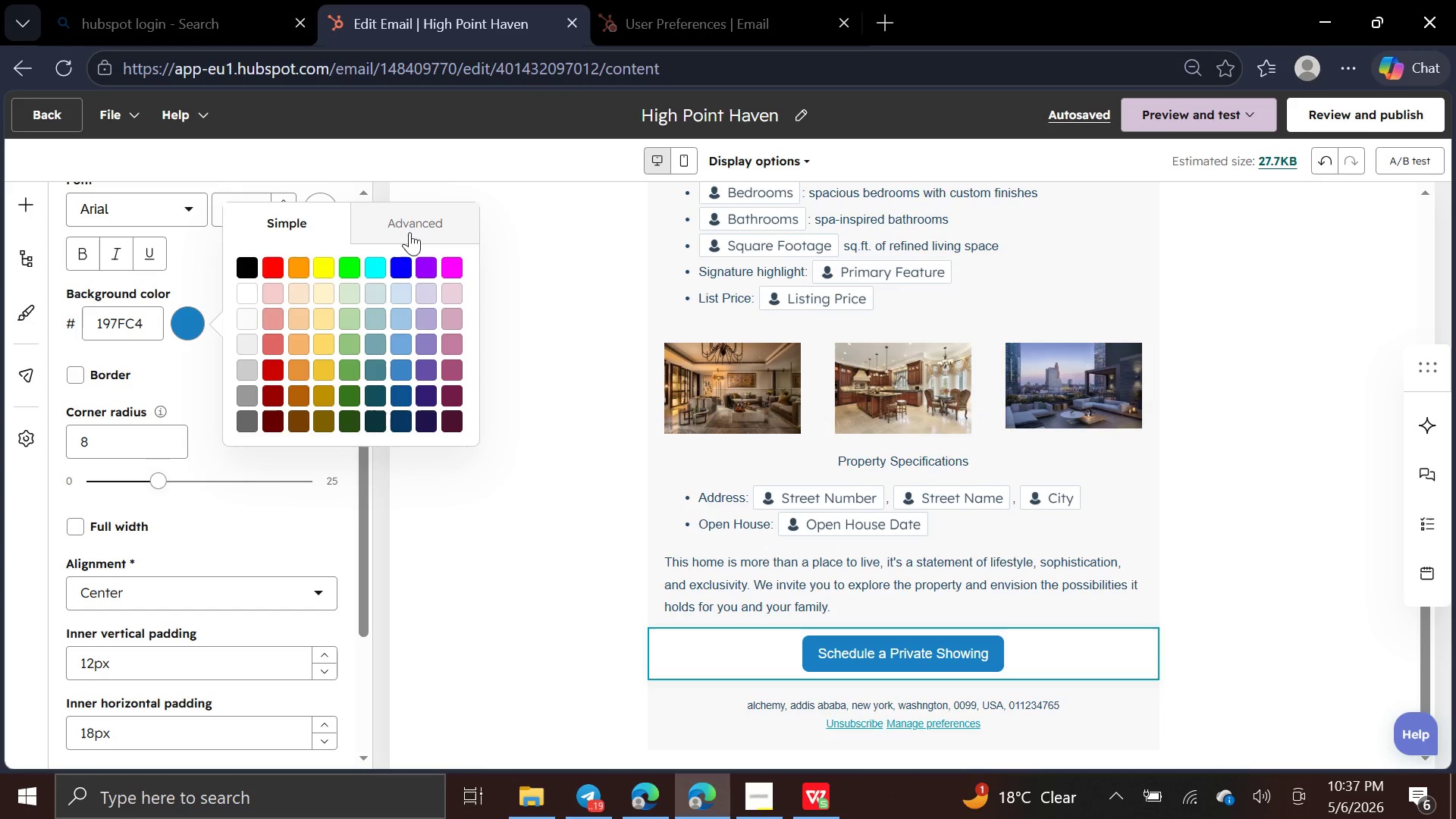 
left_click([141, 318])
 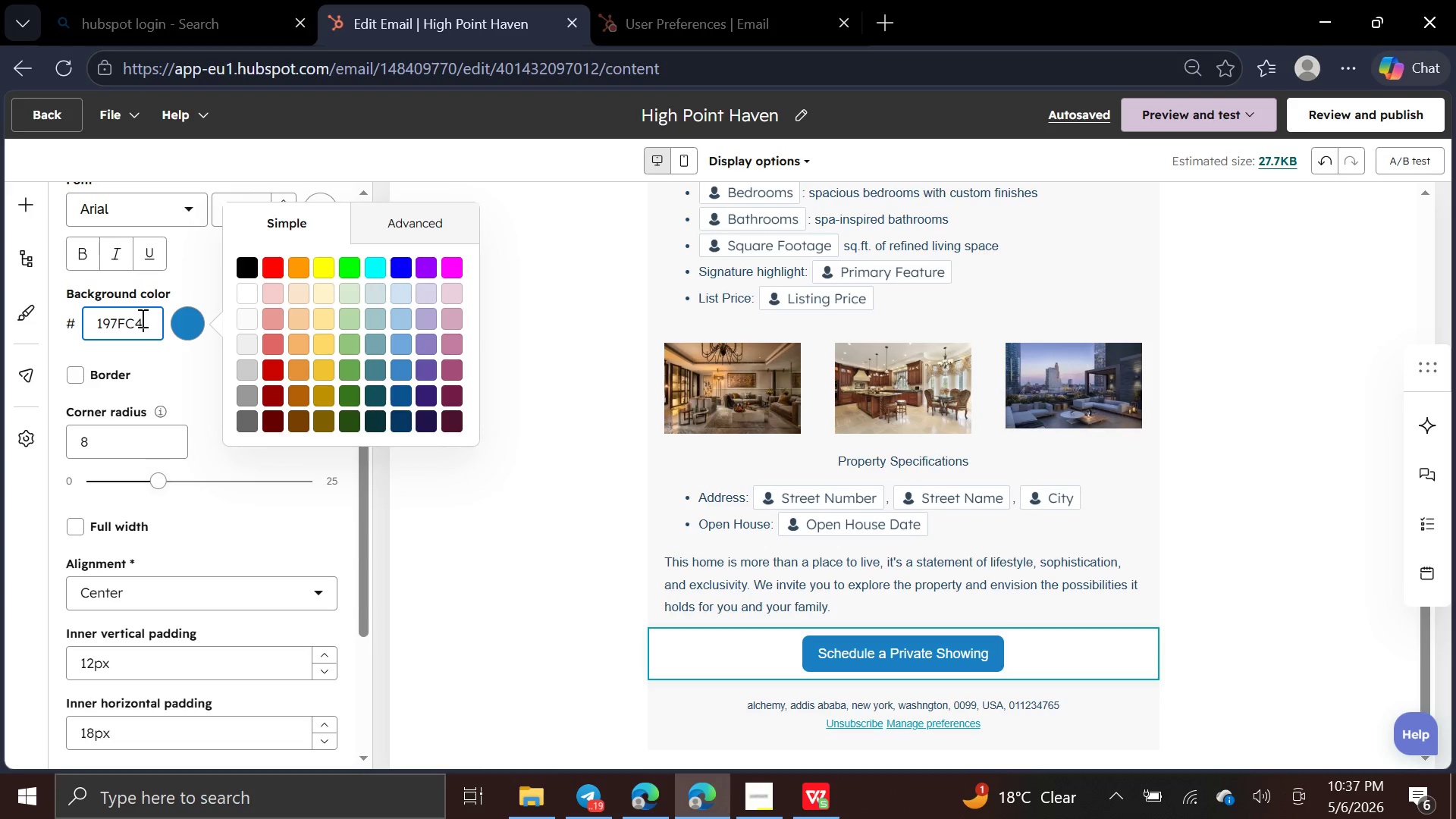 
hold_key(key=Backspace, duration=1.52)
 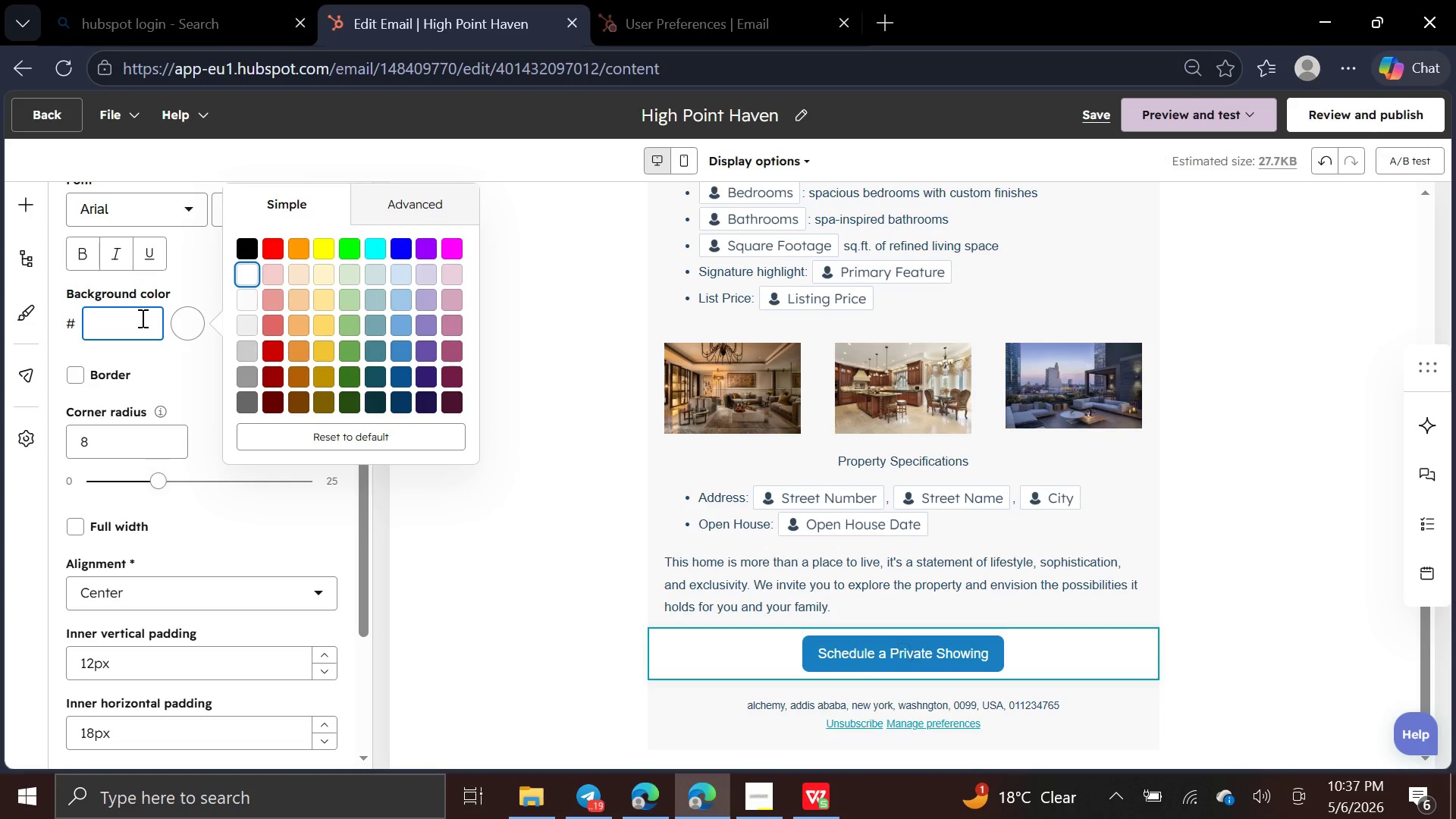 
hold_key(key=Backspace, duration=0.34)
 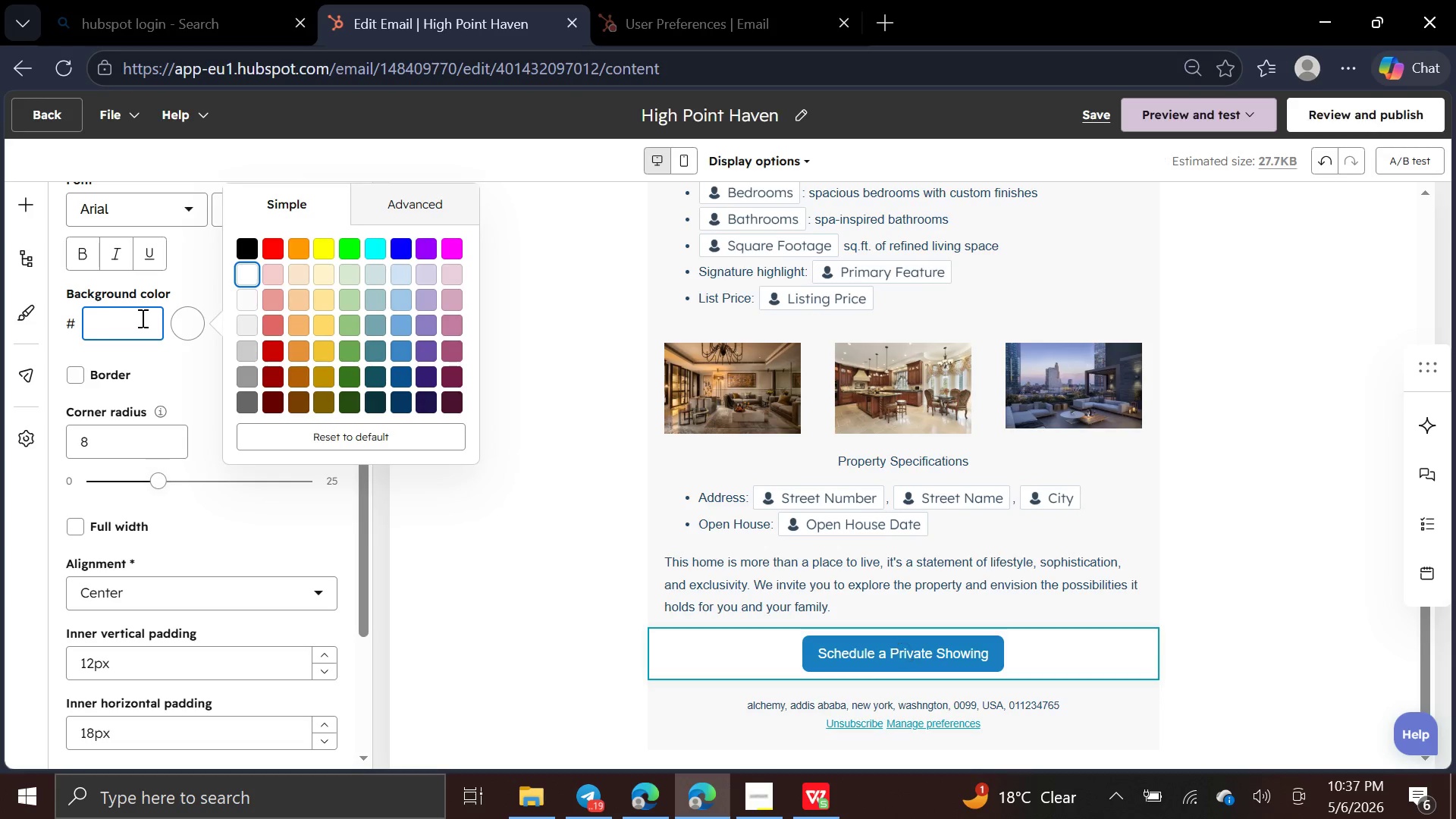 
key(Backspace)
 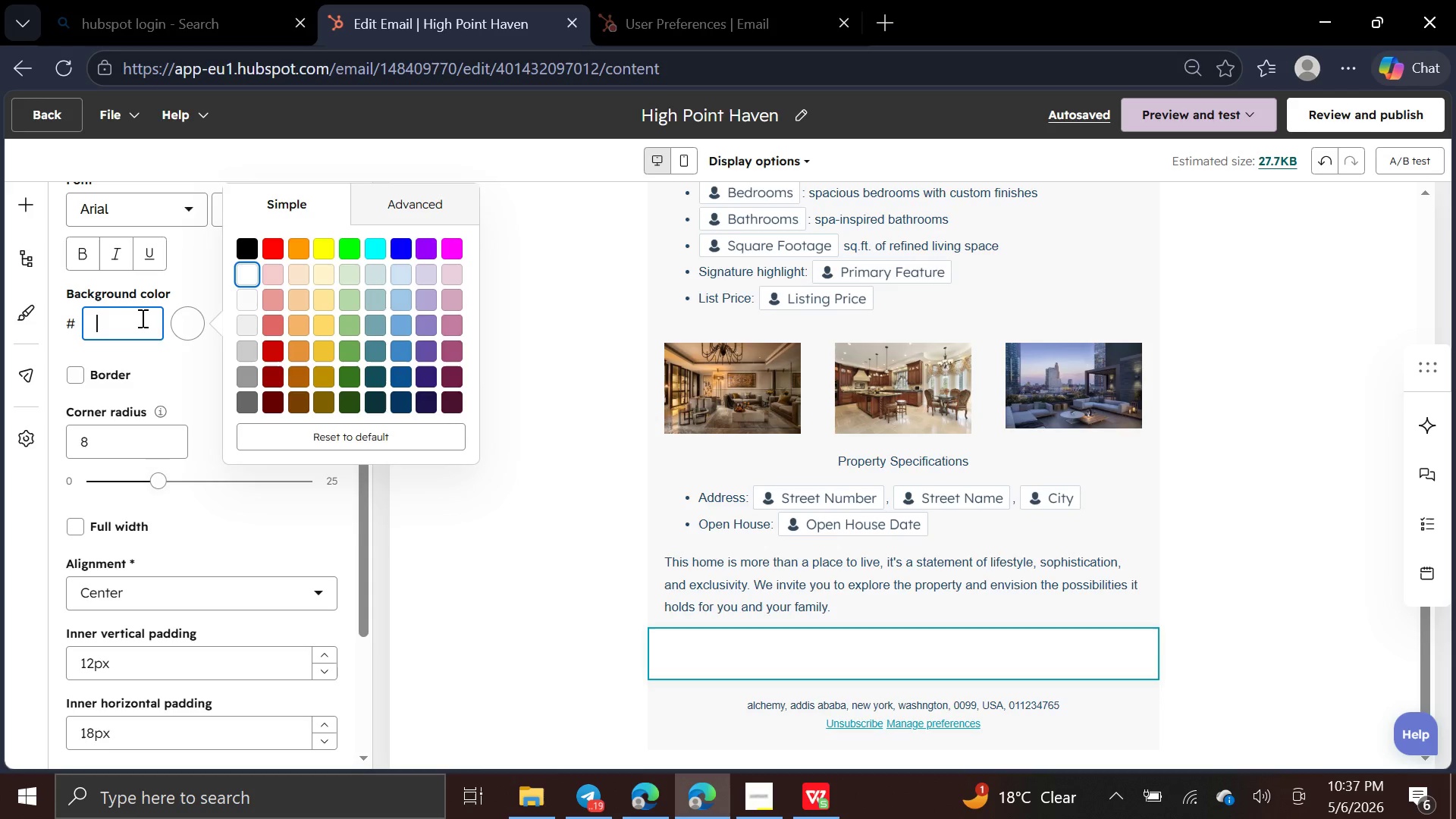 
wait(24.11)
 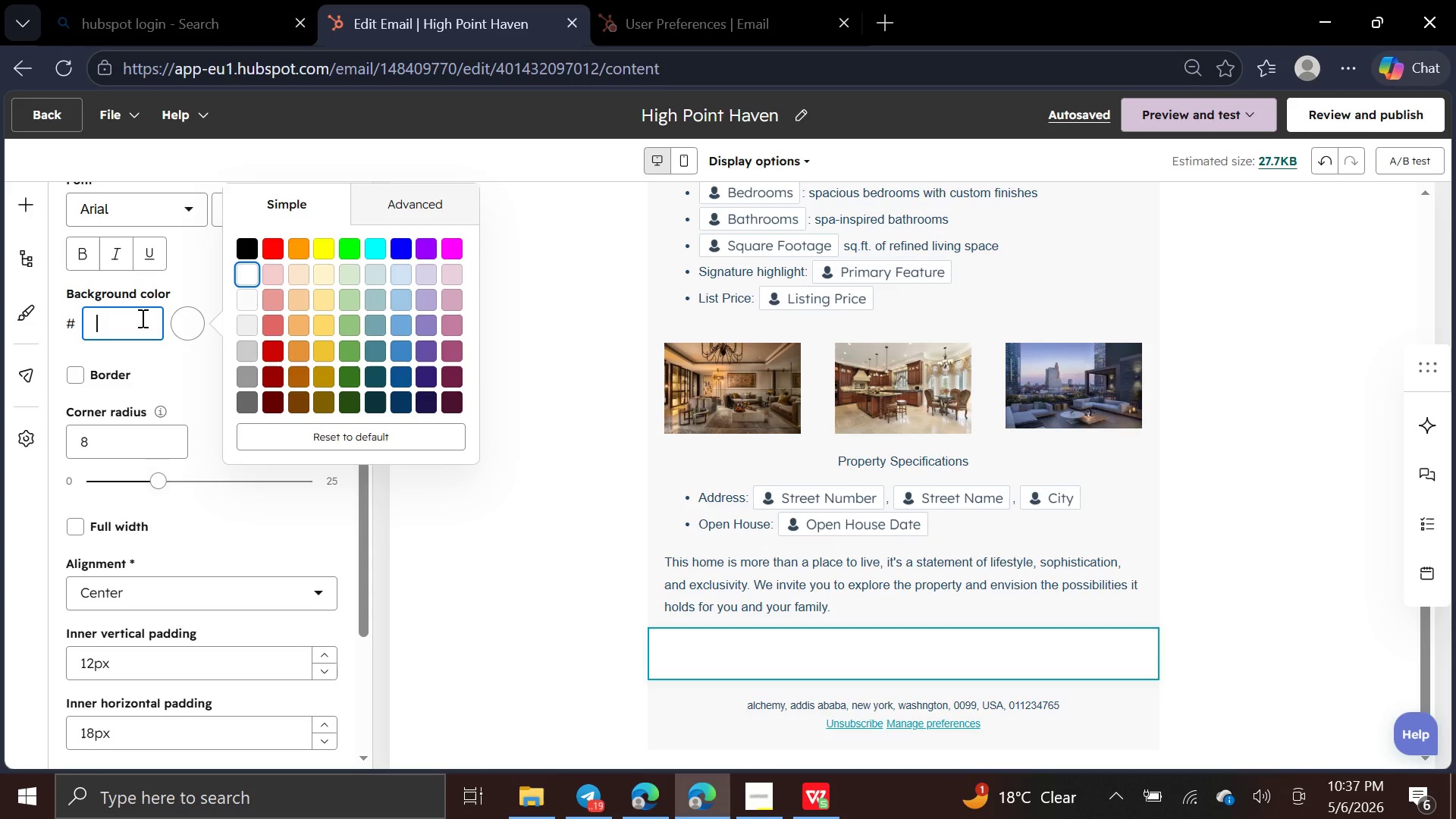 
type(333333)
 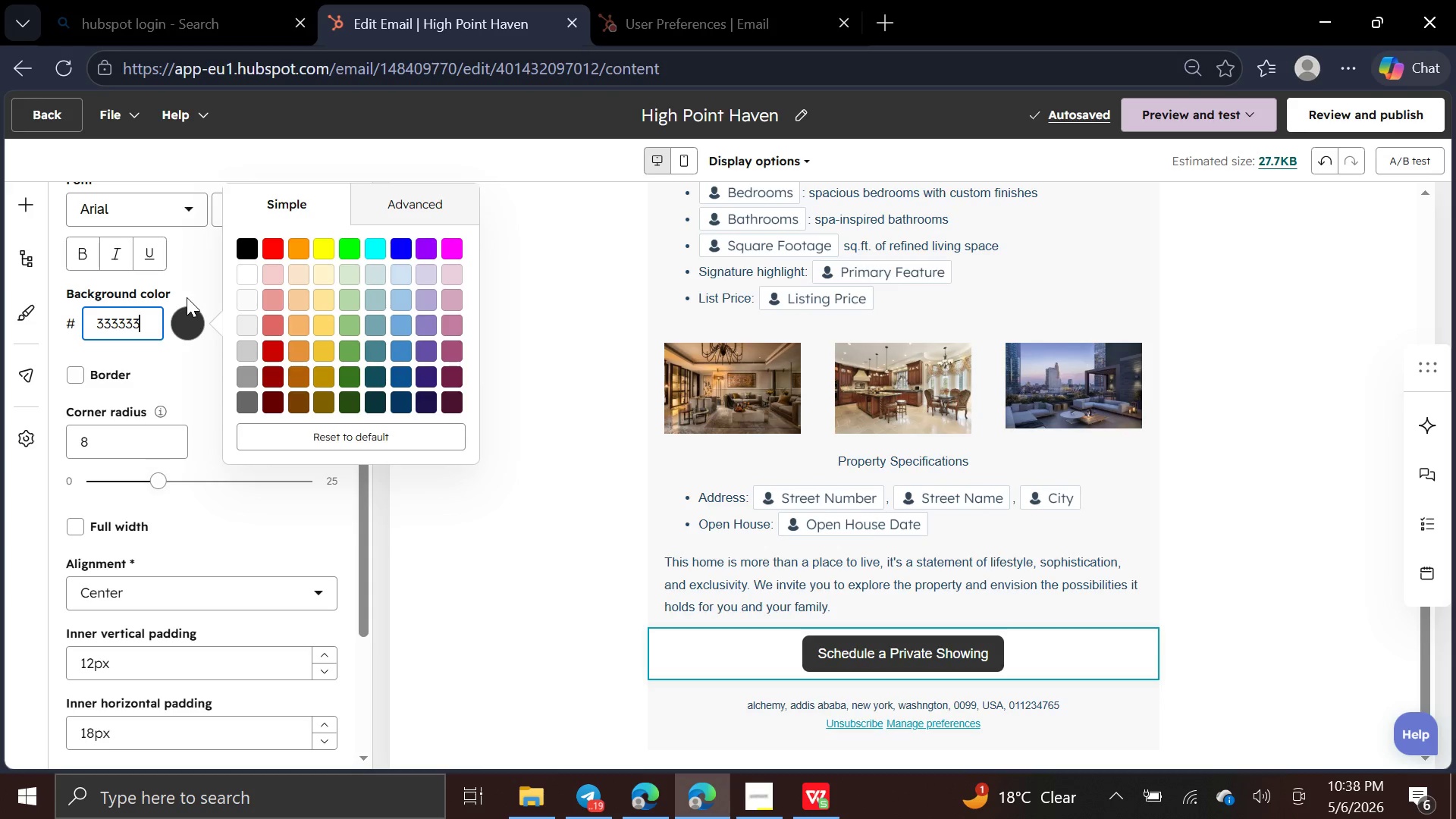 
wait(7.3)
 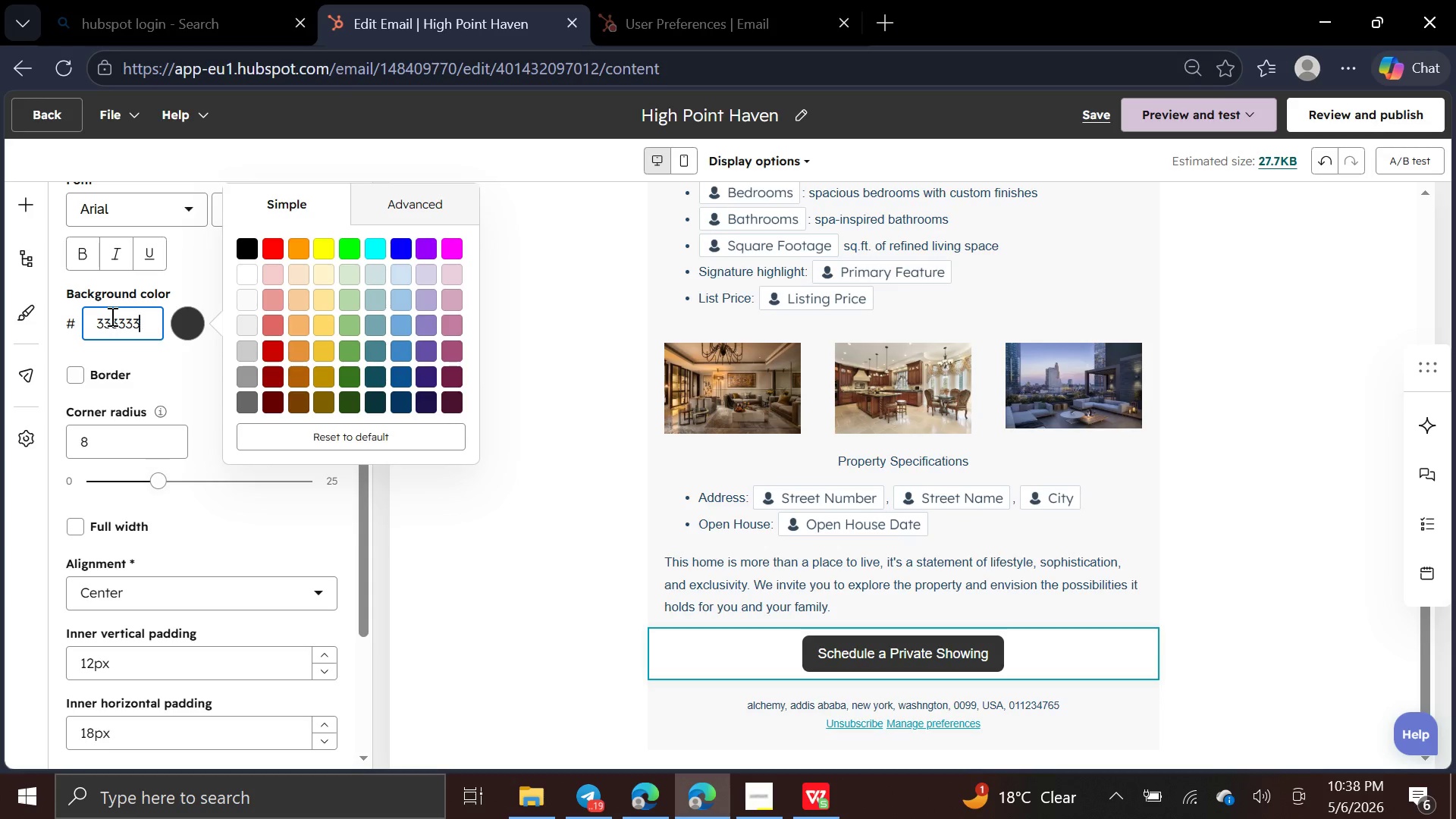 
left_click([426, 518])
 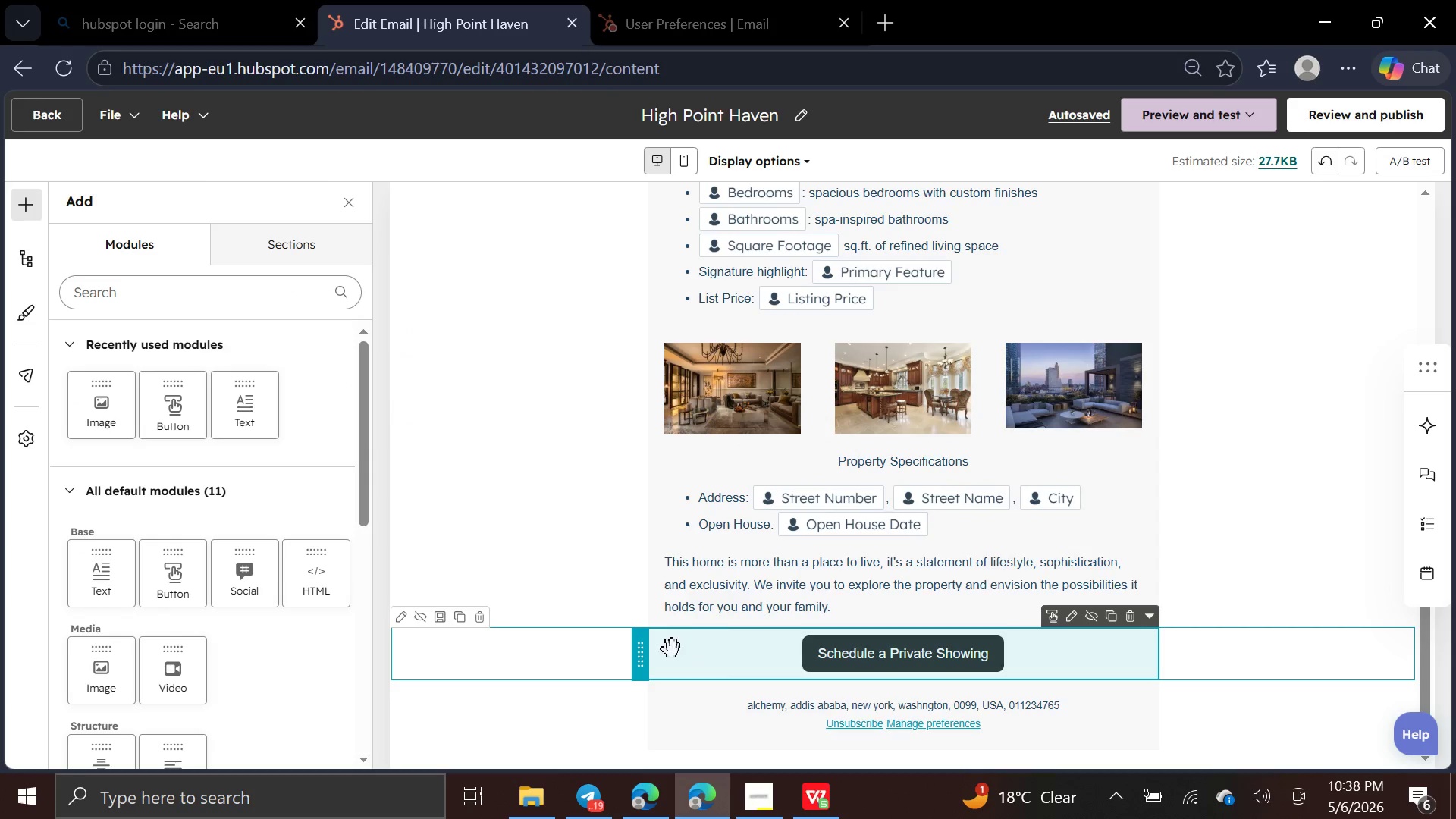 
left_click([579, 652])
 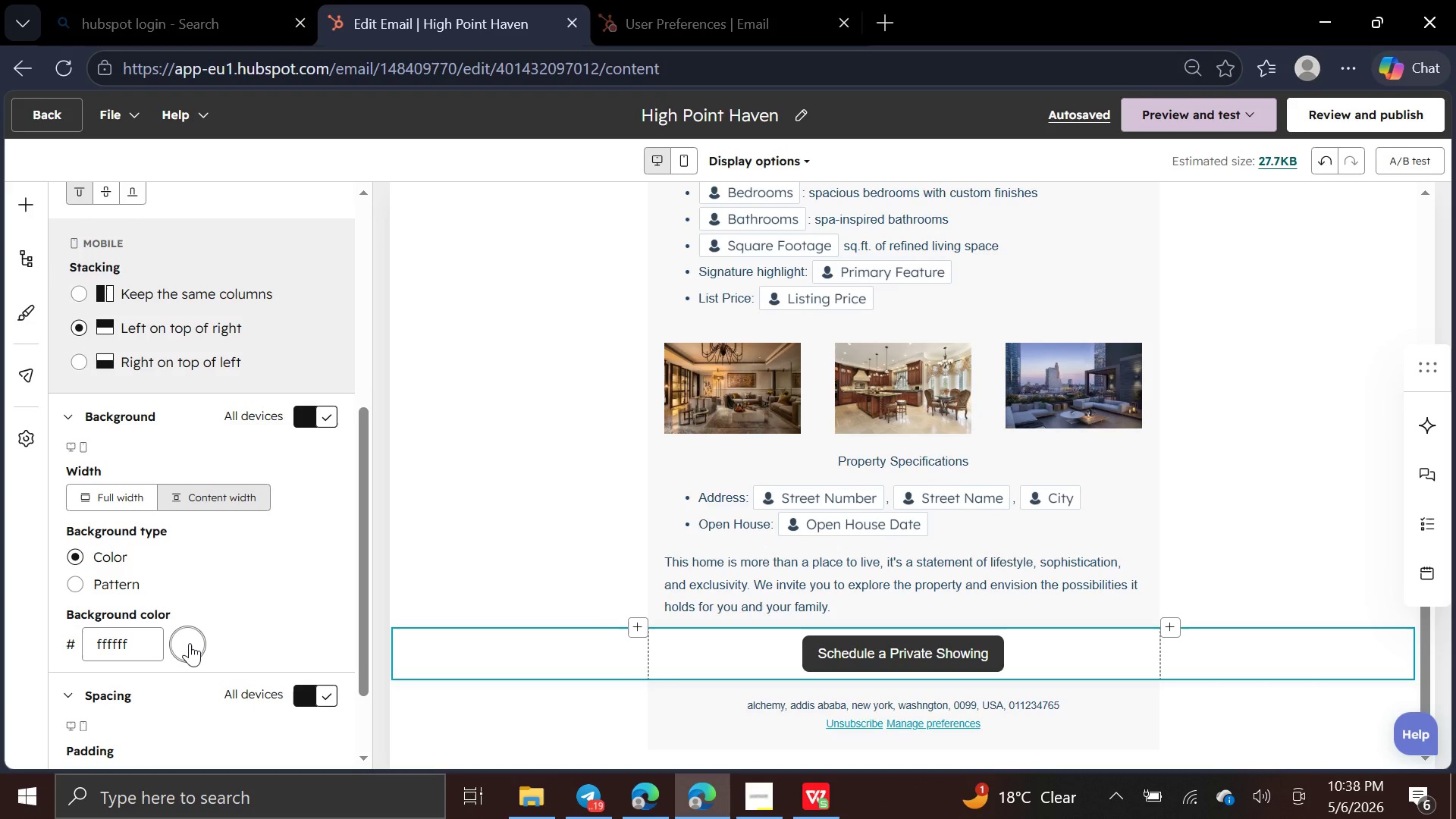 
left_click([150, 645])
 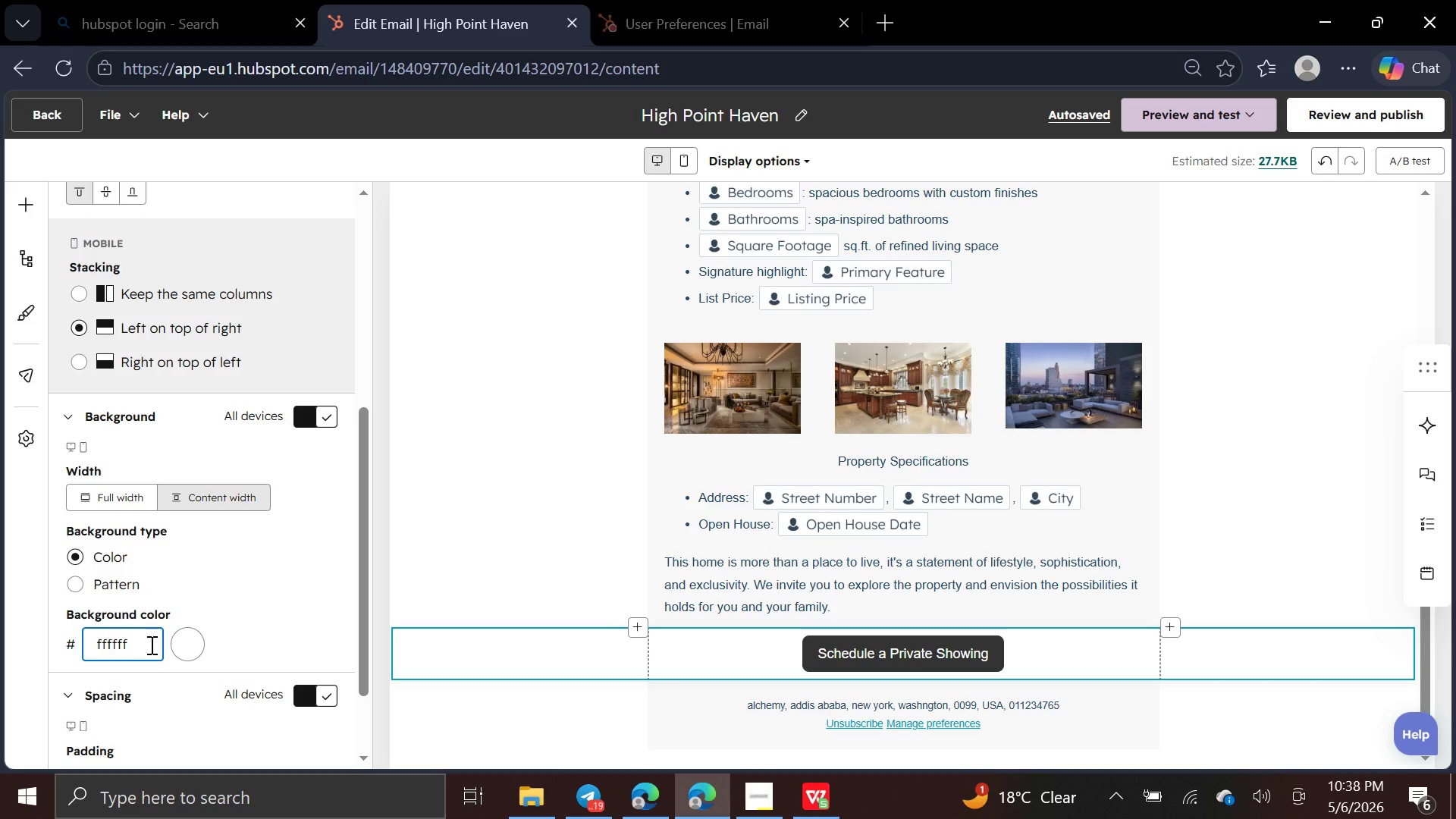 
hold_key(key=Backspace, duration=0.97)
 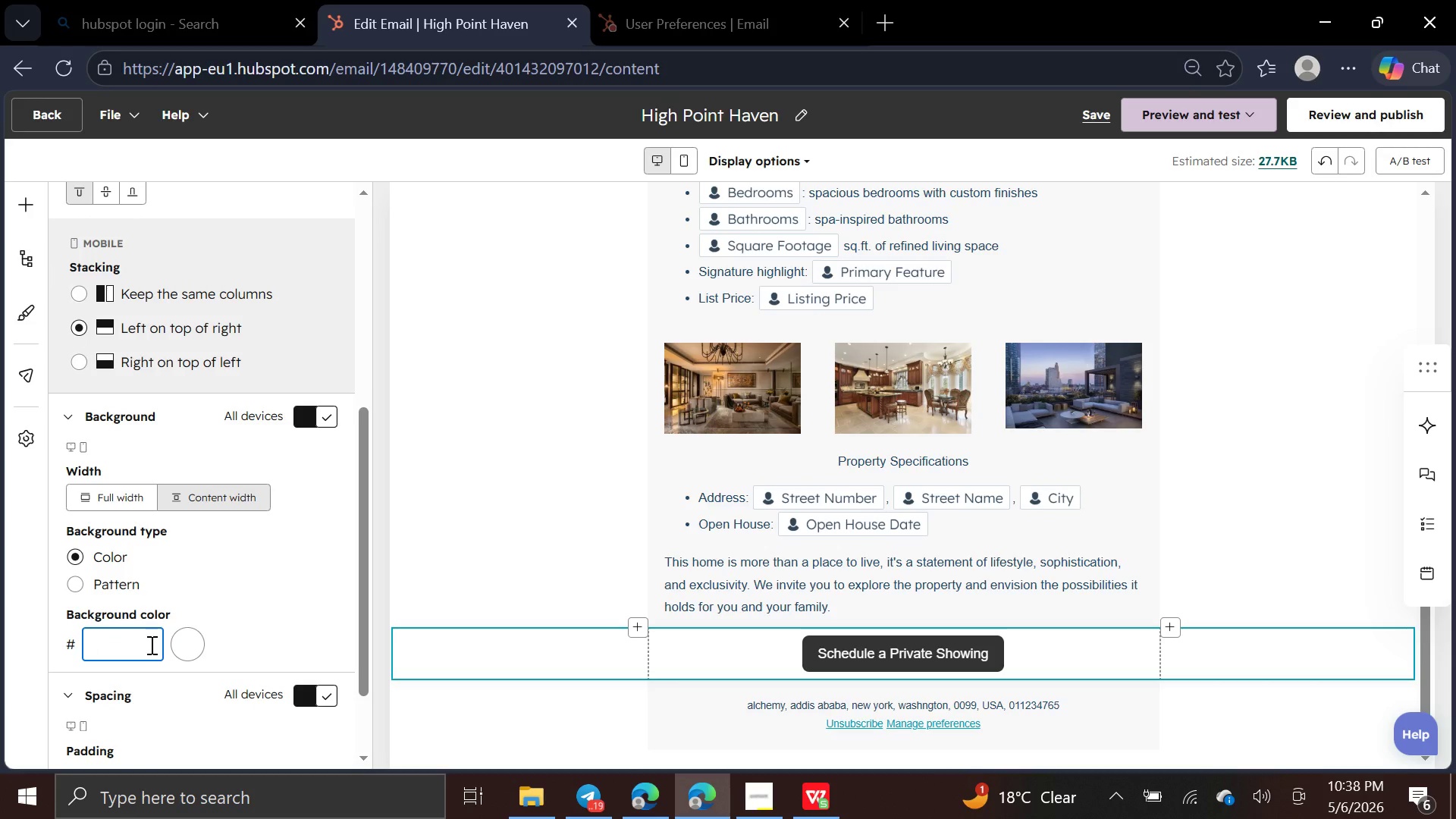 
key(F)
 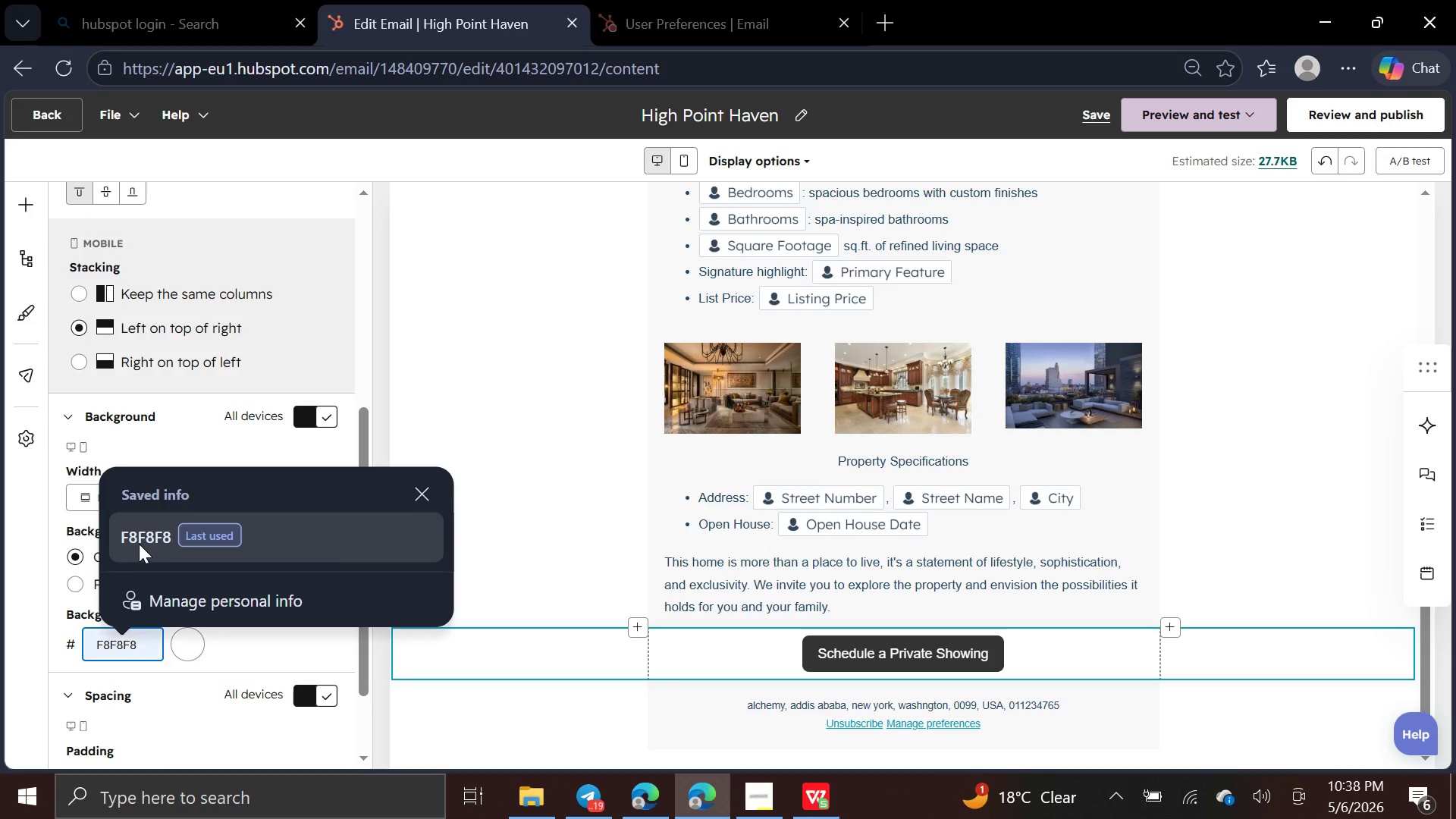 
left_click([139, 543])
 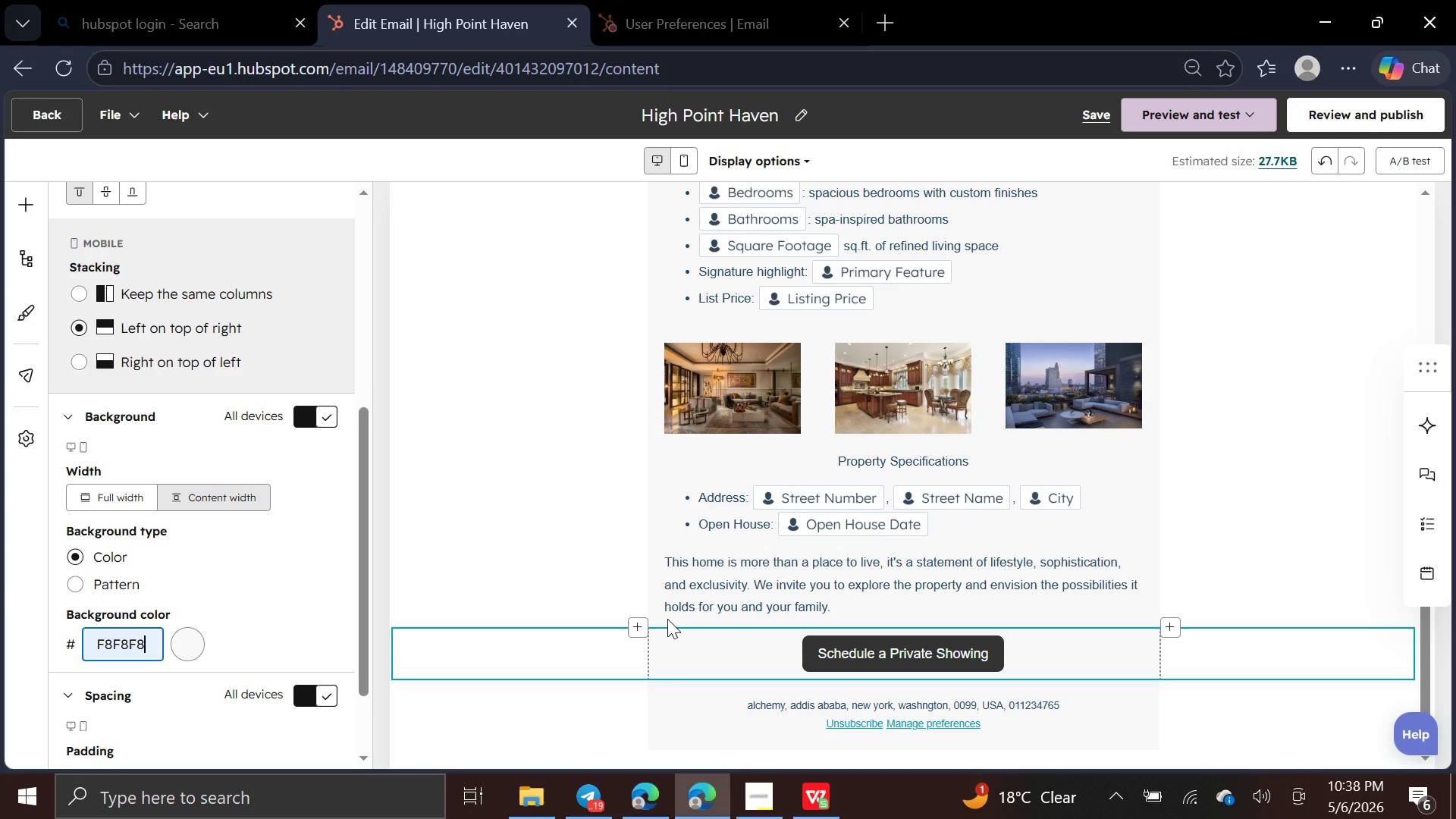 
left_click([846, 657])
 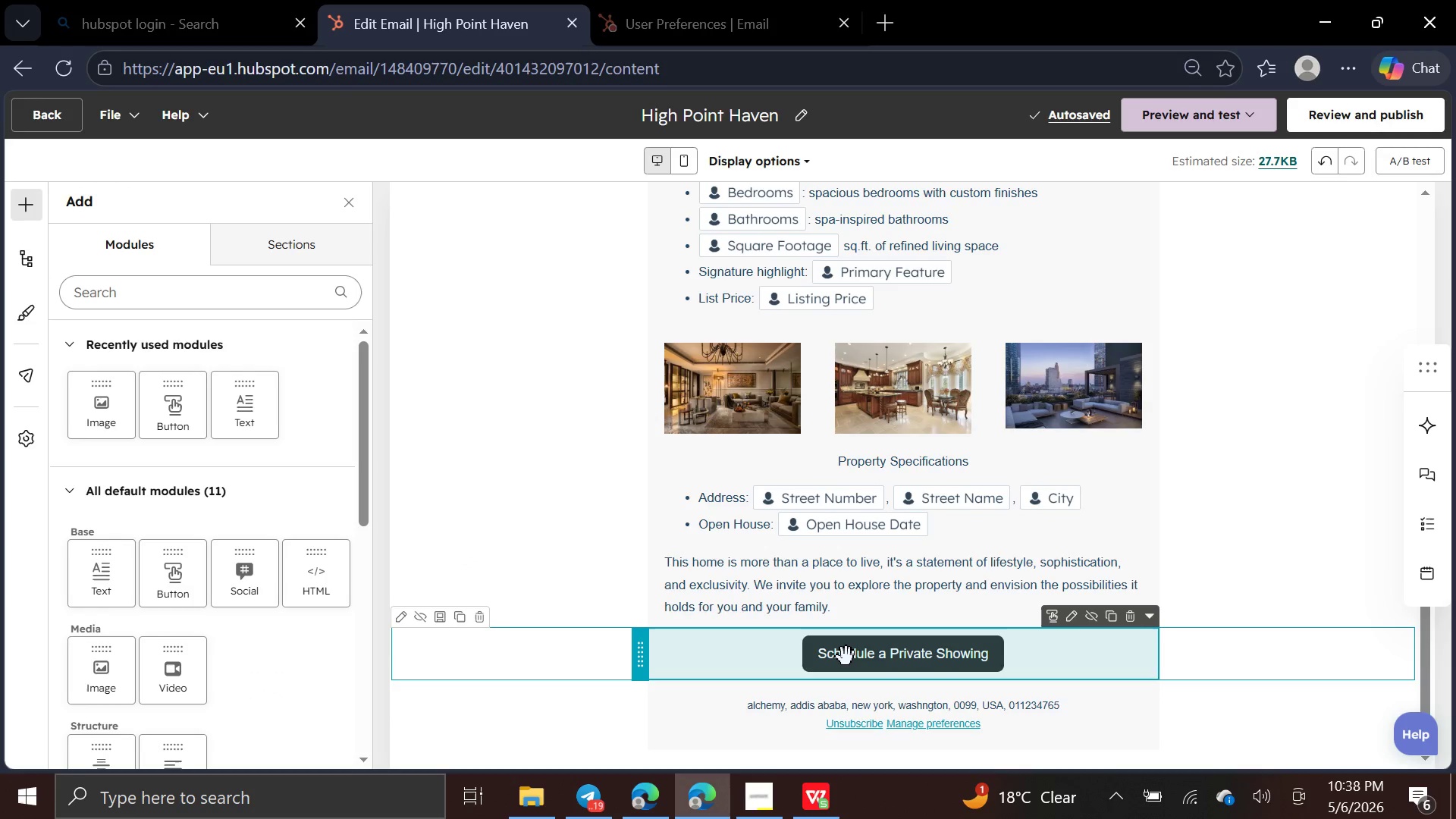 
left_click([846, 657])
 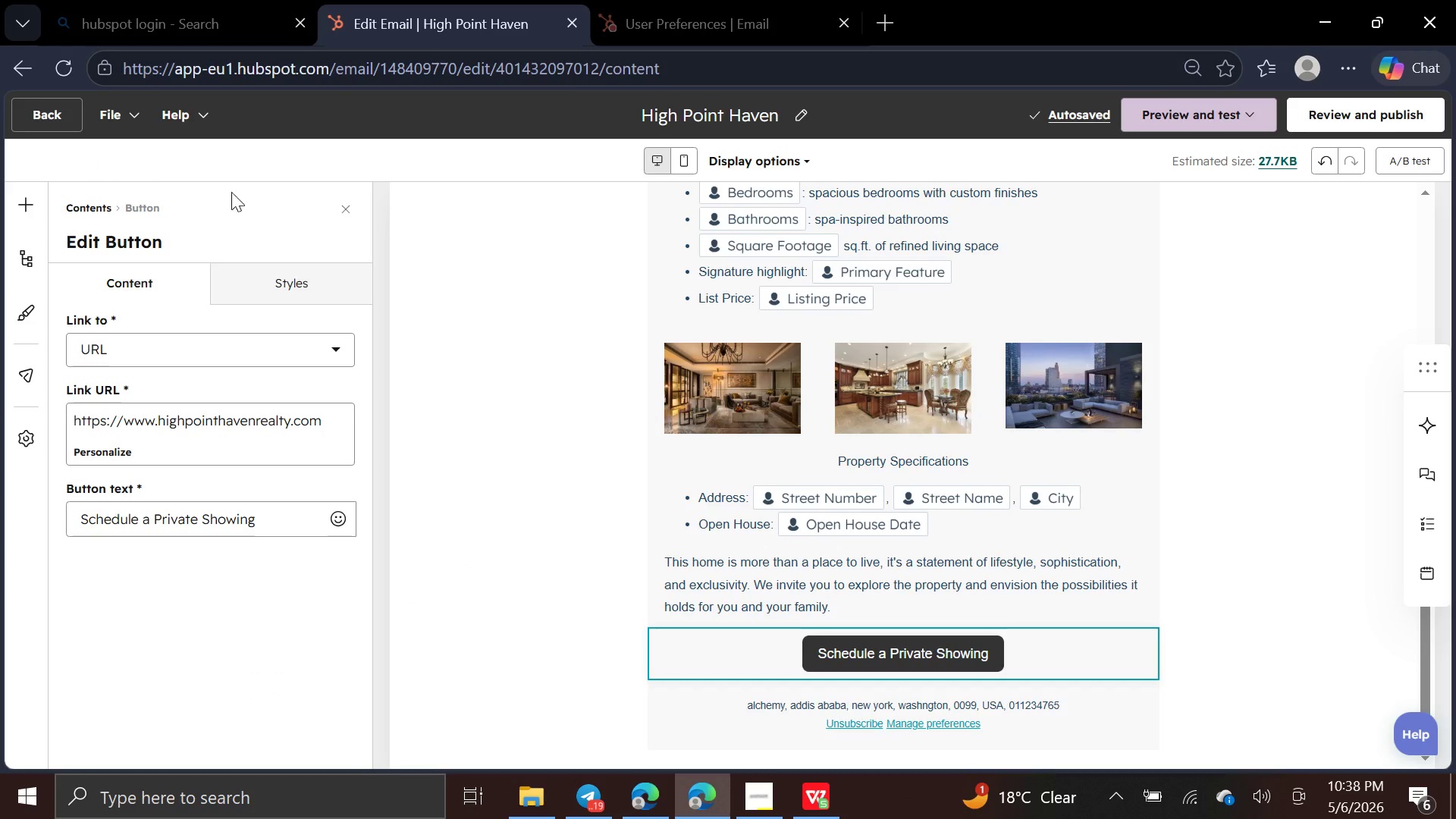 
left_click([309, 278])
 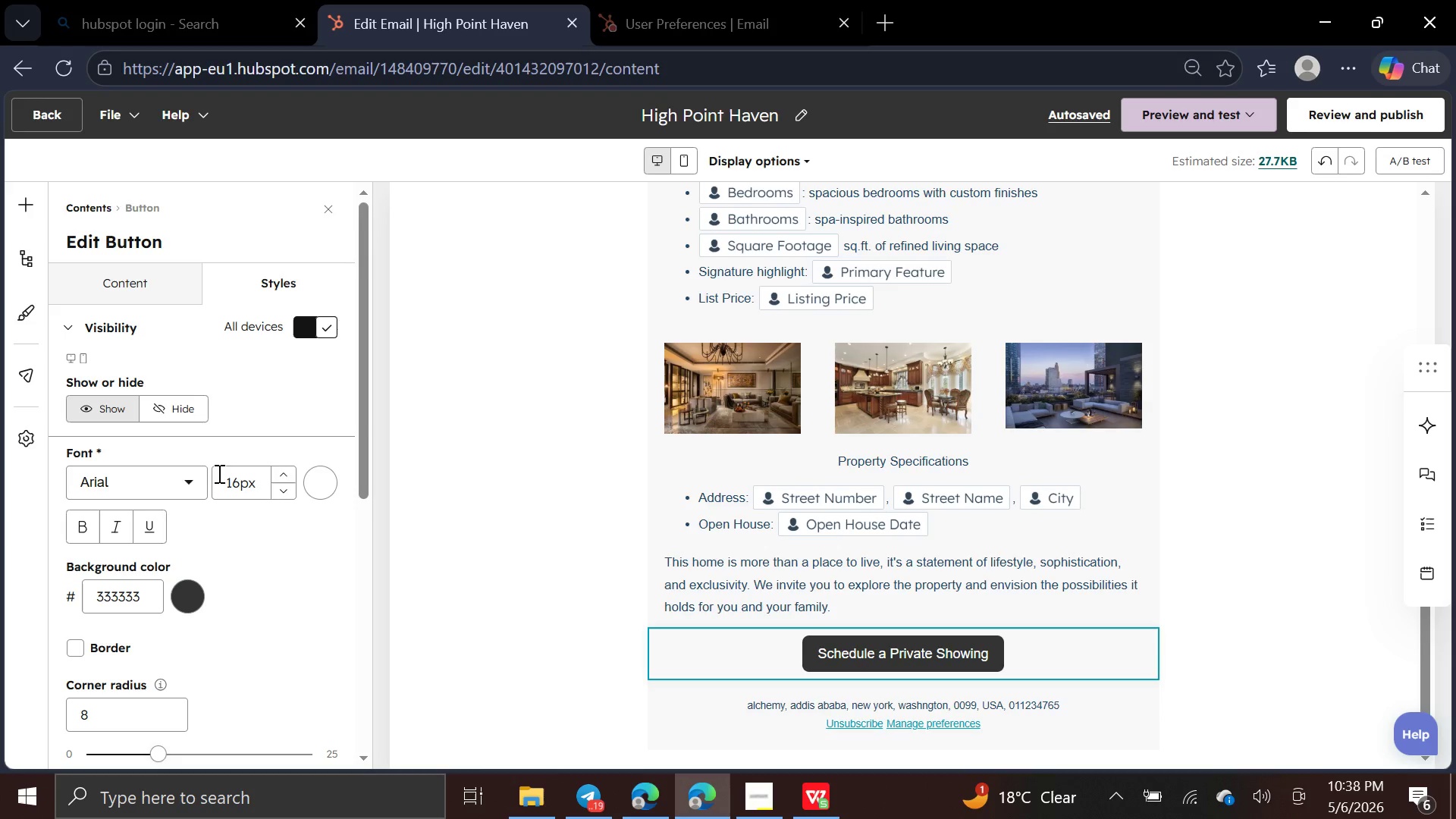 
wait(6.22)
 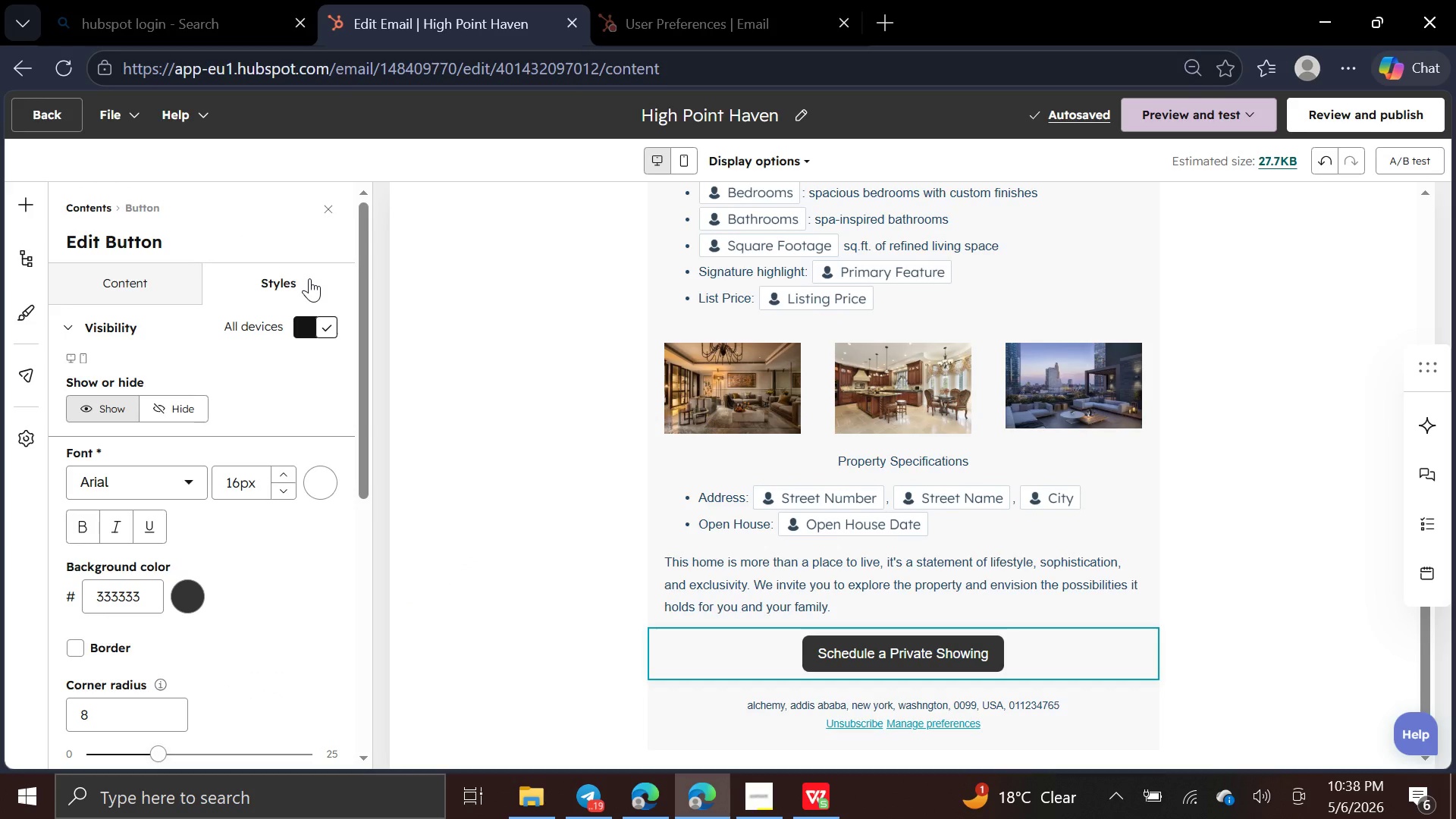 
left_click([319, 484])
 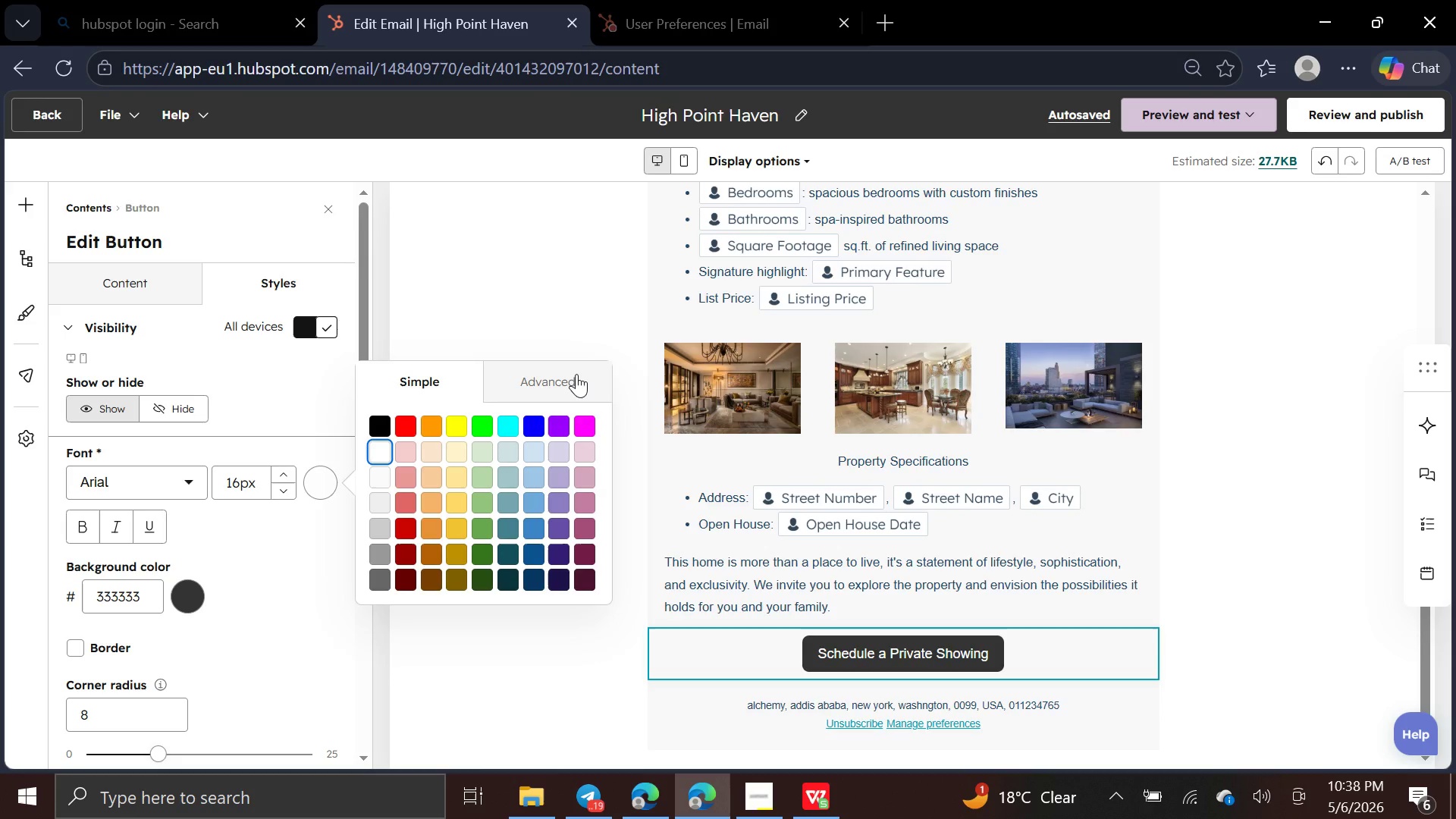 
left_click([576, 374])
 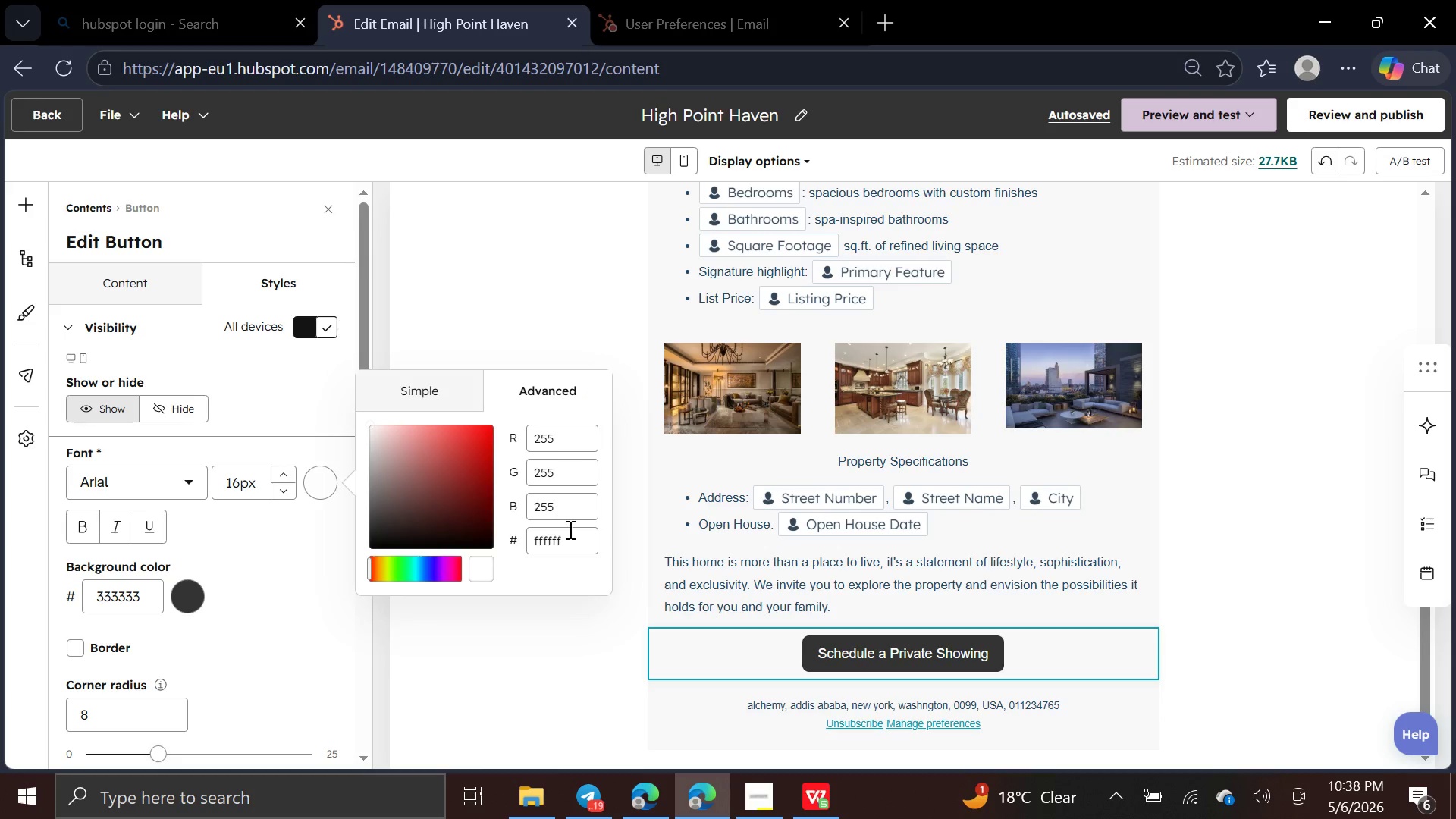 
left_click([569, 533])
 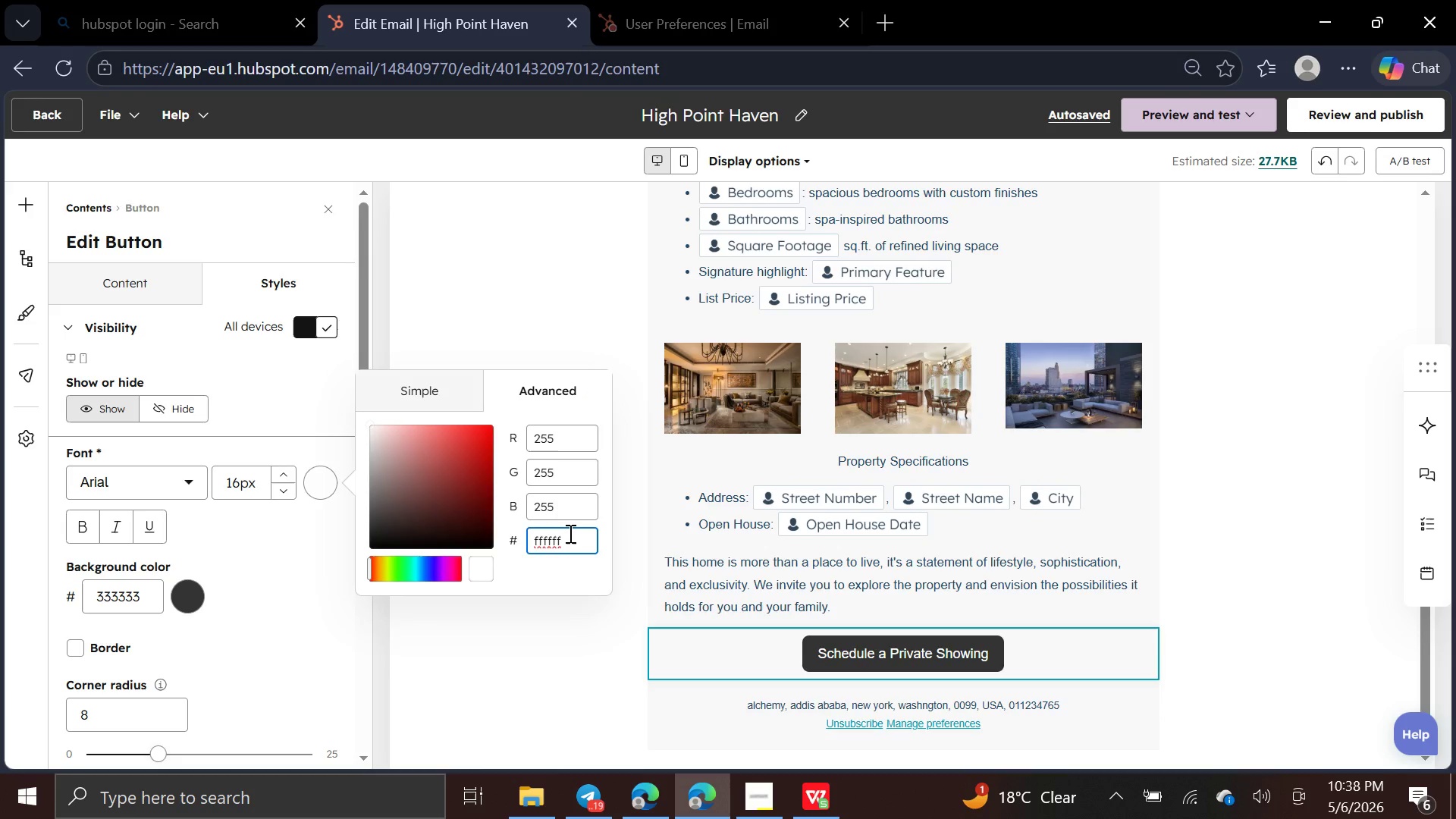 
hold_key(key=Backspace, duration=1.36)
 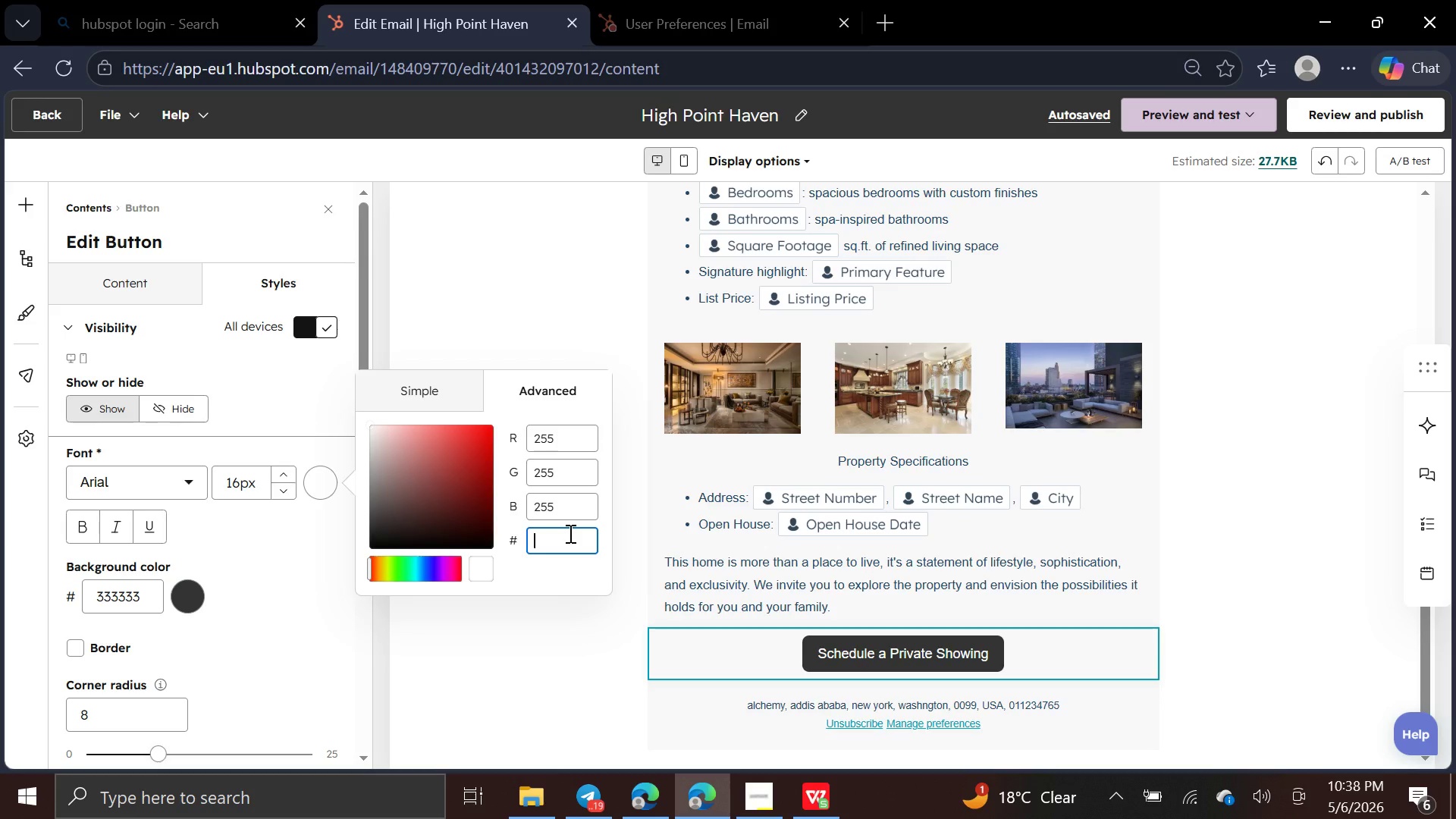 
key(CapsLock)
 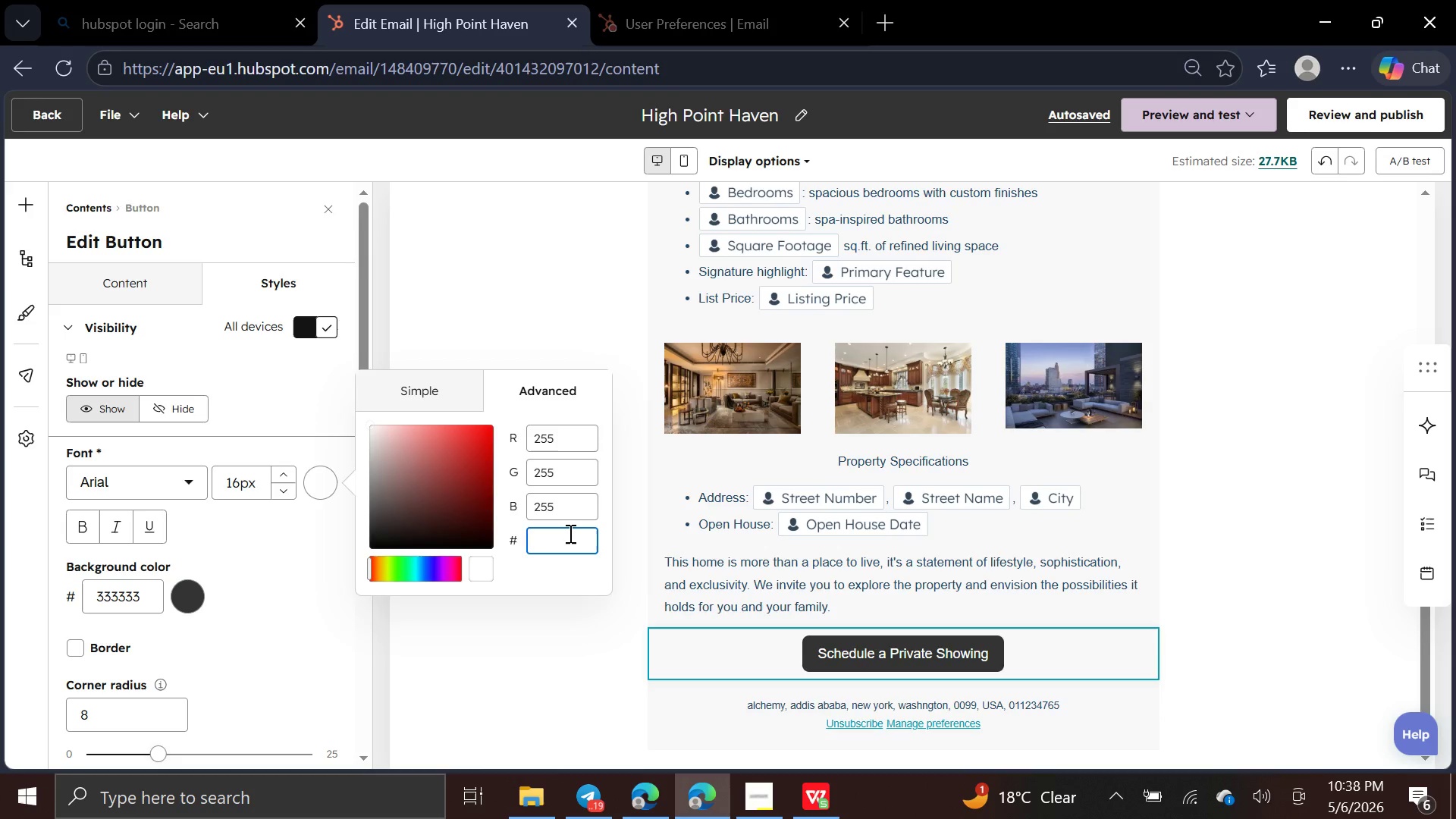 
key(D)
 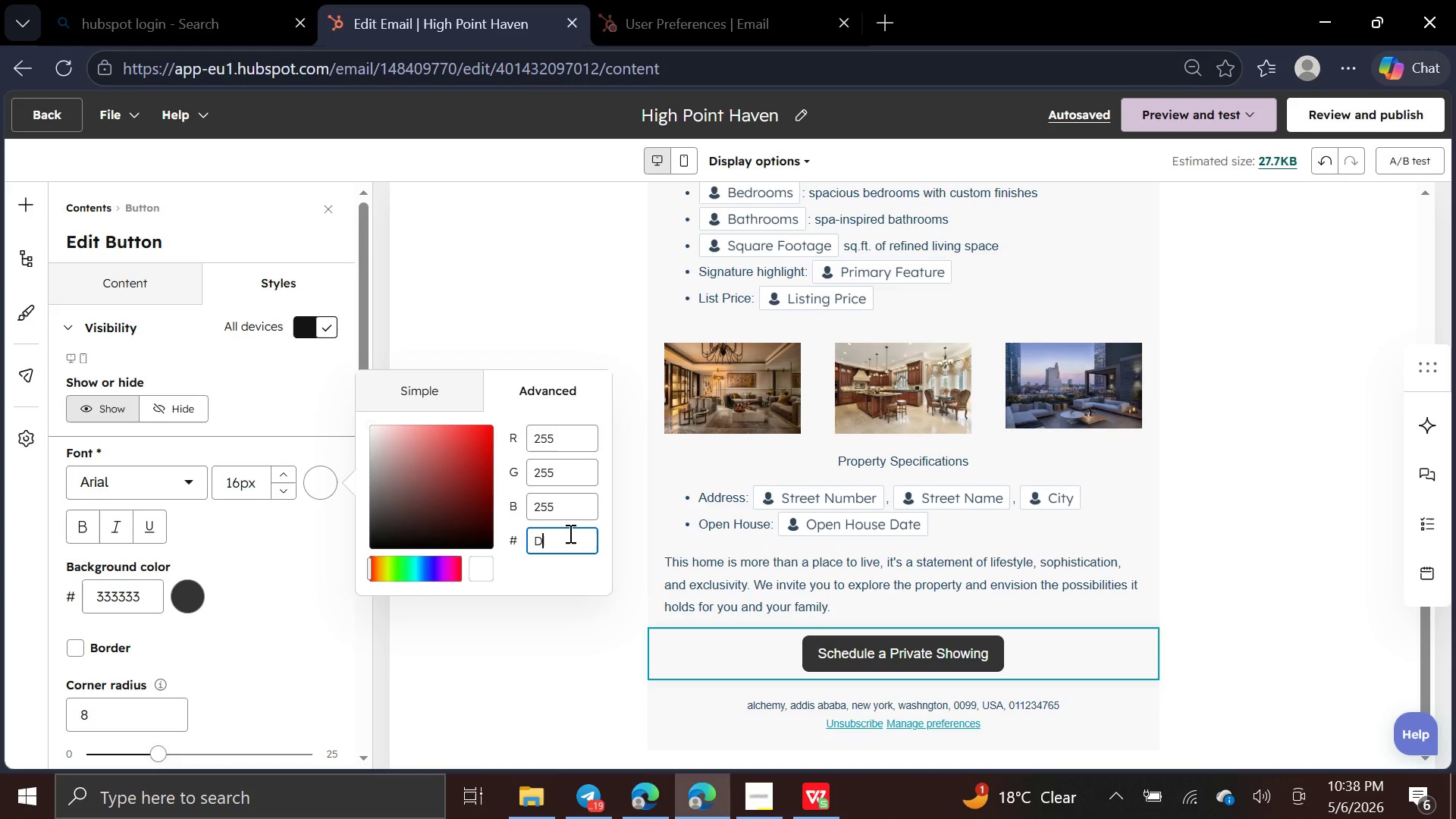 
key(CapsLock)
 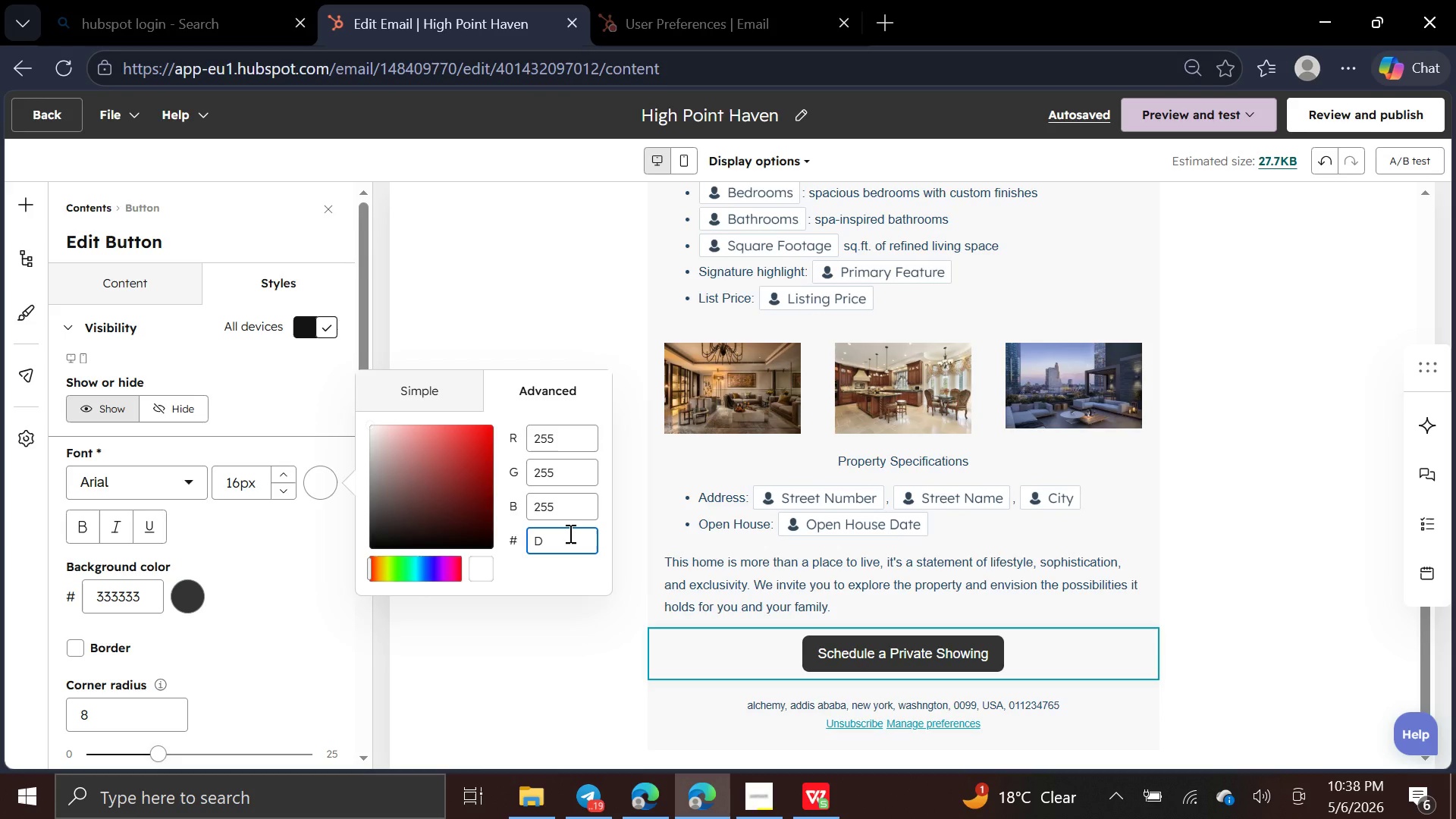 
type(4af37)
 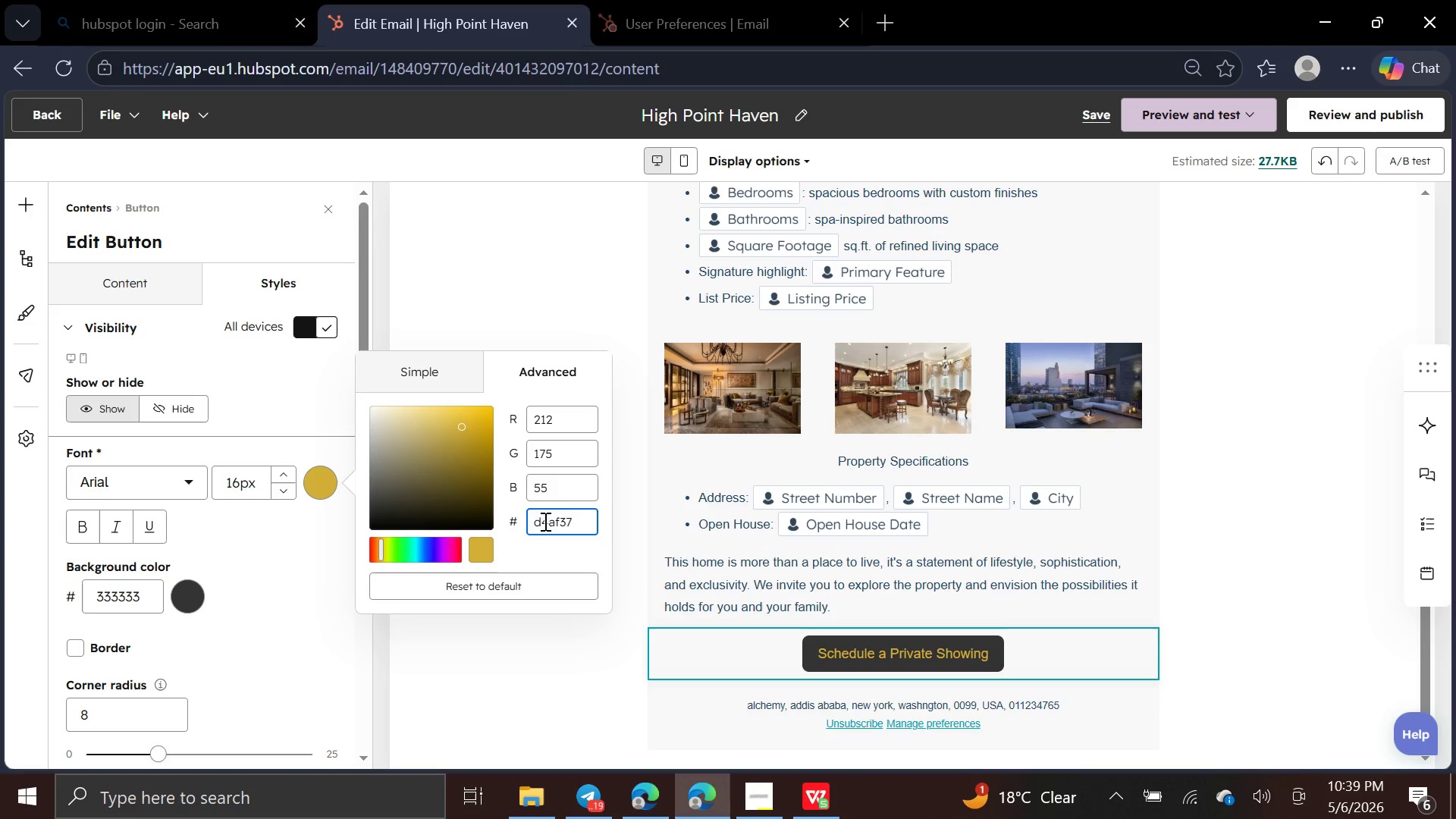 
left_click([544, 522])
 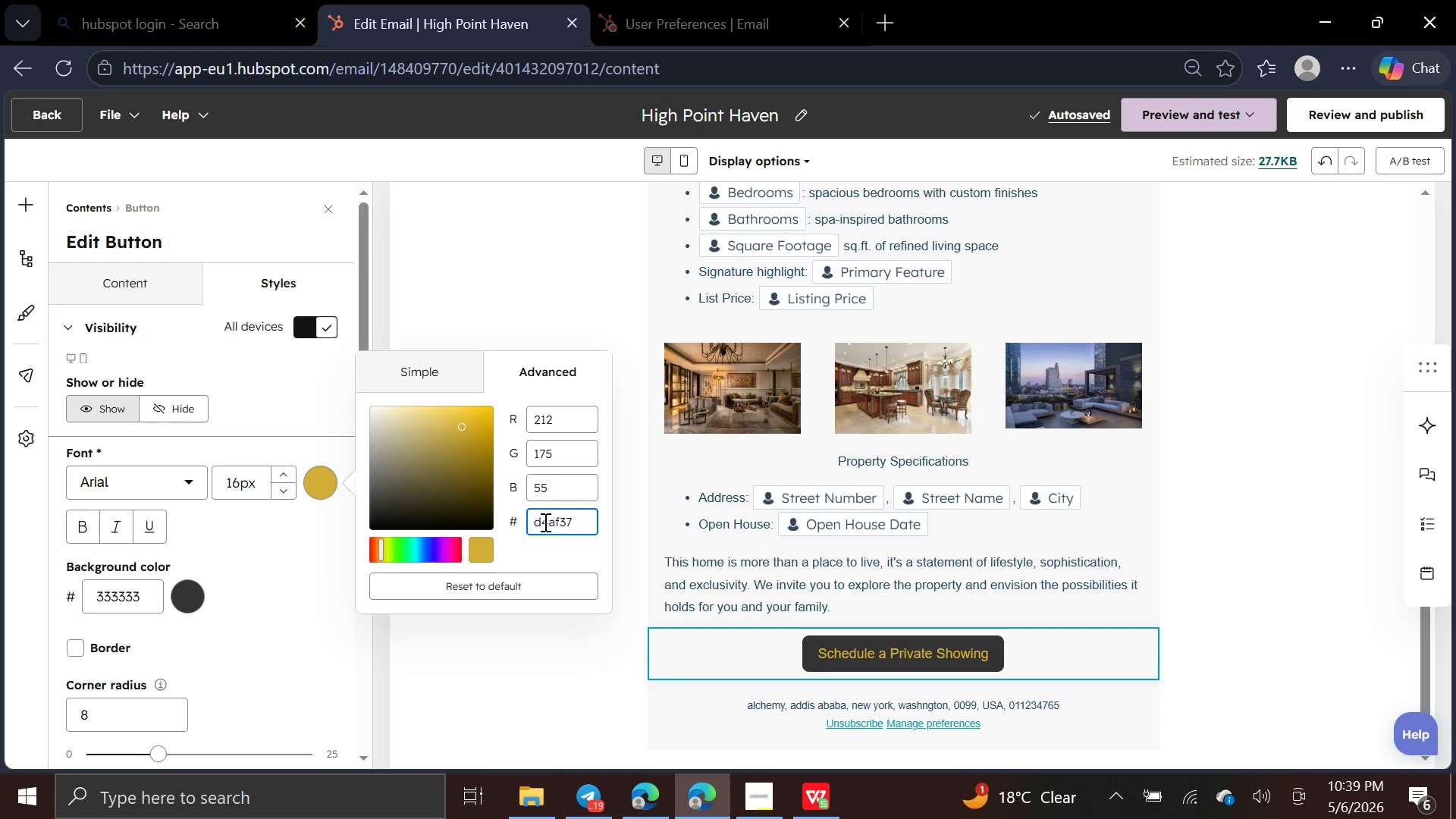 
key(Backspace)
 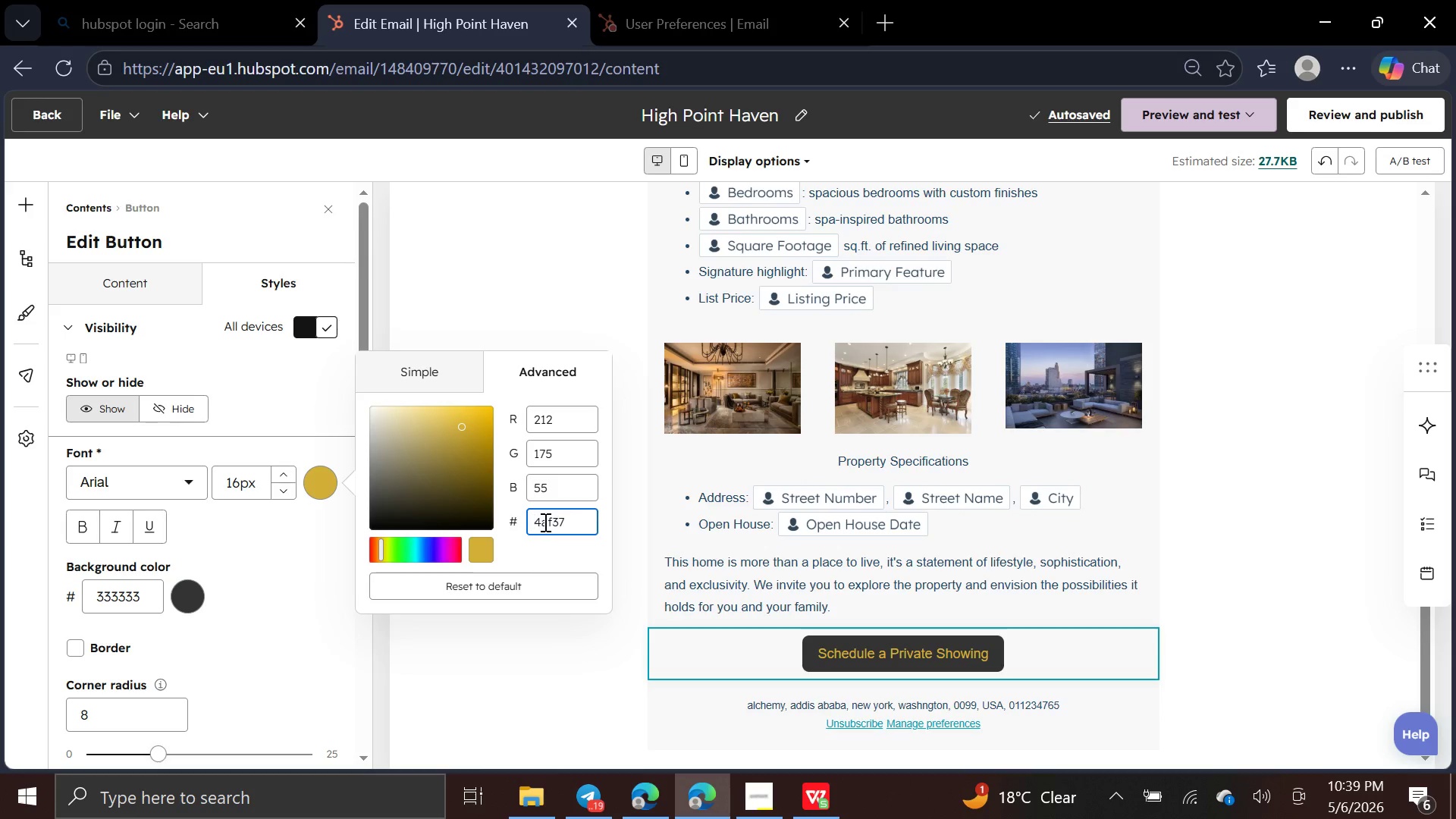 
key(CapsLock)
 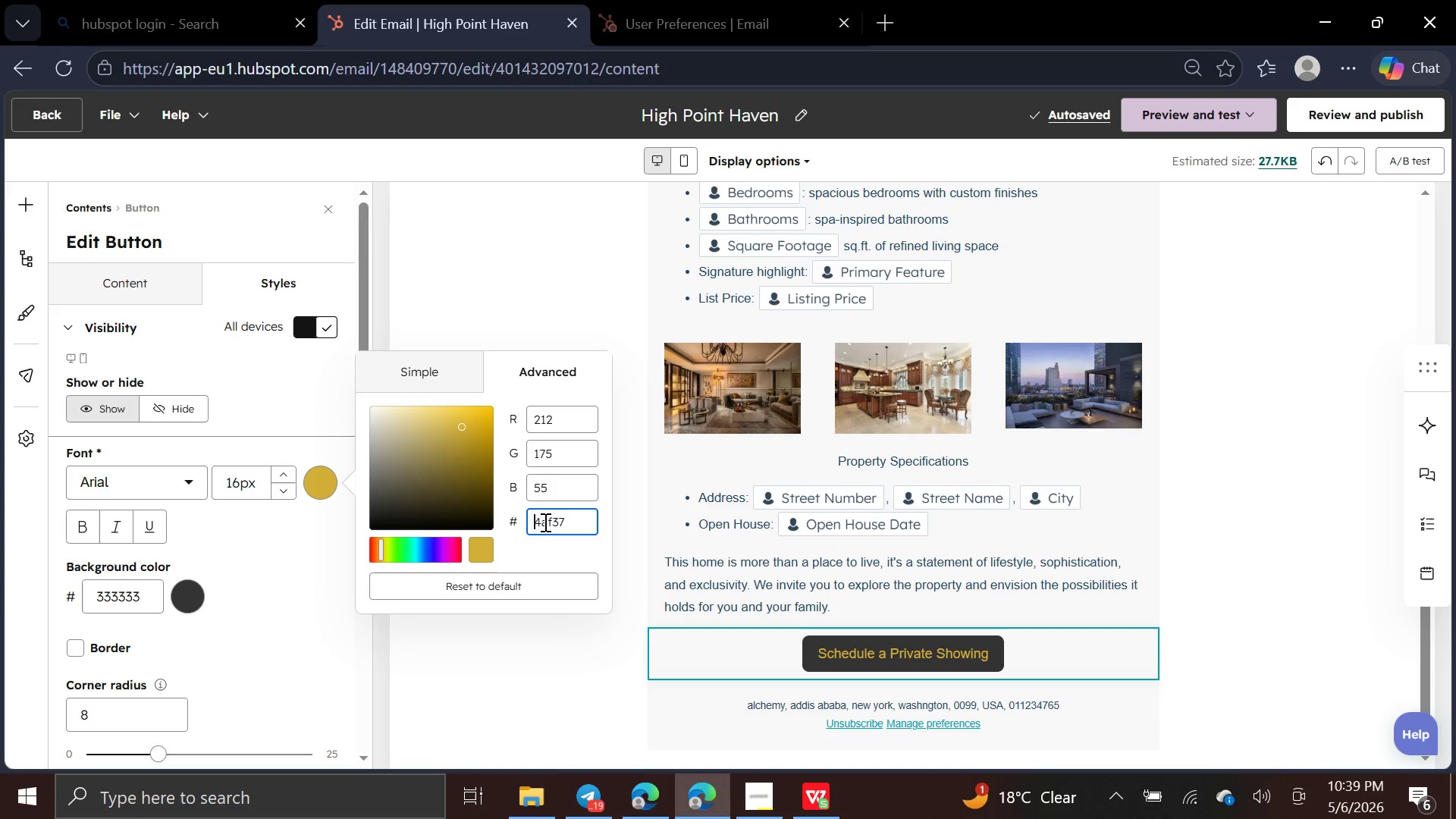 
key(D)
 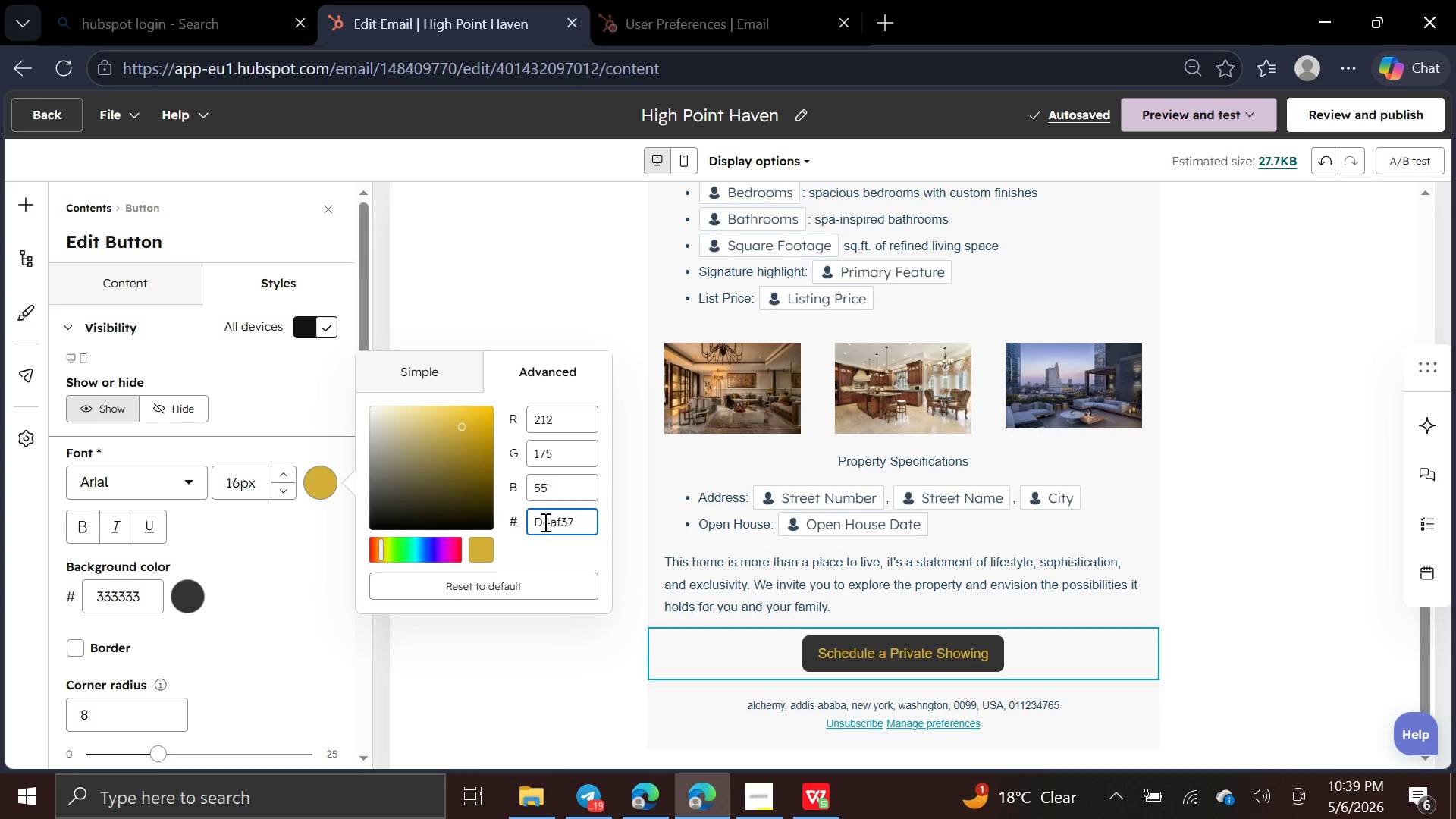 
key(ArrowRight)
 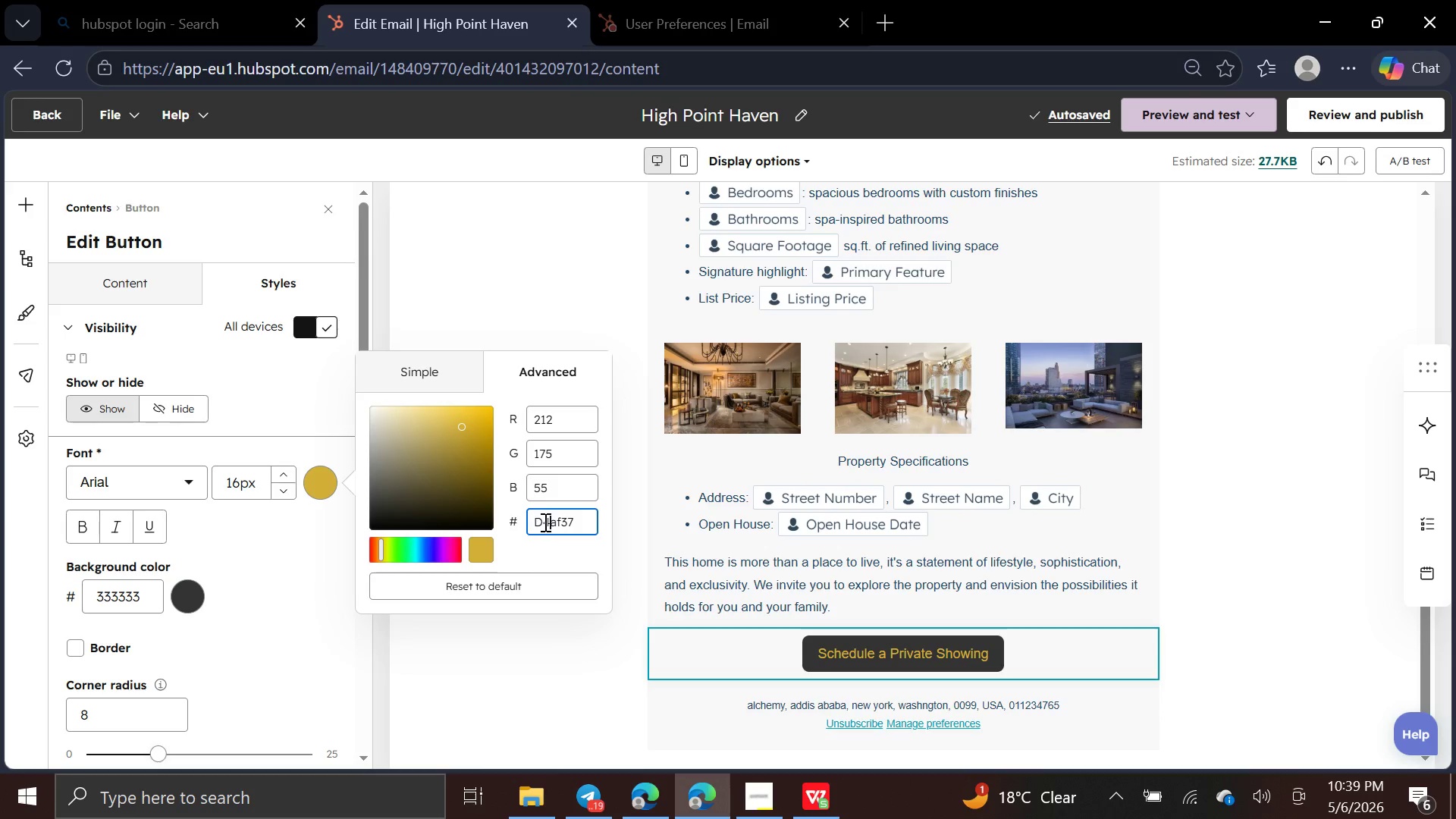 
key(ArrowRight)
 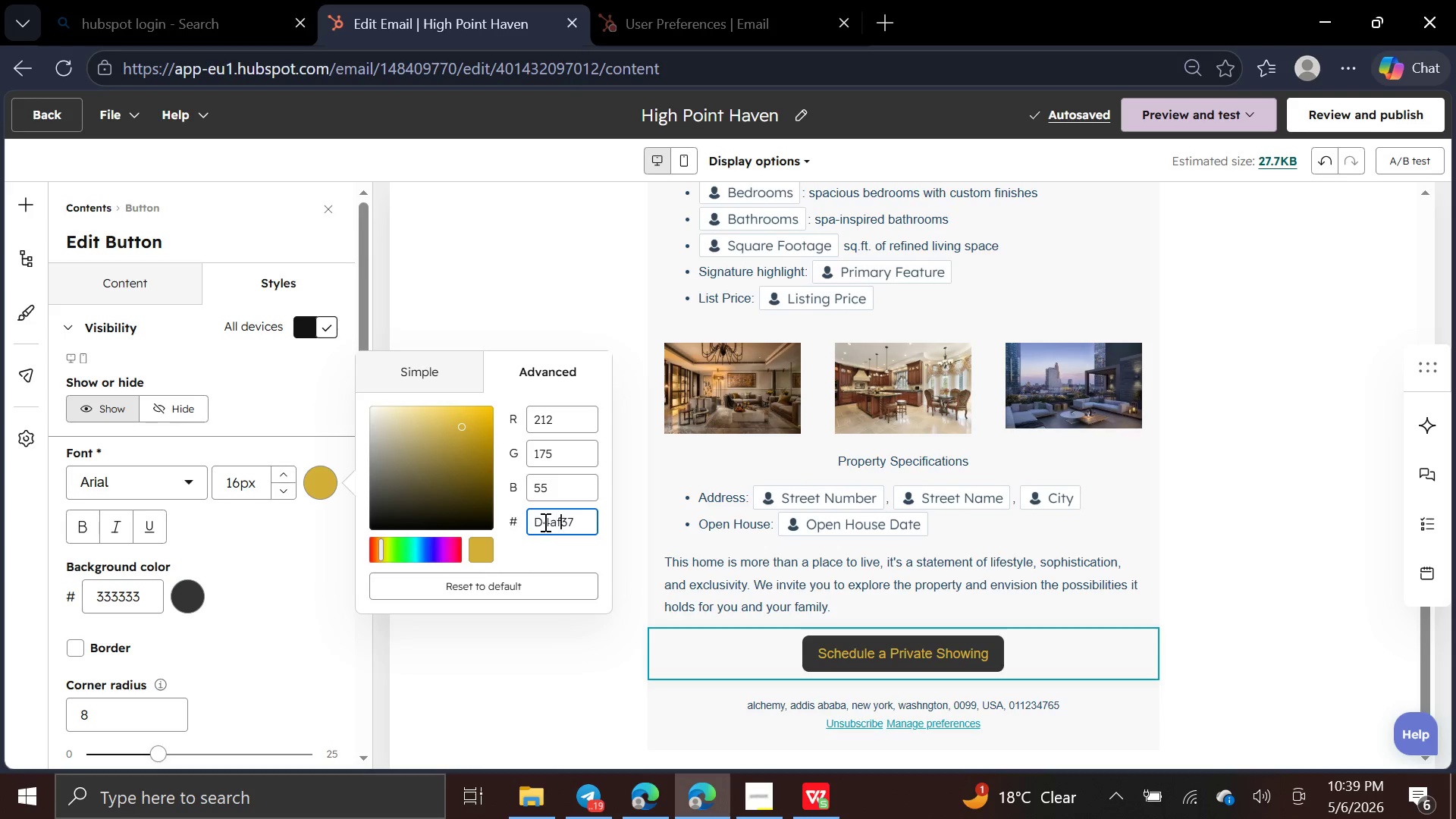 
key(ArrowRight)
 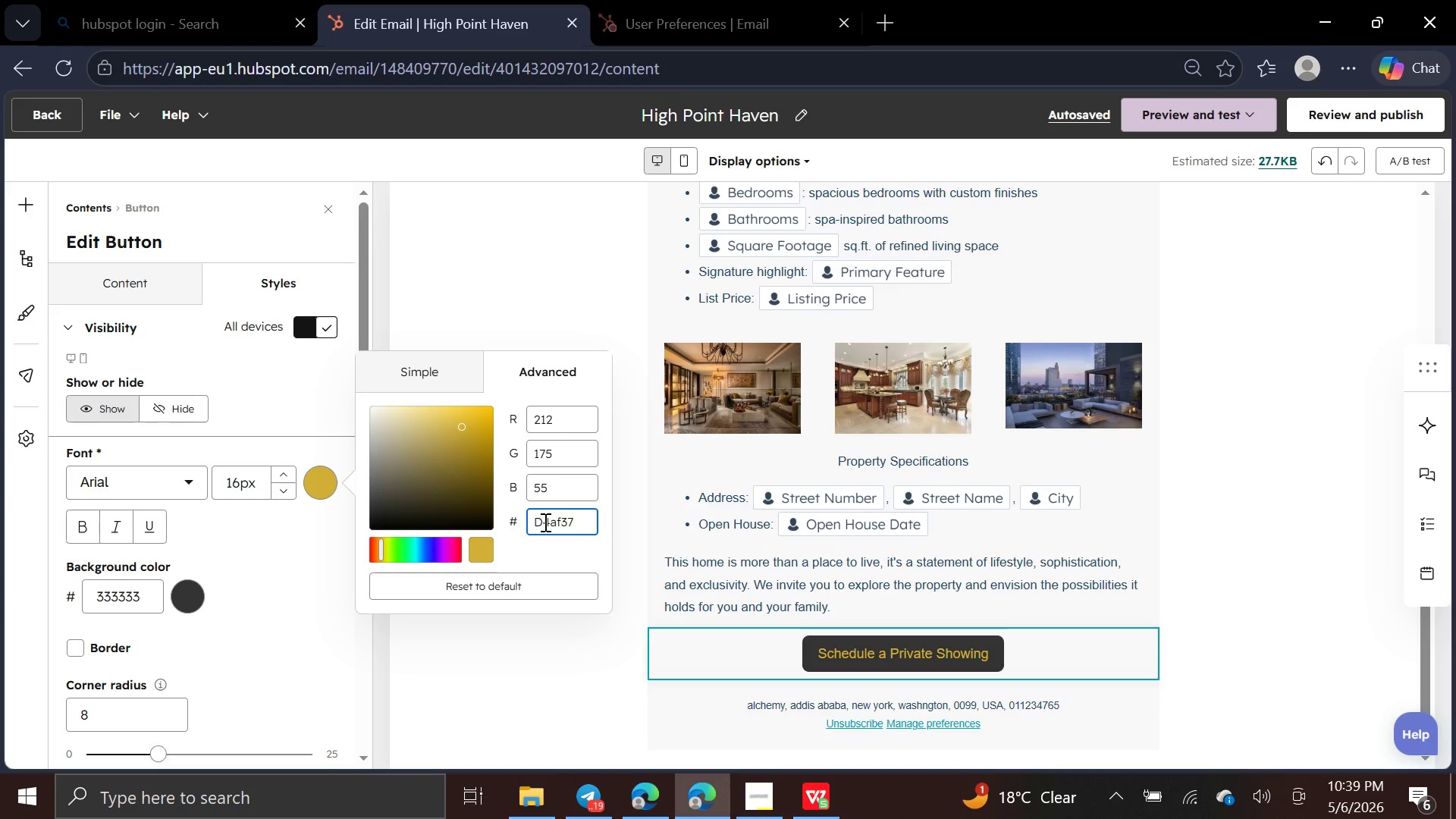 
key(Backspace)
key(Backspace)
type(AF)
 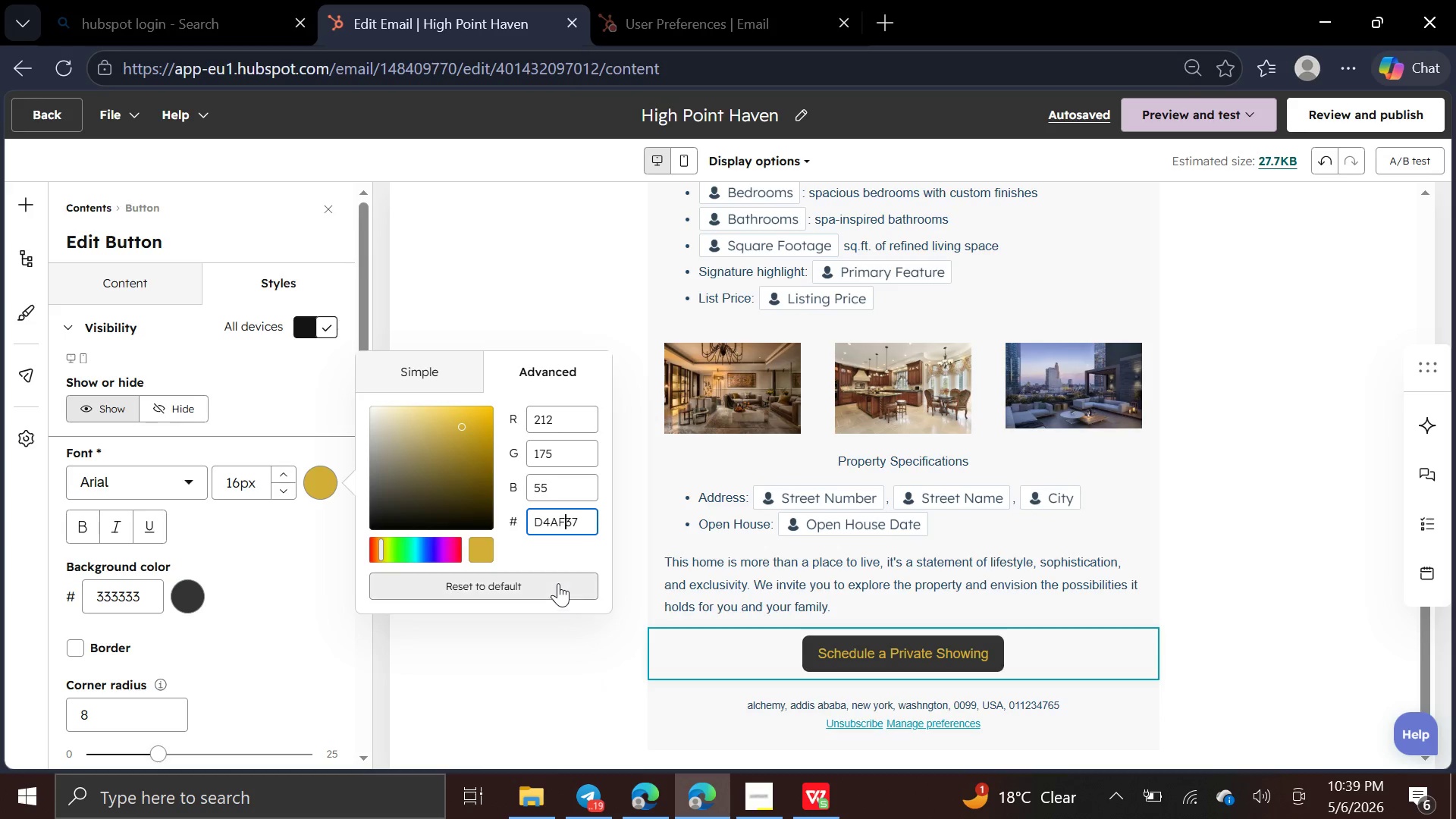 
left_click([551, 624])
 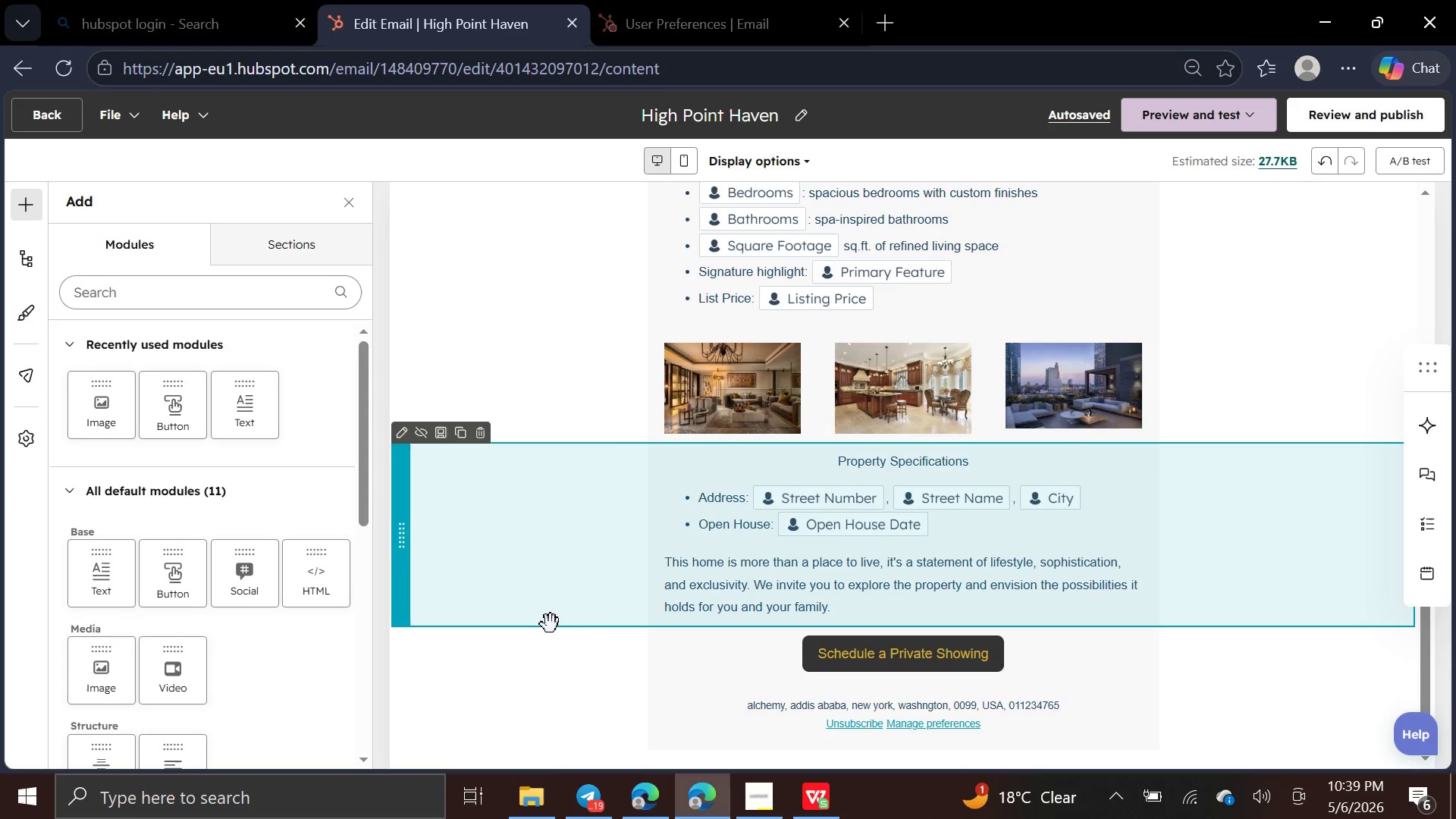 
mouse_move([724, 399])
 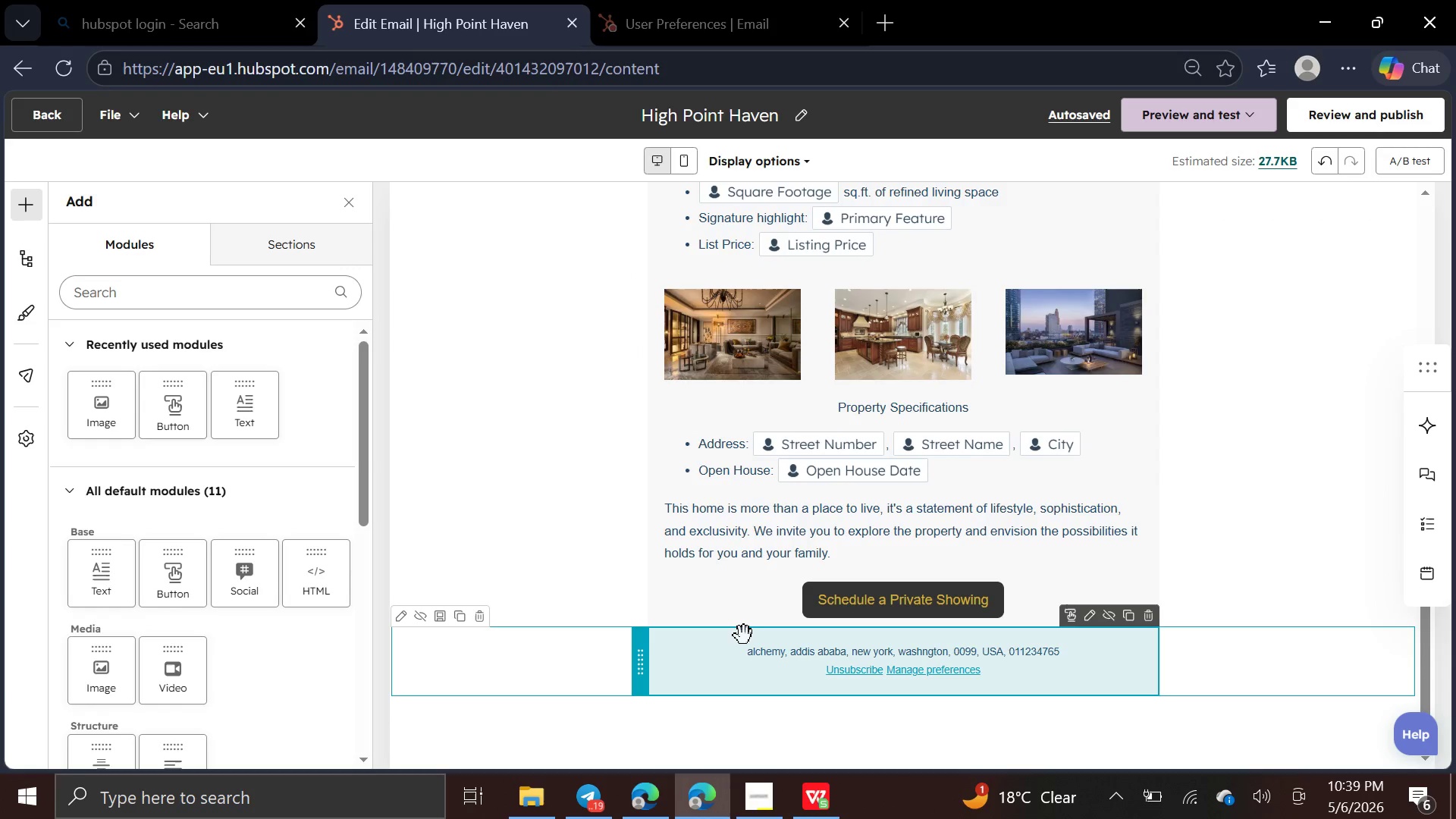 
wait(10.12)
 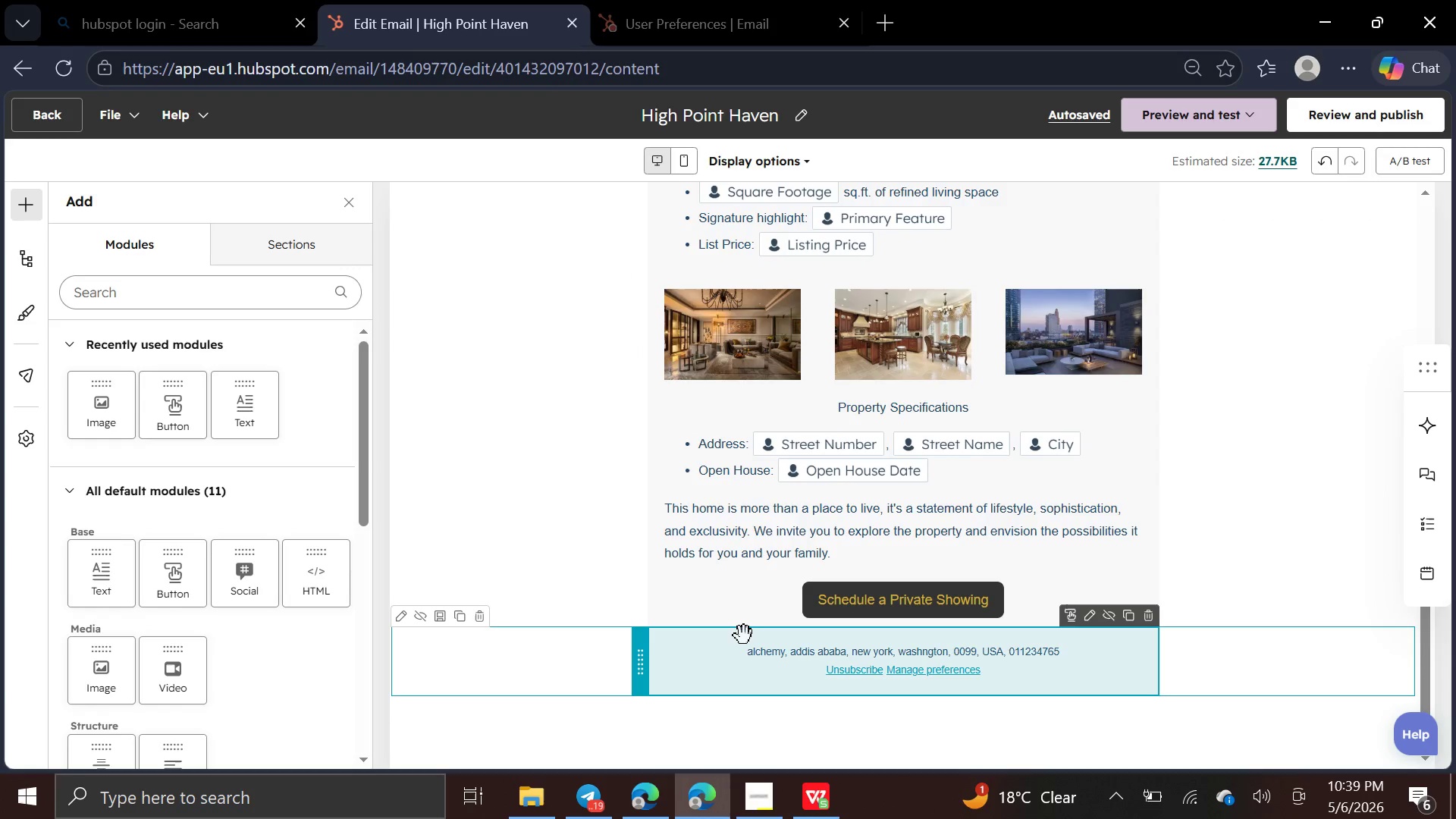 
left_click_drag(start_coordinate=[245, 401], to_coordinate=[582, 639])
 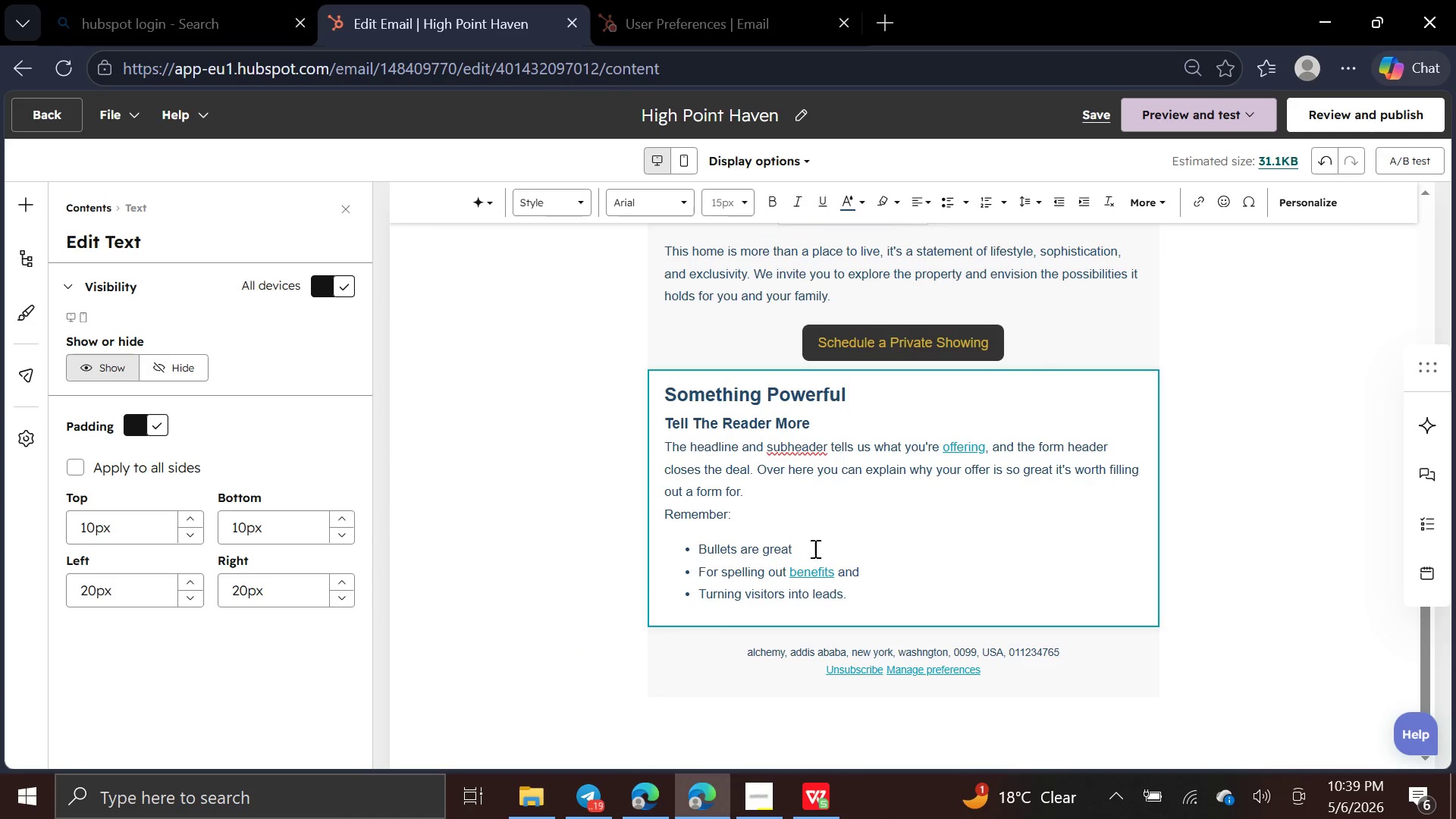 
left_click_drag(start_coordinate=[899, 601], to_coordinate=[661, 394])
 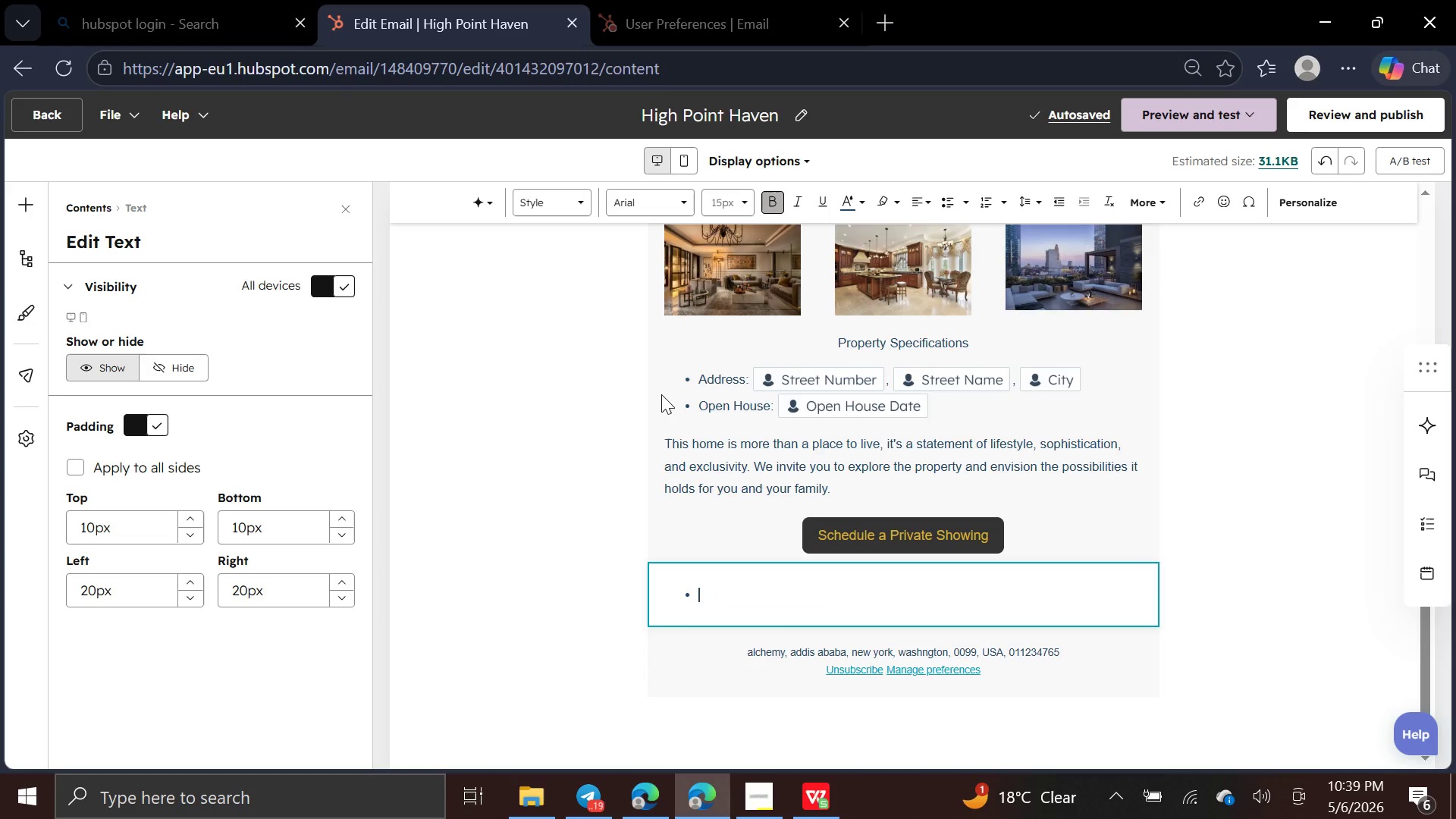 
key(Backspace)
 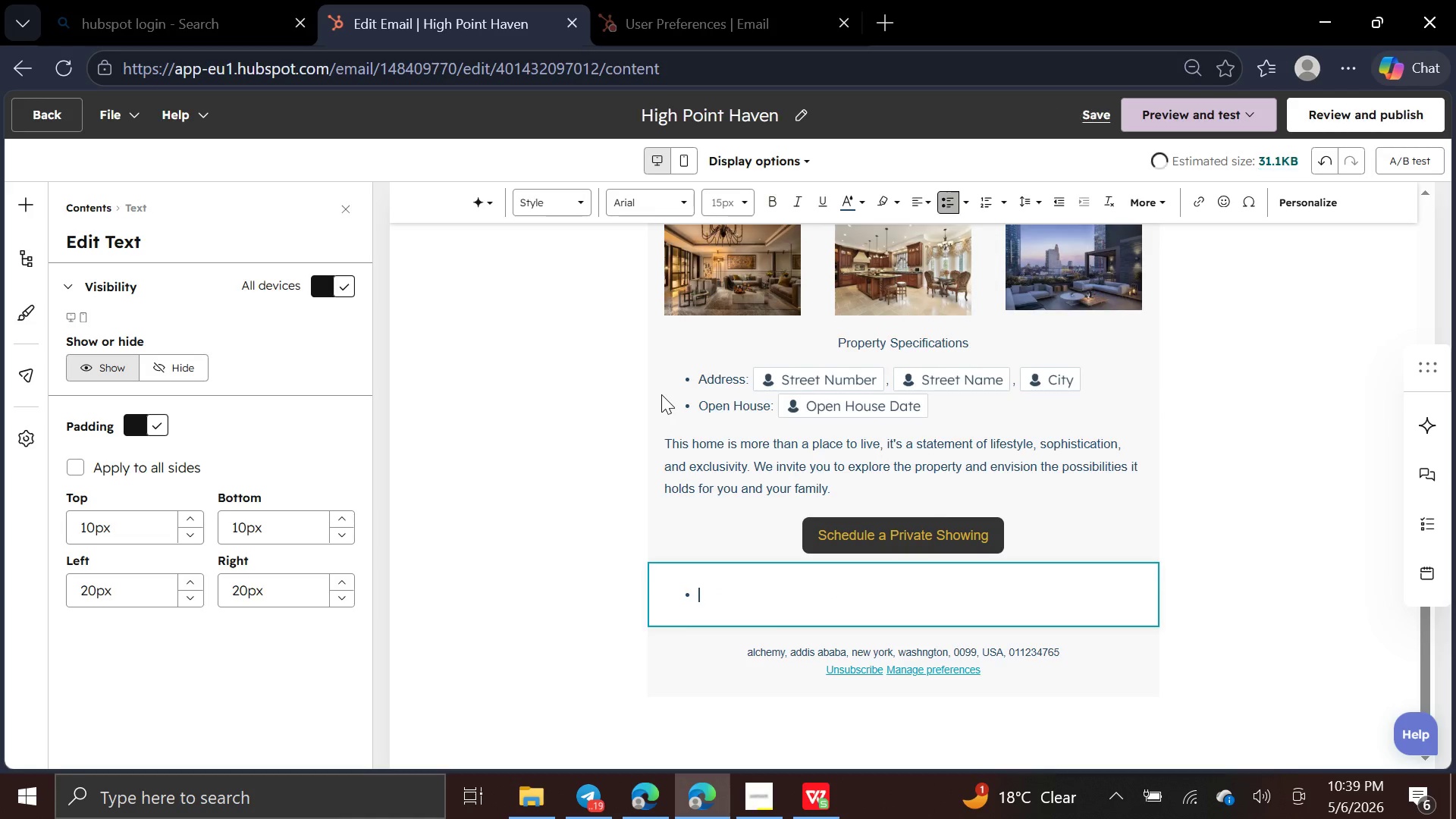 
key(Backspace)
 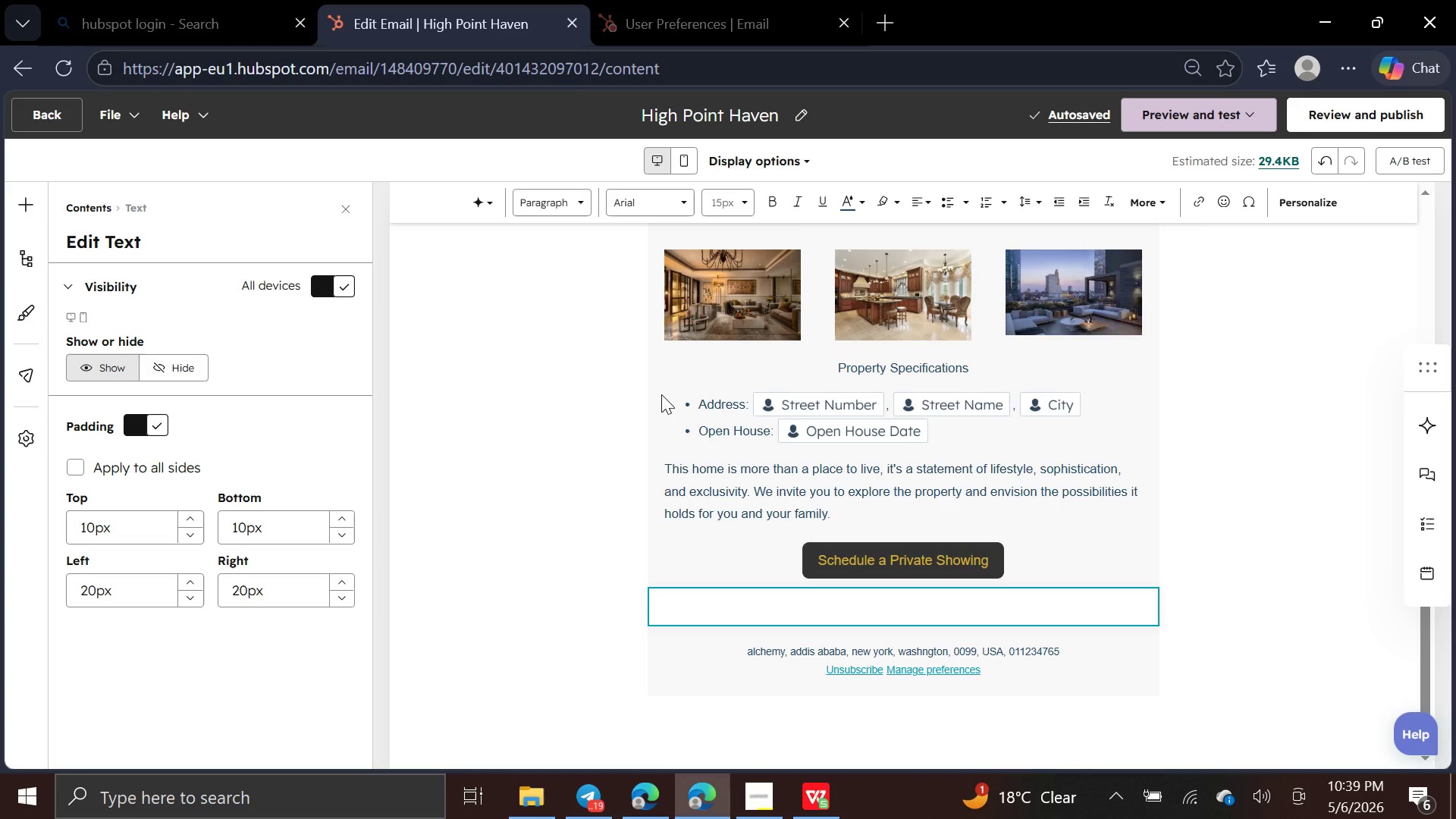 
wait(12.05)
 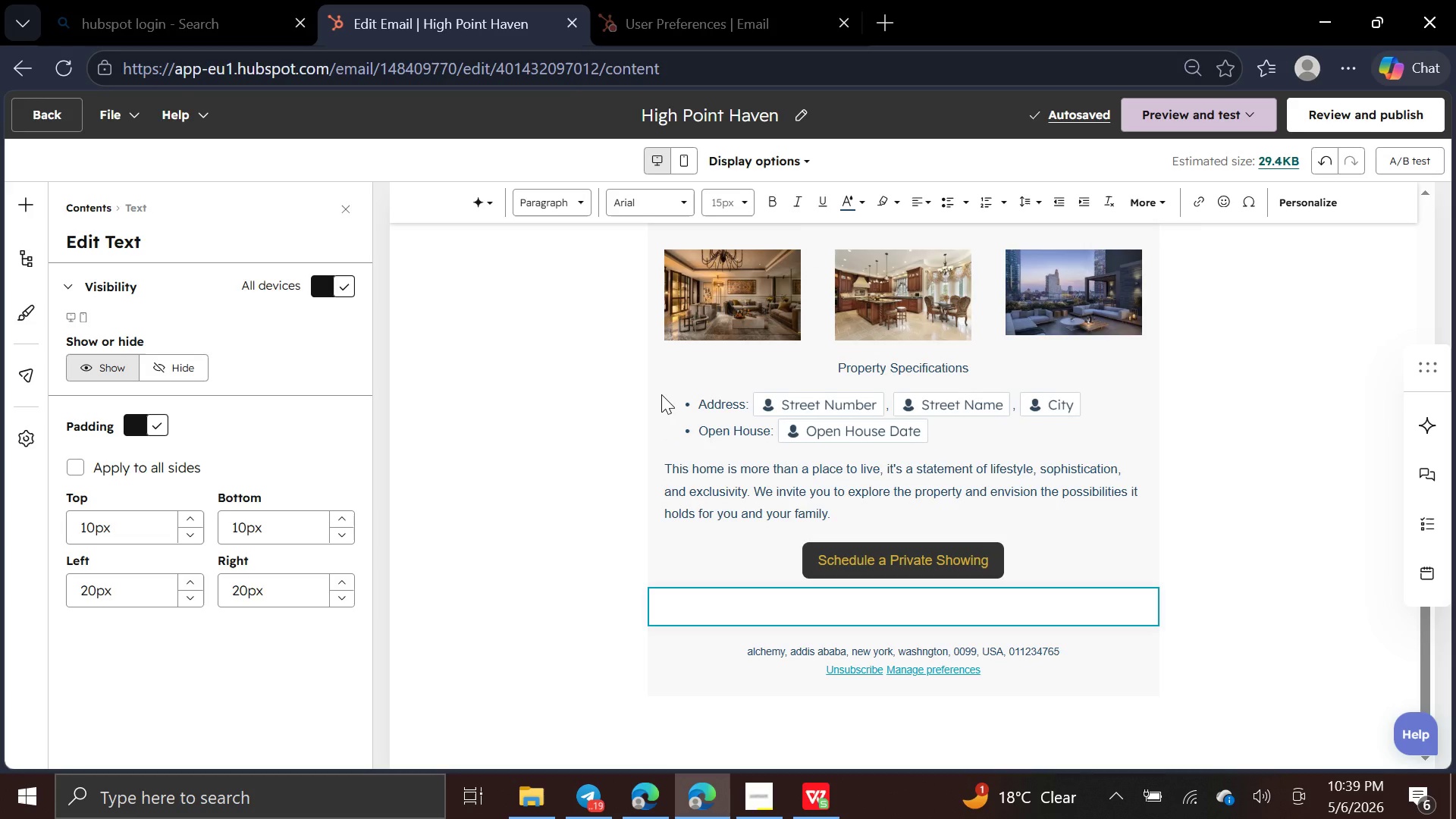 
type(We look forward to welcoming you to High Point Haven )
 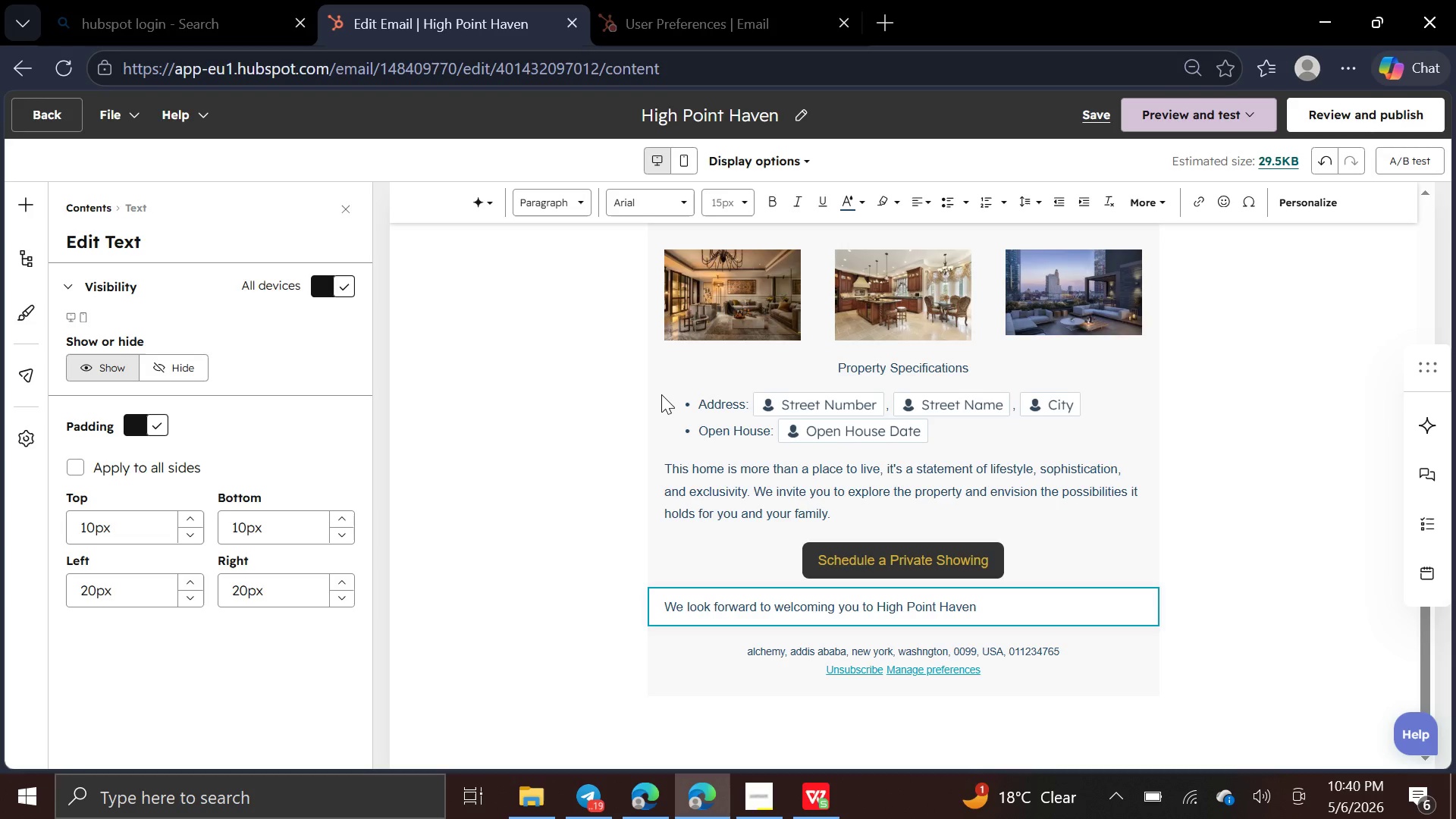 
key(CapsLock)
 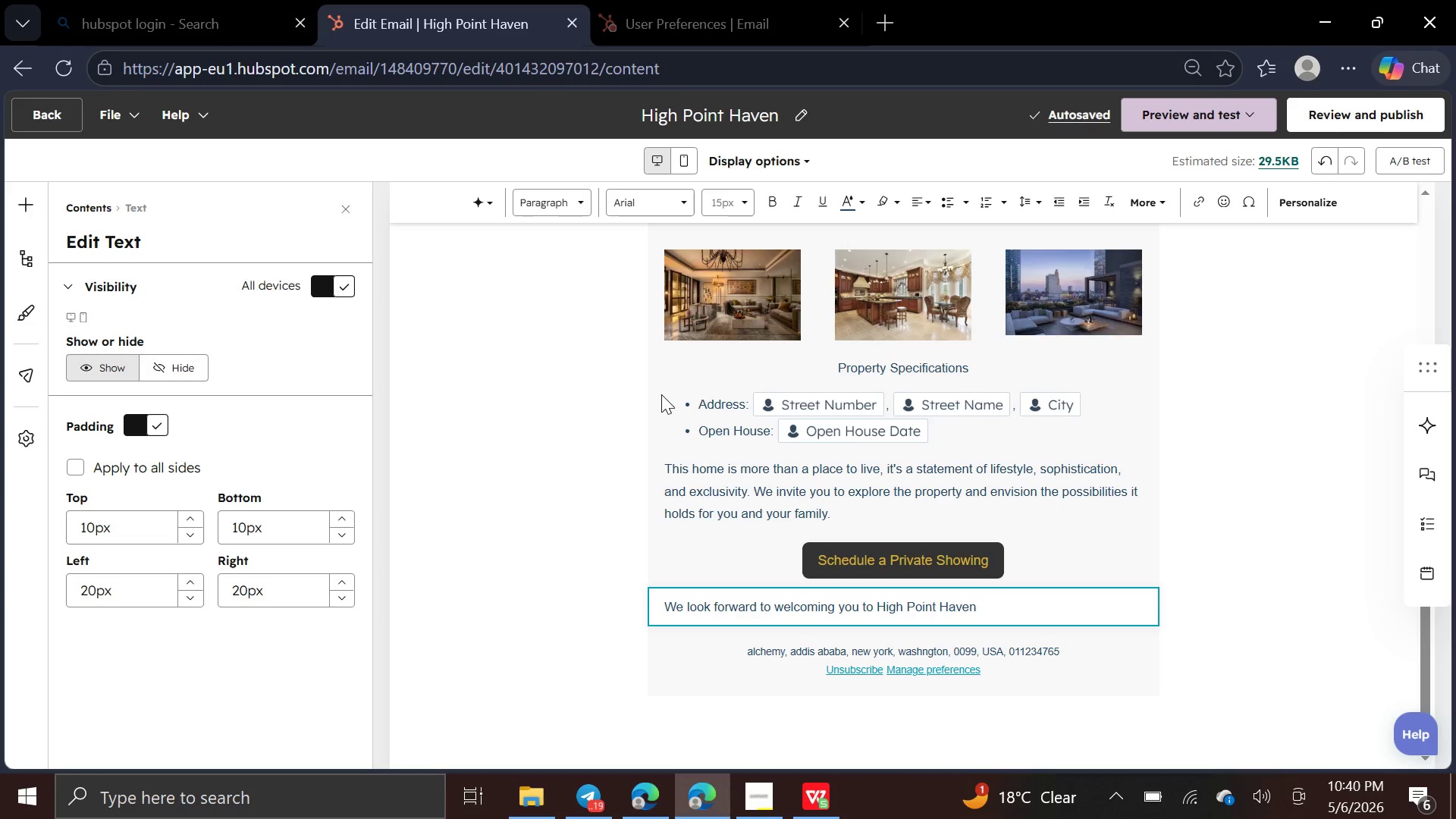 
key(R)
 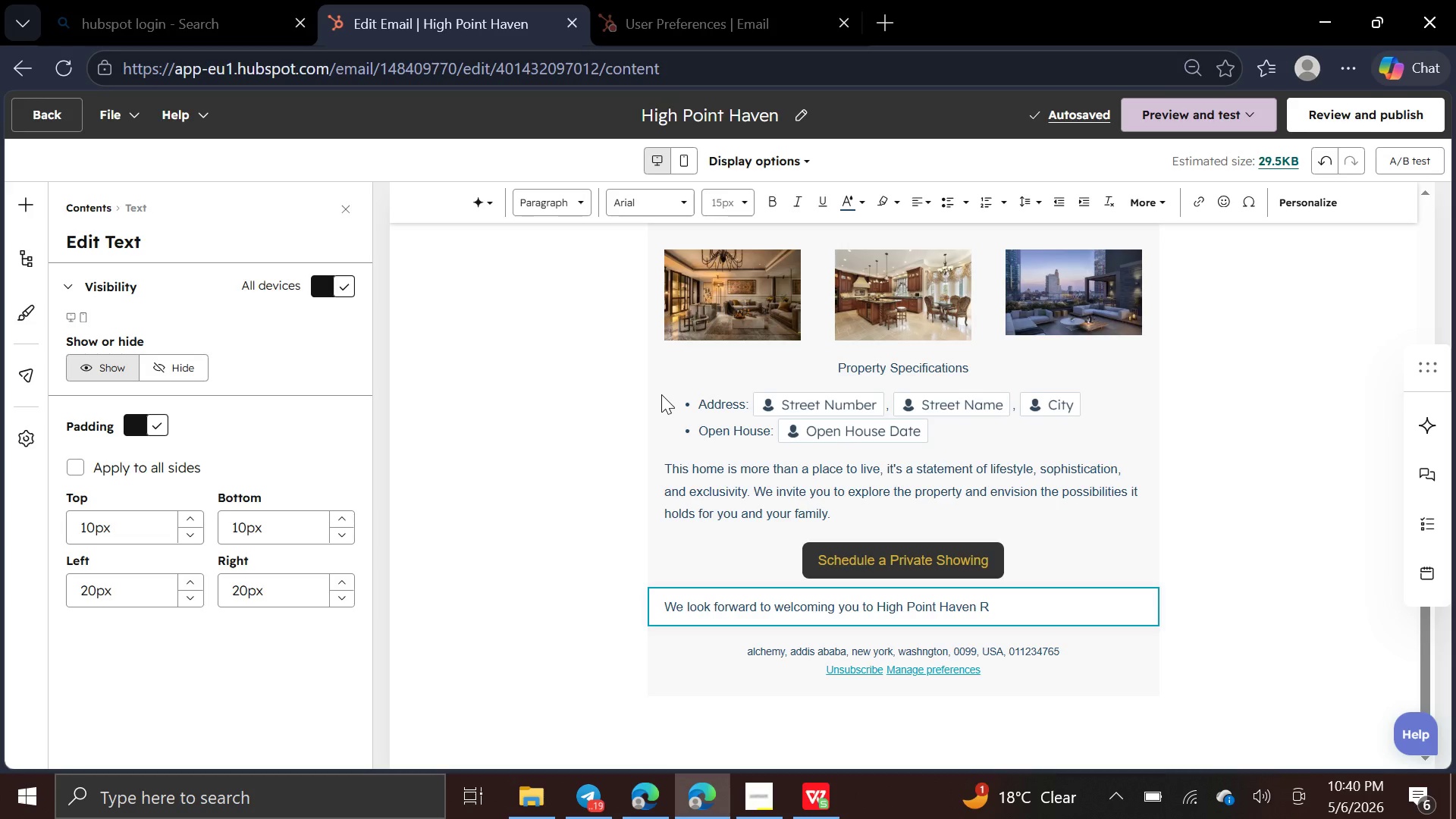 
wait(12.31)
 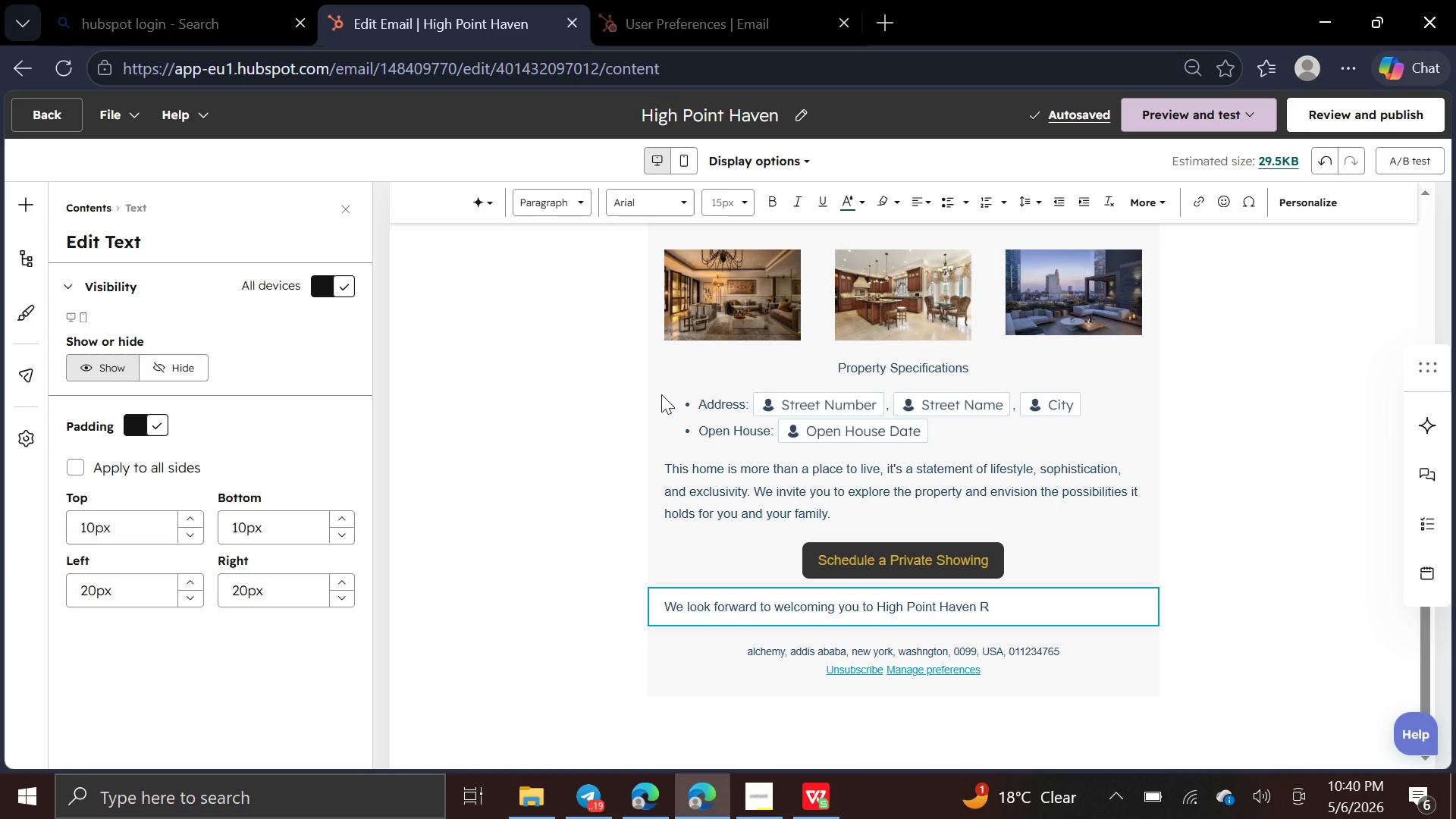 
type(ealty's)
 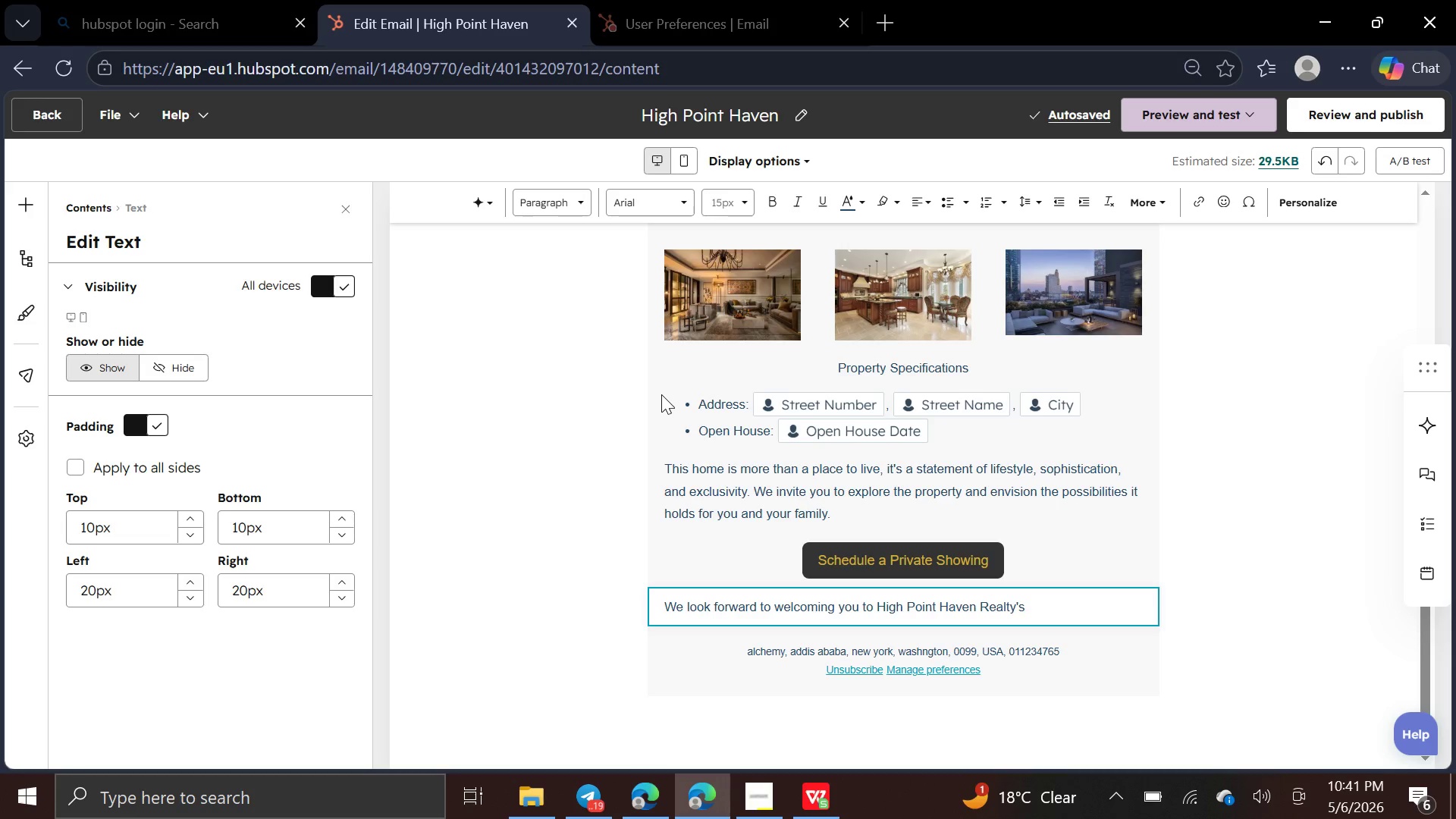 
wait(12.05)
 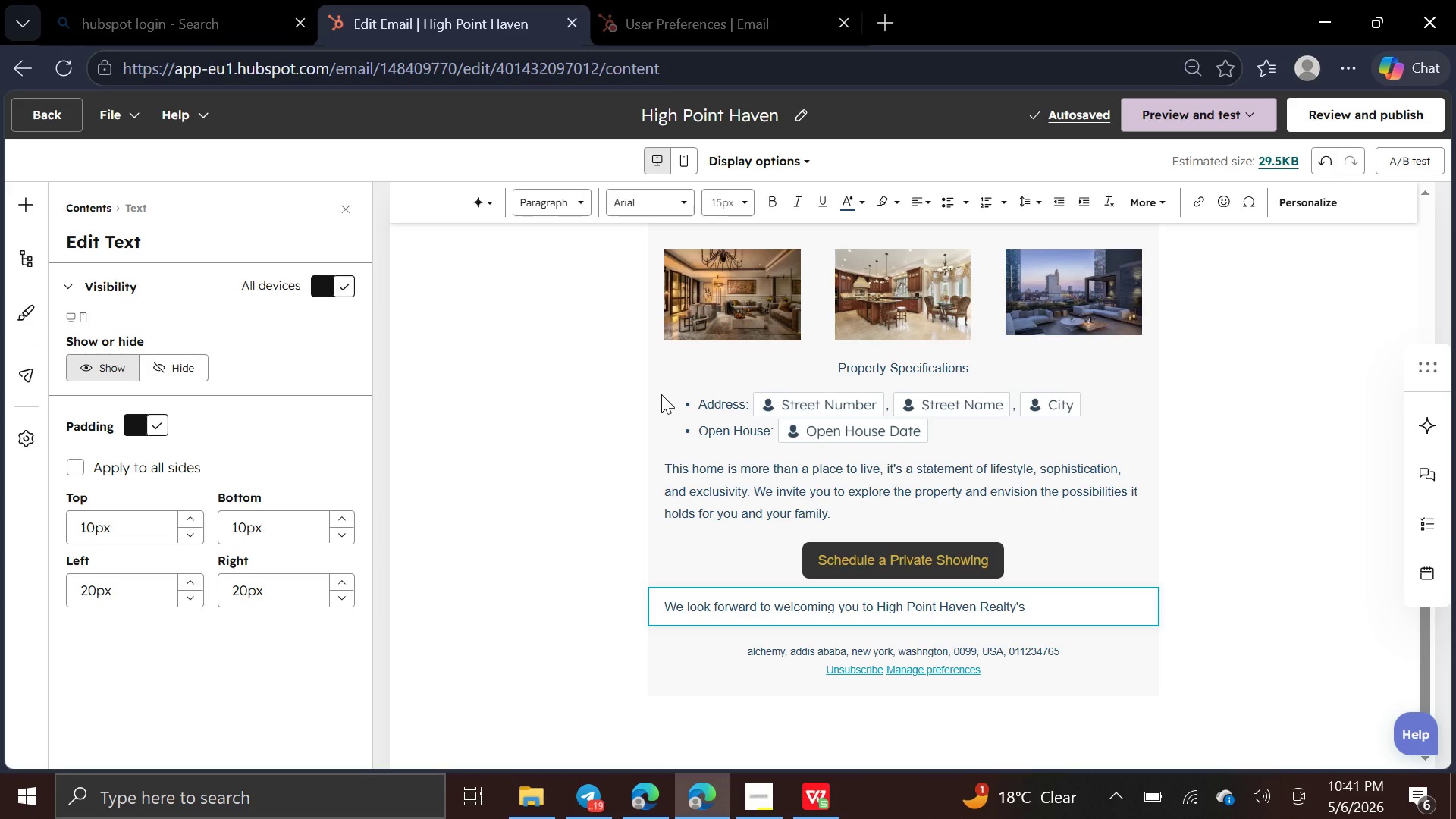 
type( latest shoecase of luxury living.)
 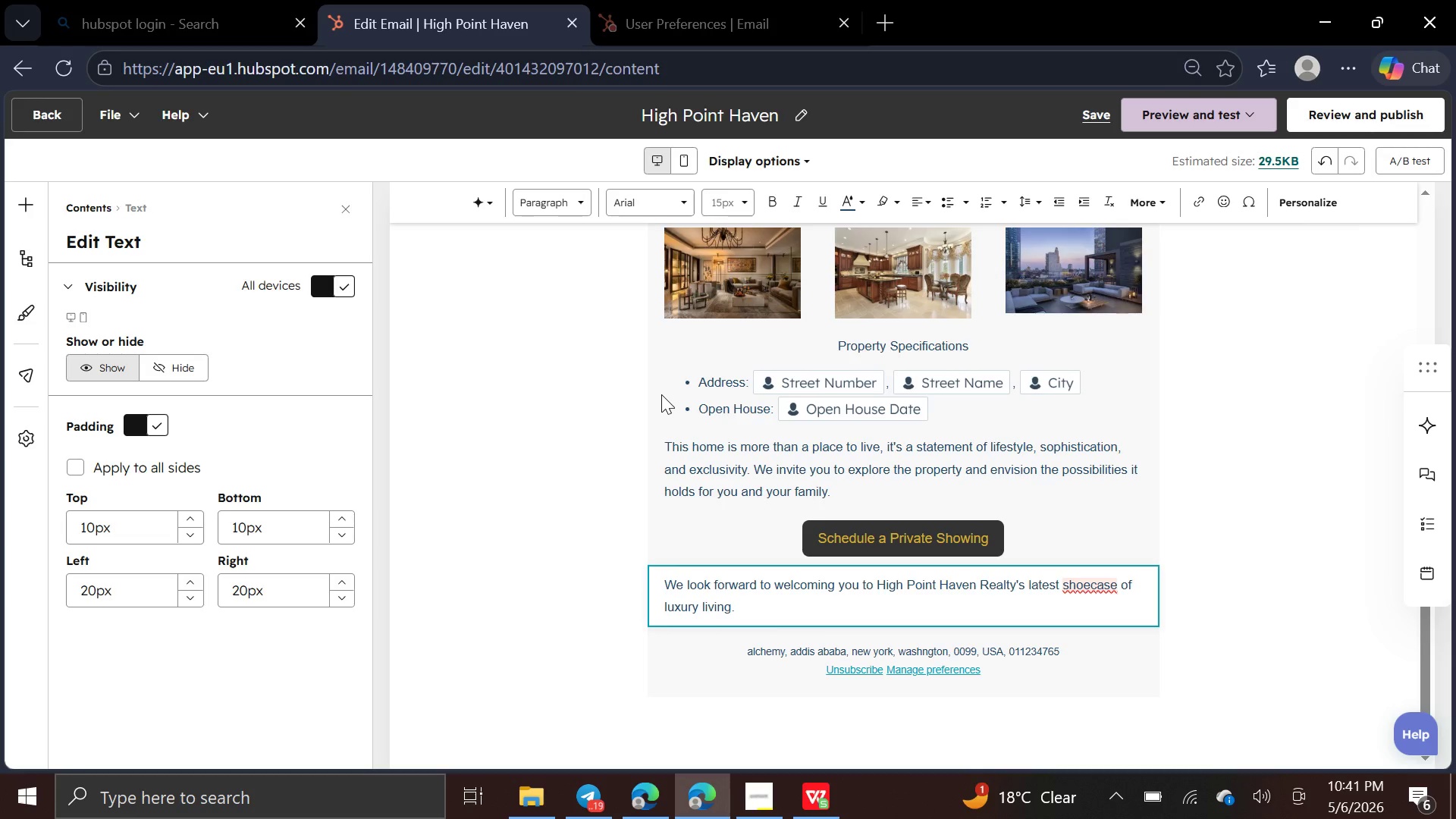 
key(Enter)
 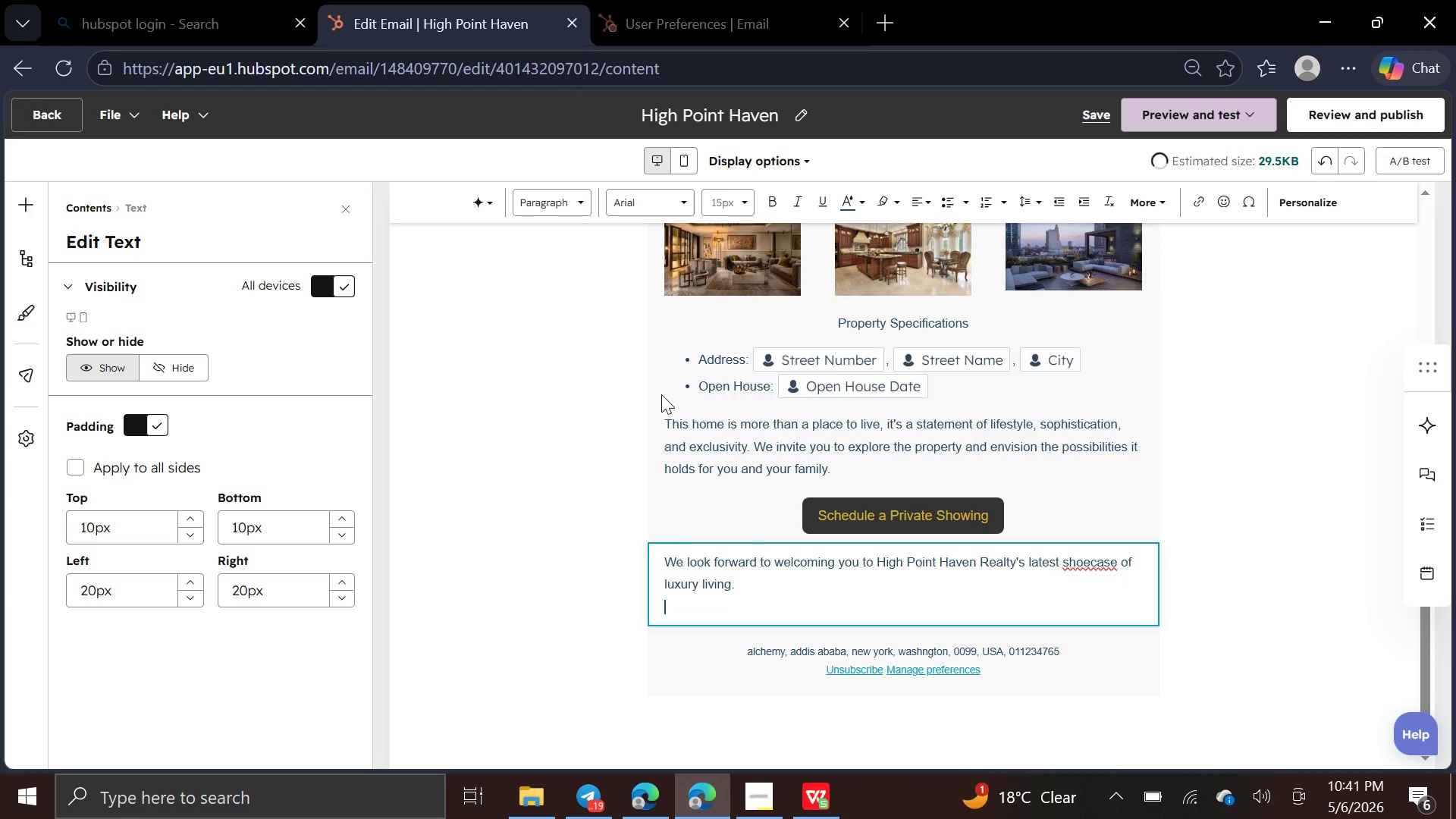 
key(Enter)
 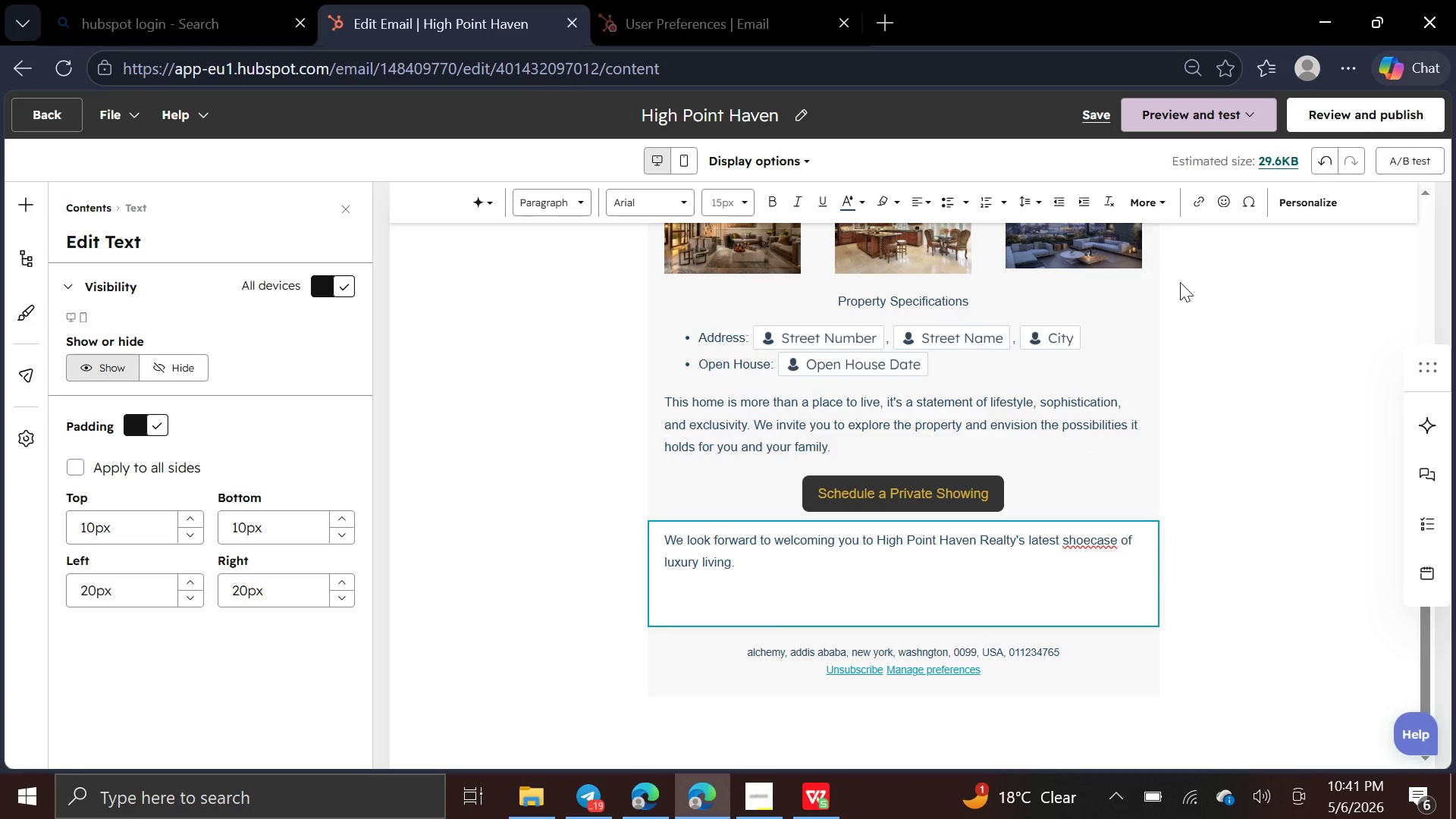 
left_click([1080, 538])
 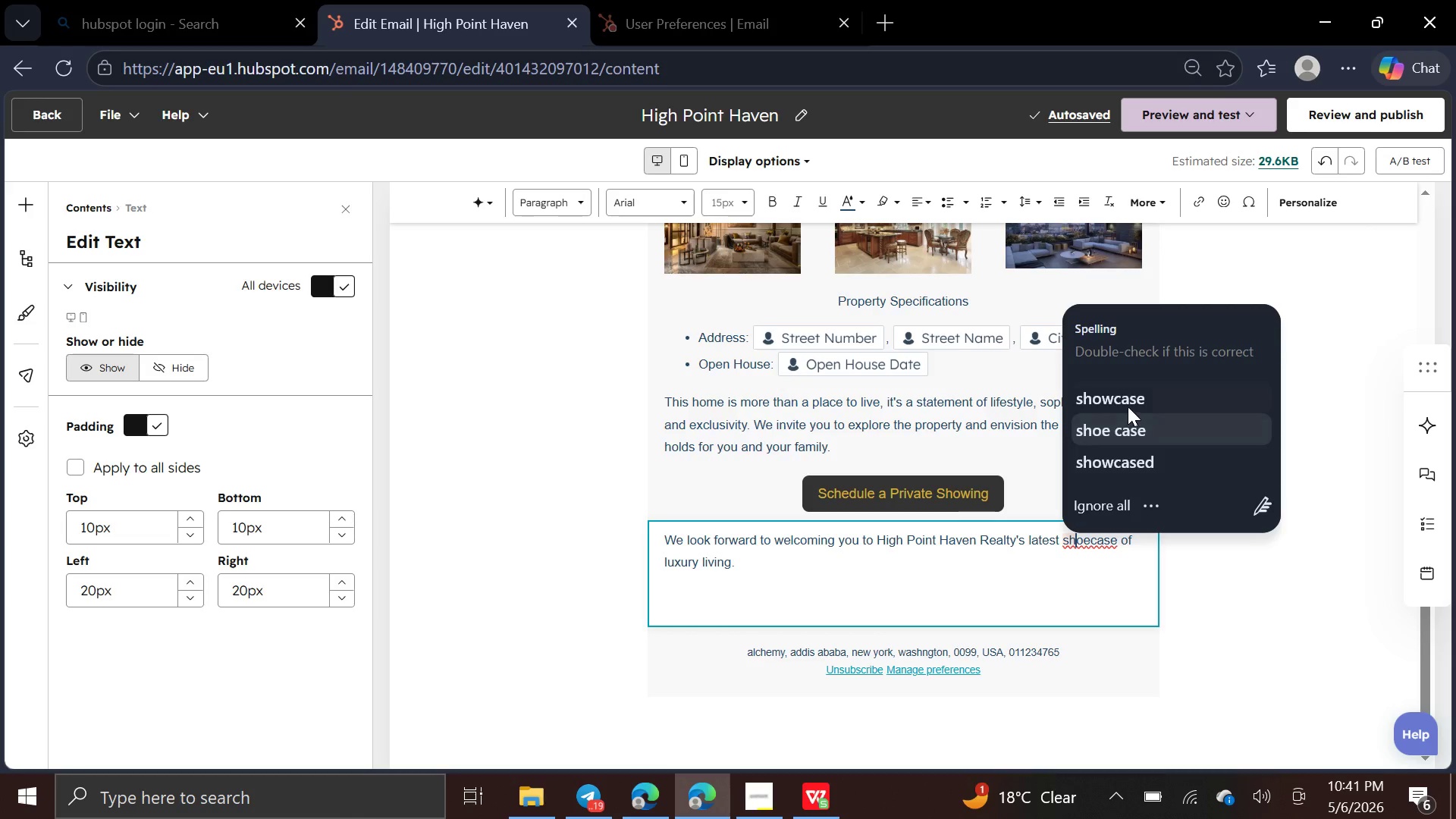 
left_click([1128, 403])
 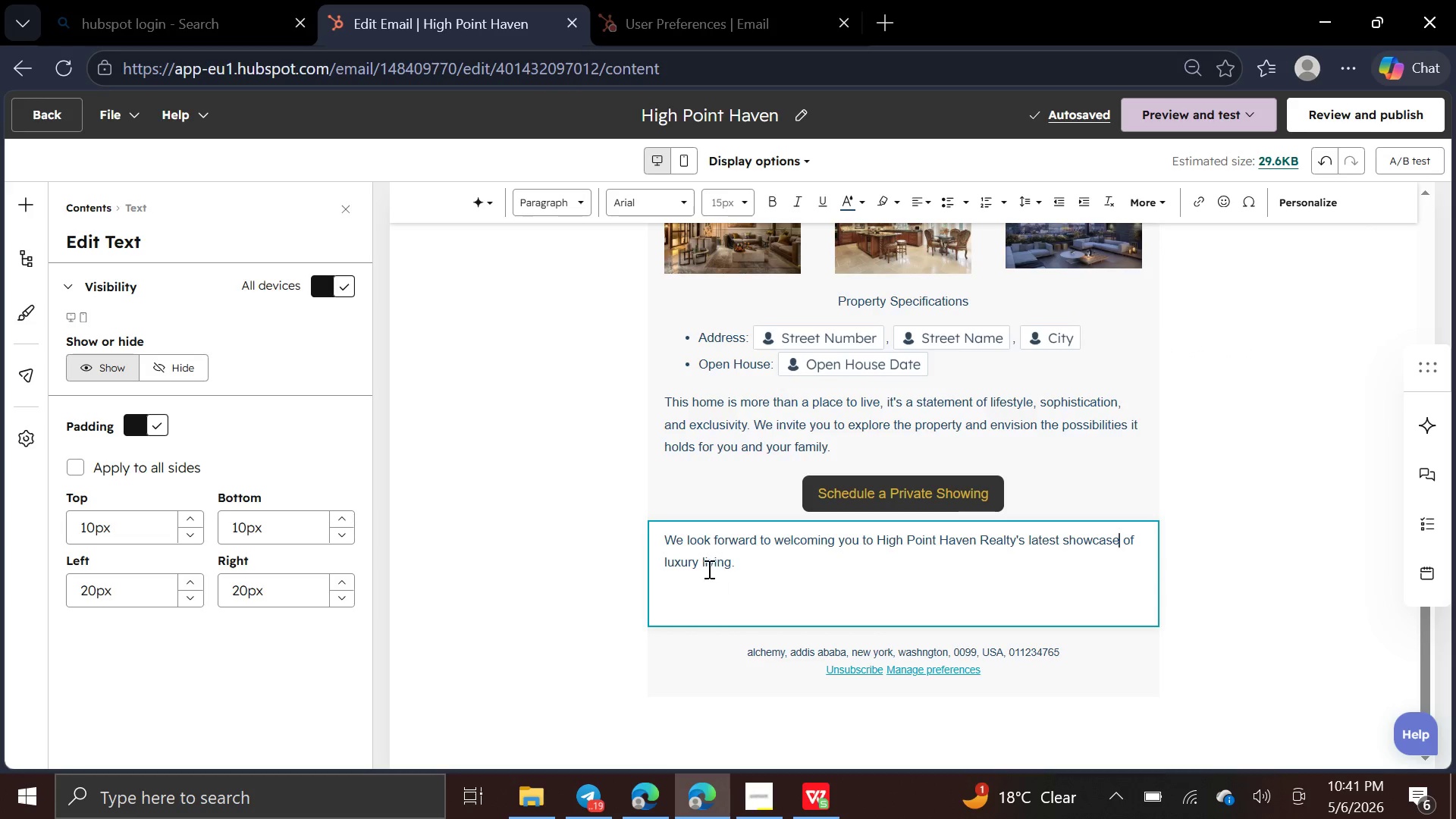 
left_click([679, 601])
 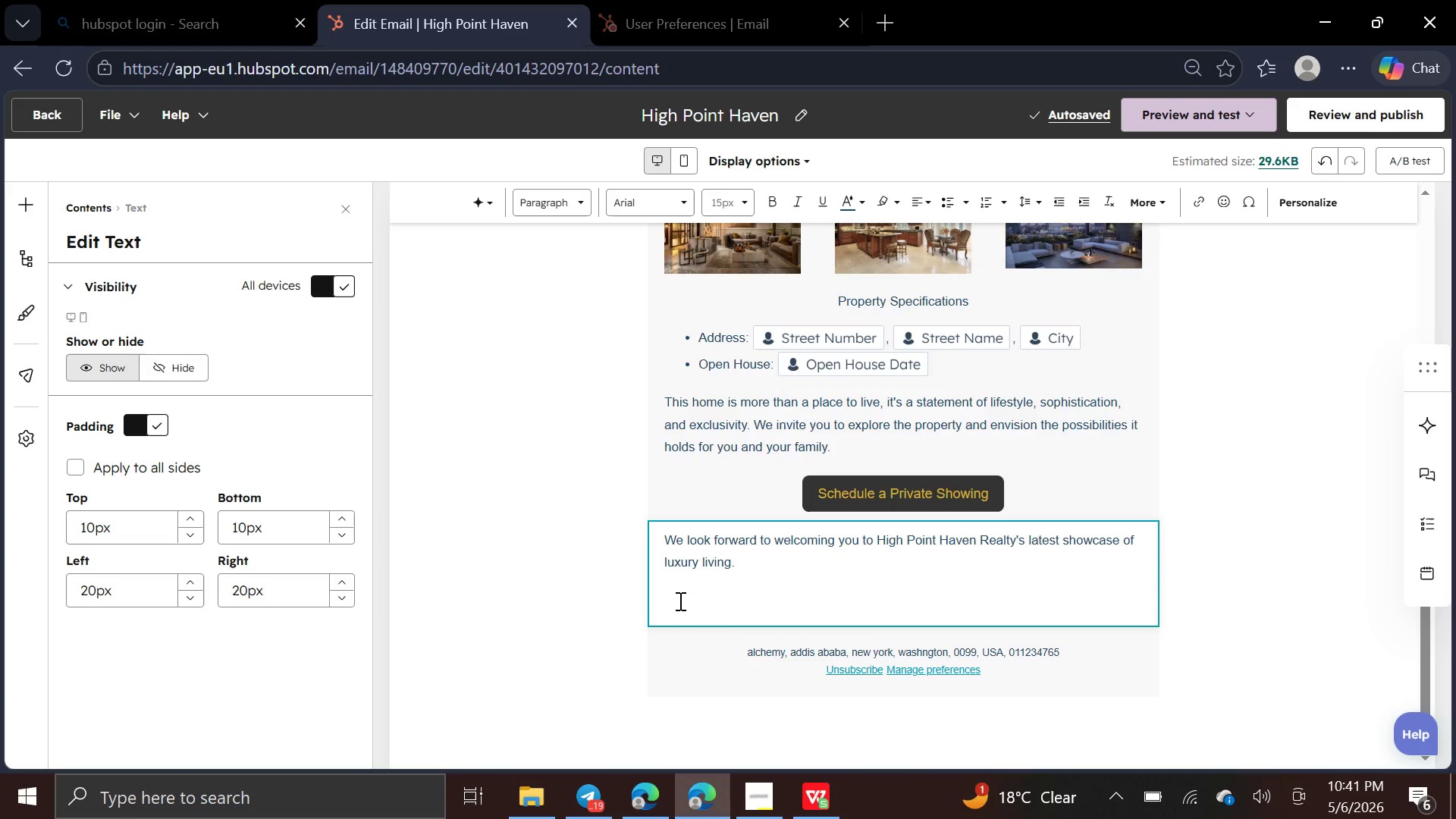 
type(Warm R)
 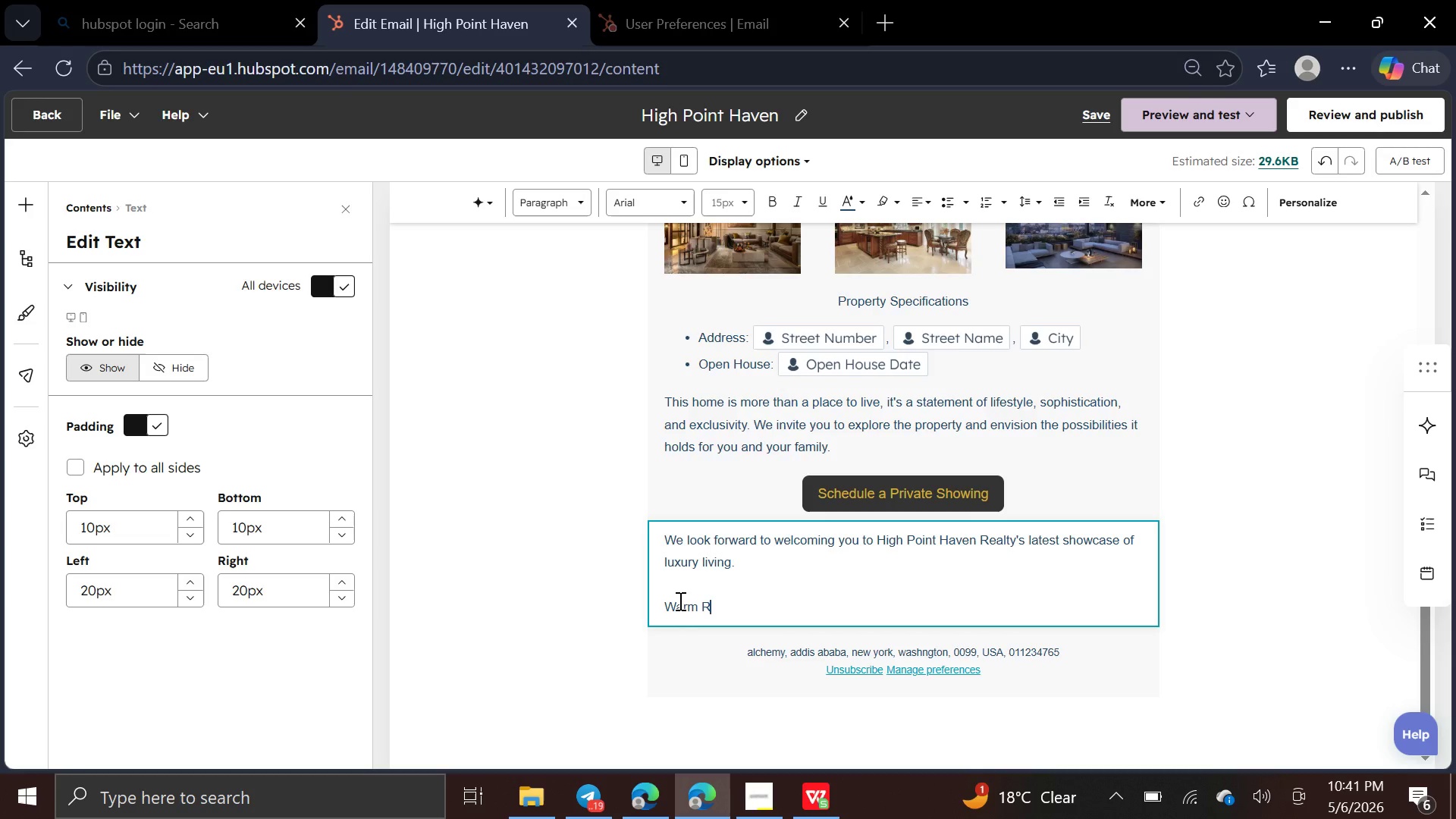 
key(Backspace)
type(regards,)
 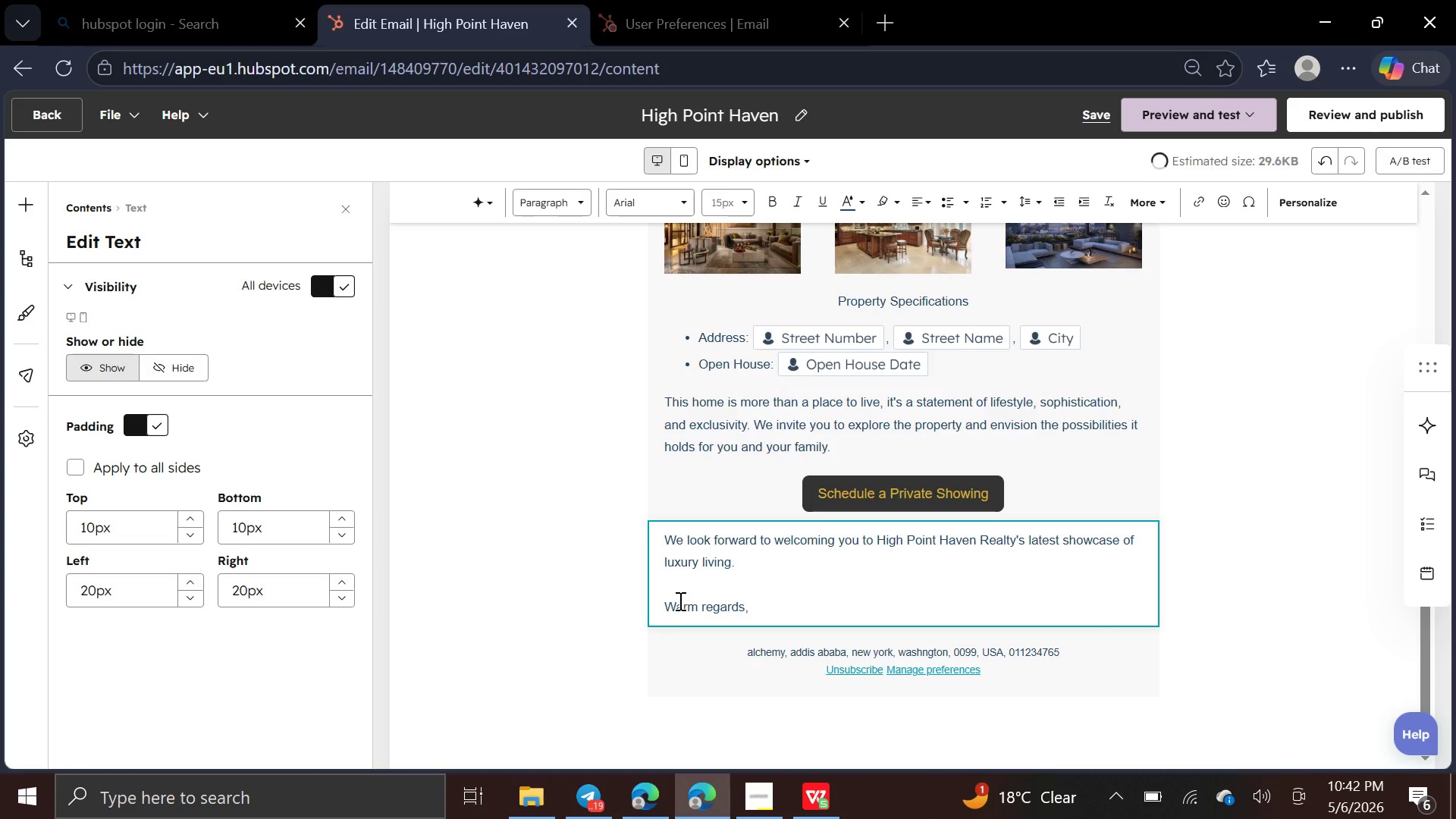 
key(Enter)
 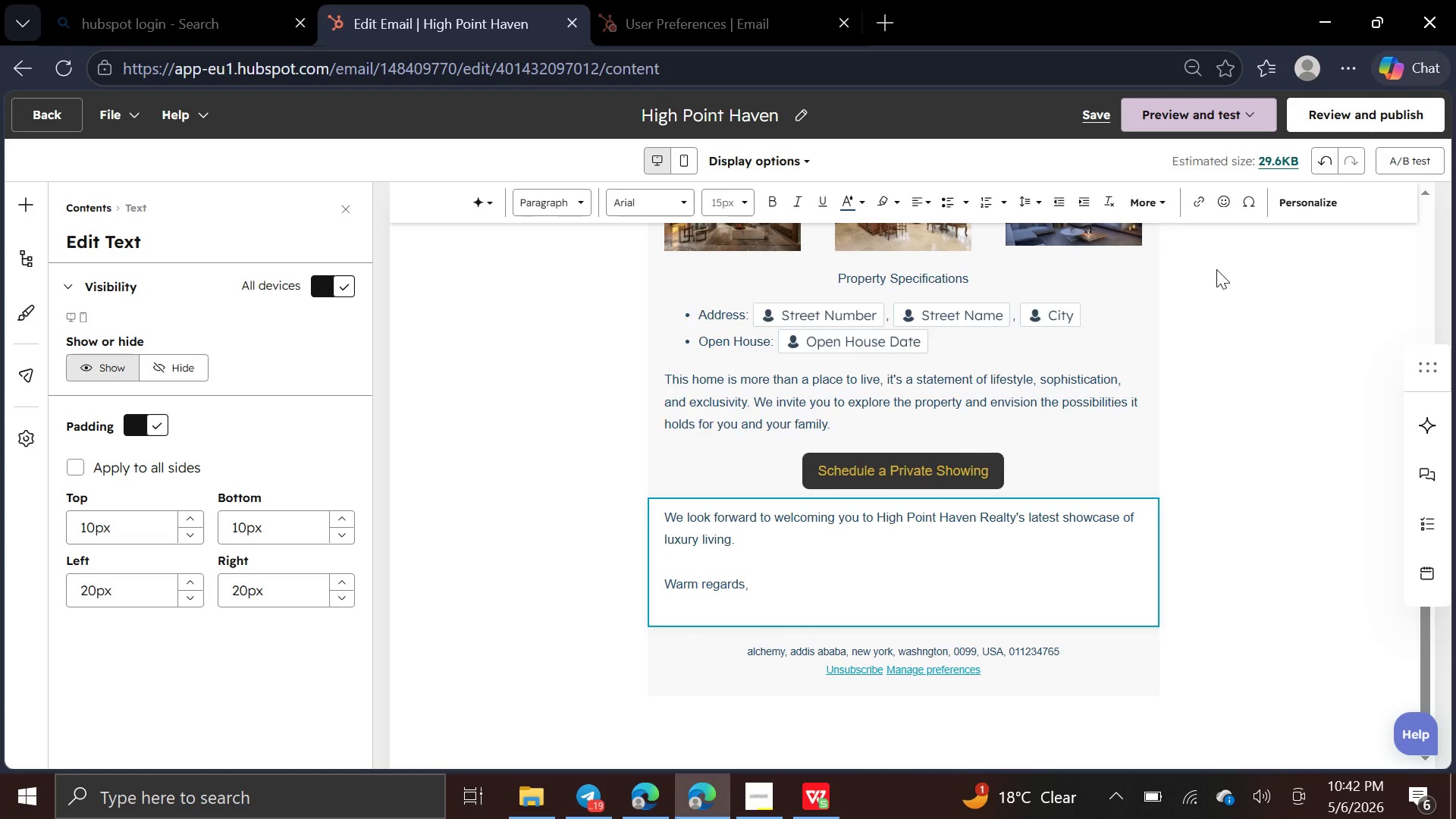 
left_click([1278, 203])
 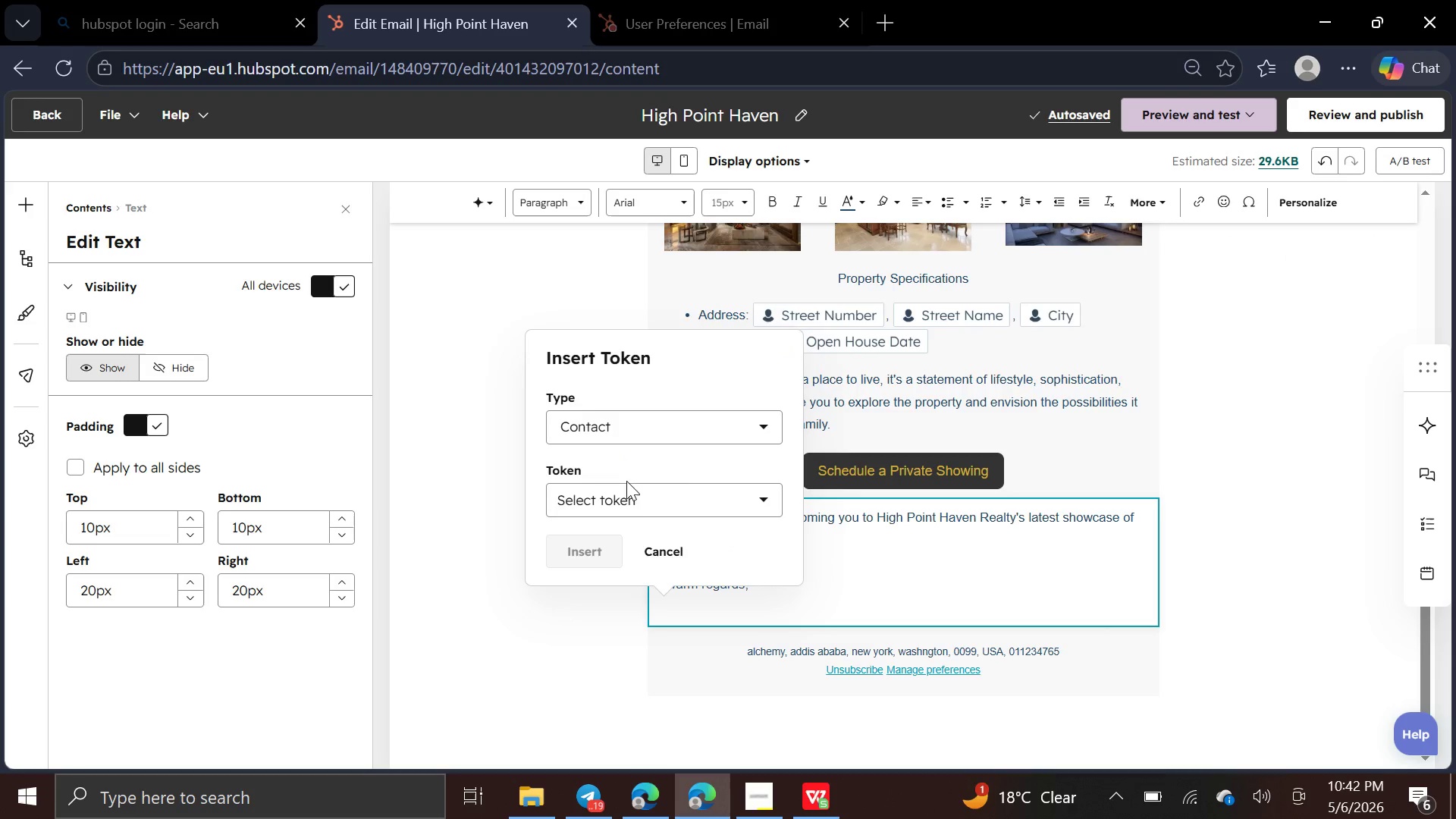 
left_click([635, 498])
 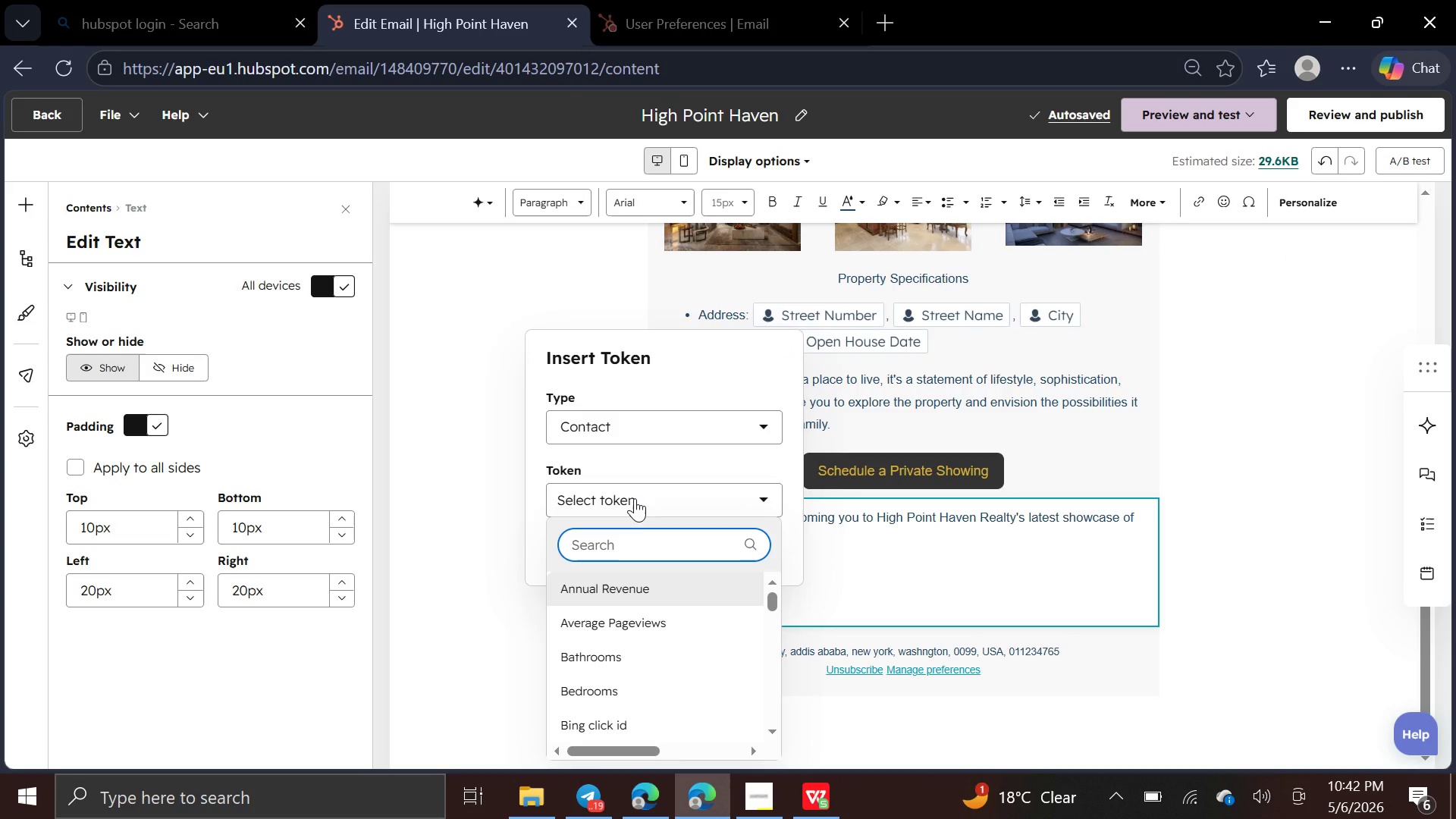 
type(owner n)
 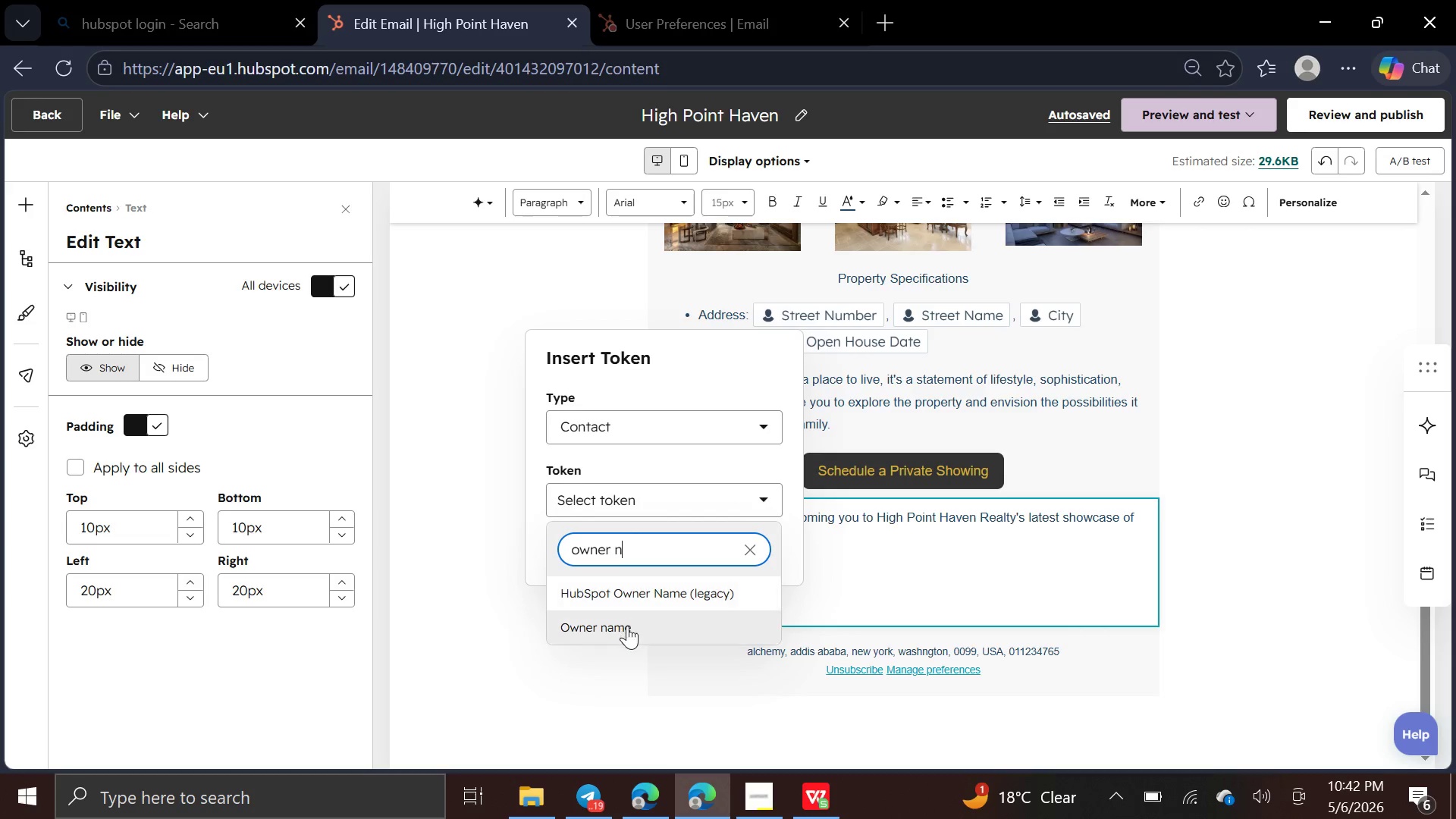 
left_click([627, 626])
 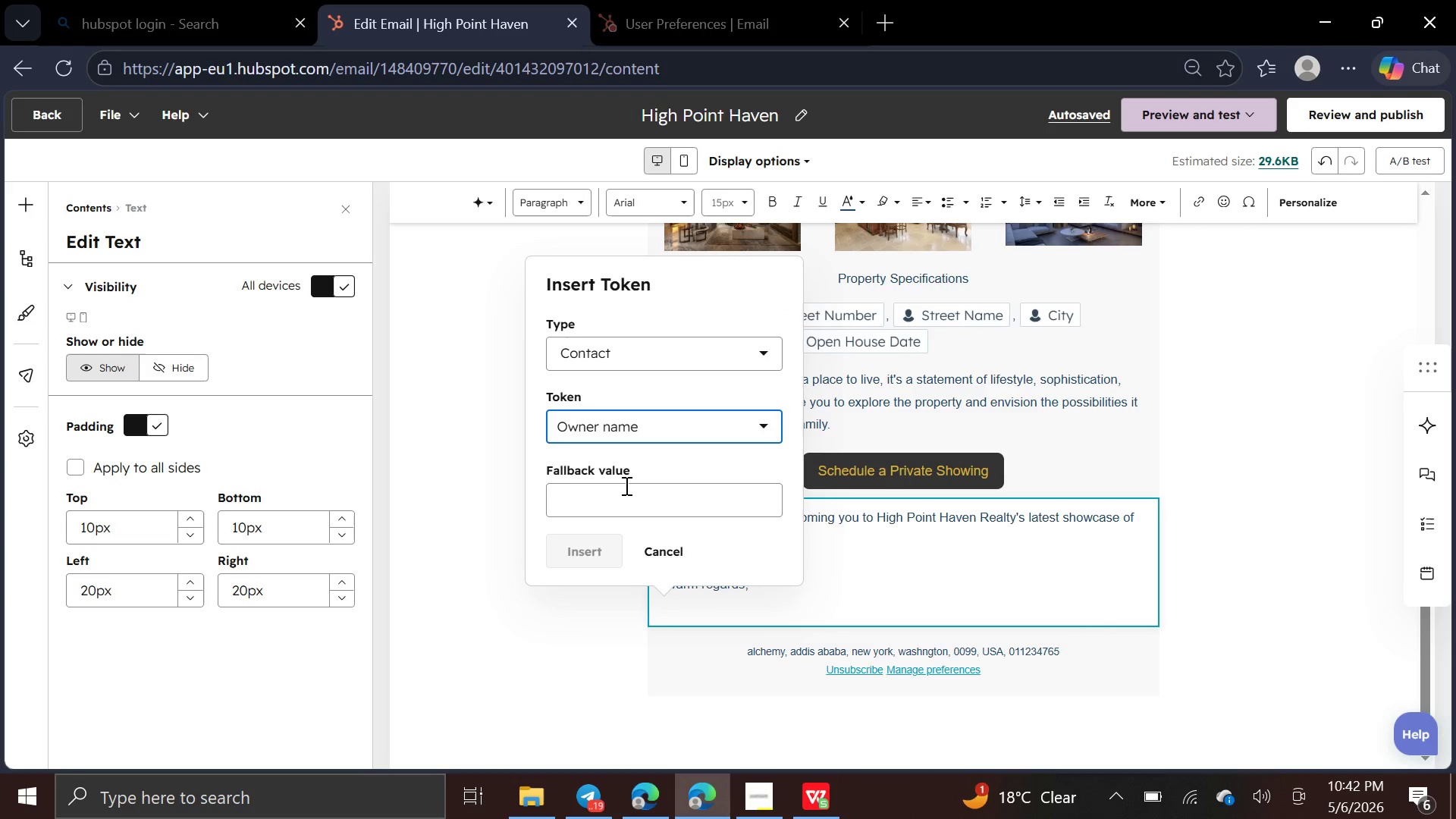 
left_click([626, 496])
 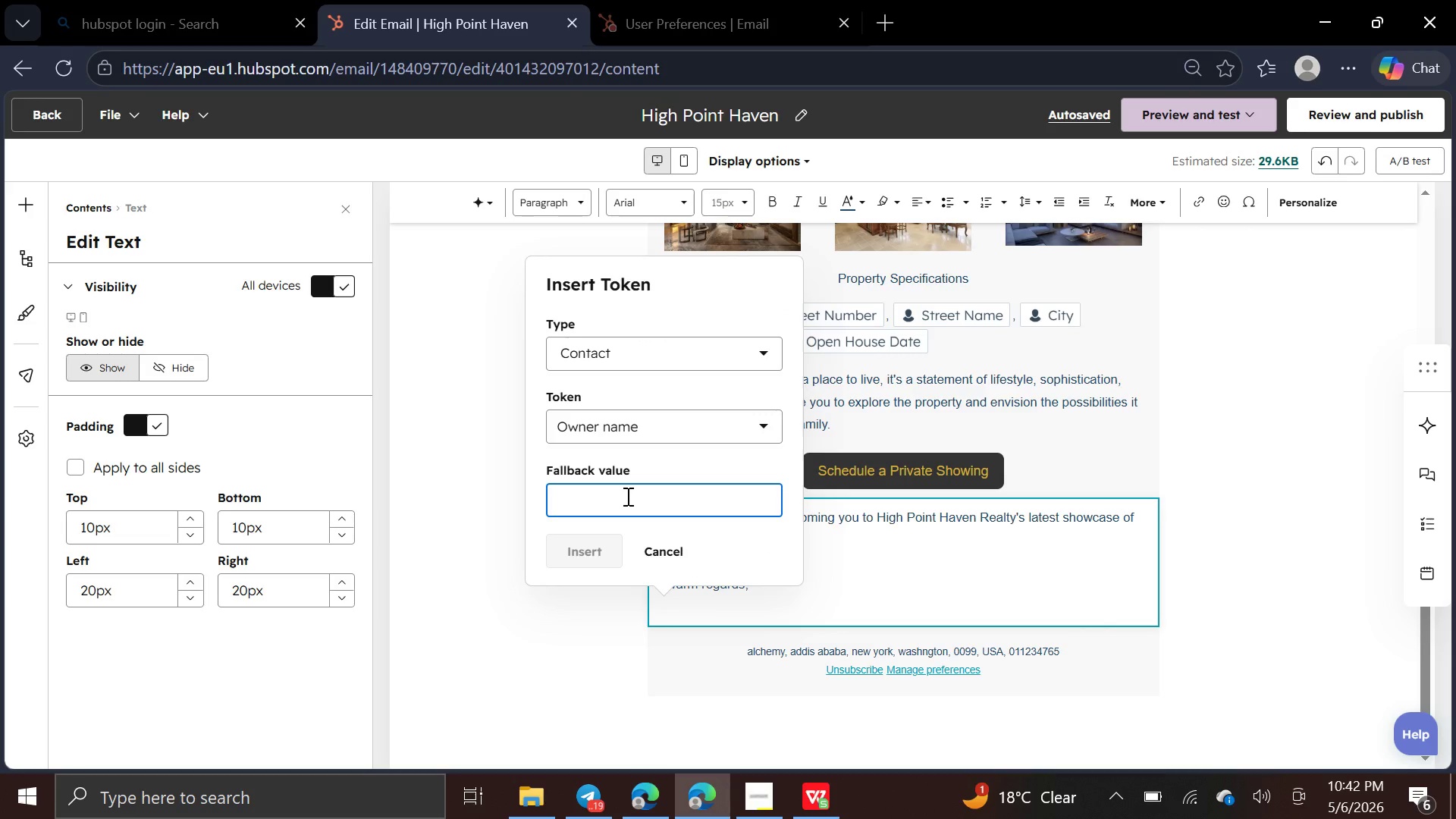 
type(Owner name)
 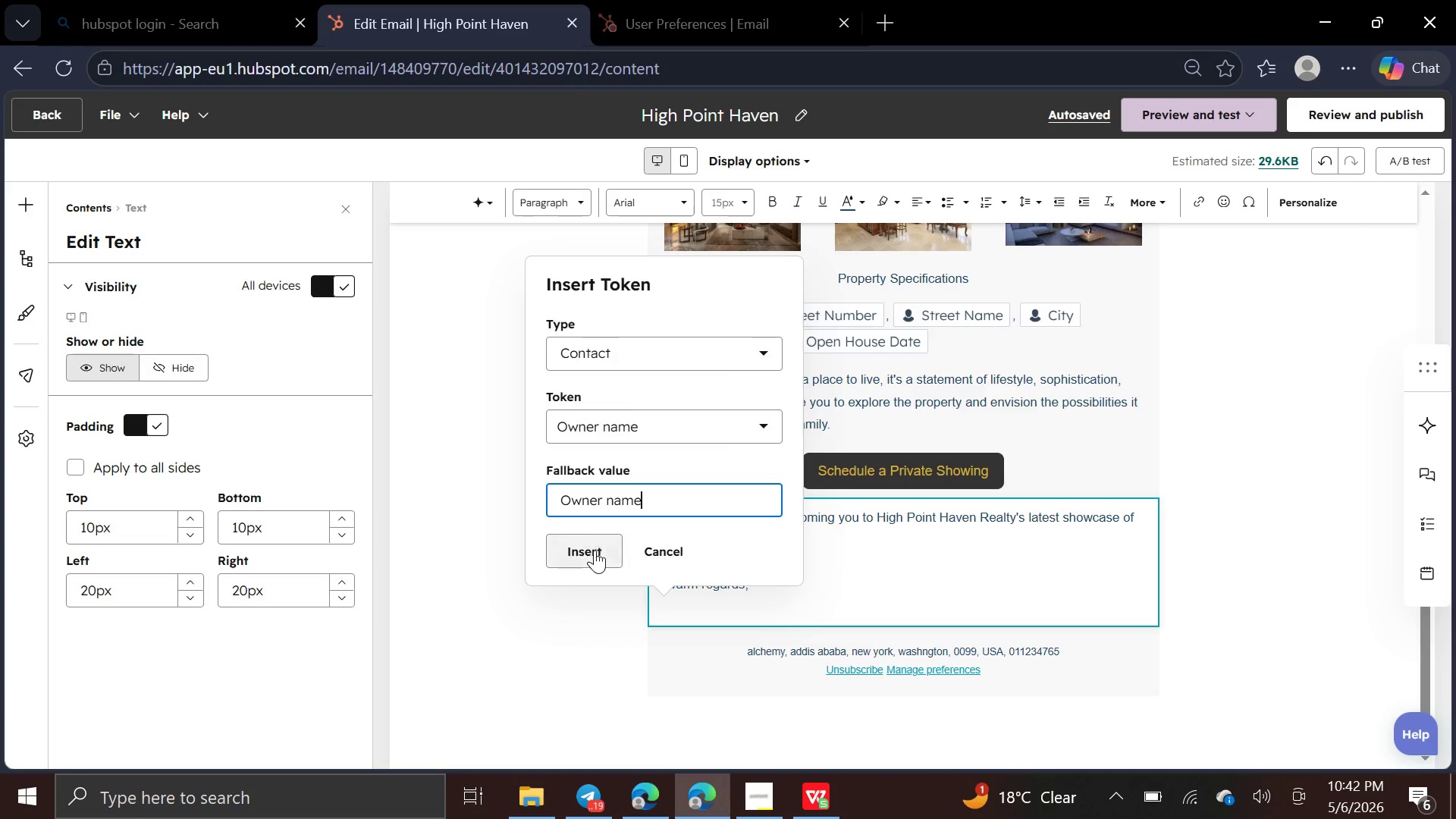 
left_click([595, 550])
 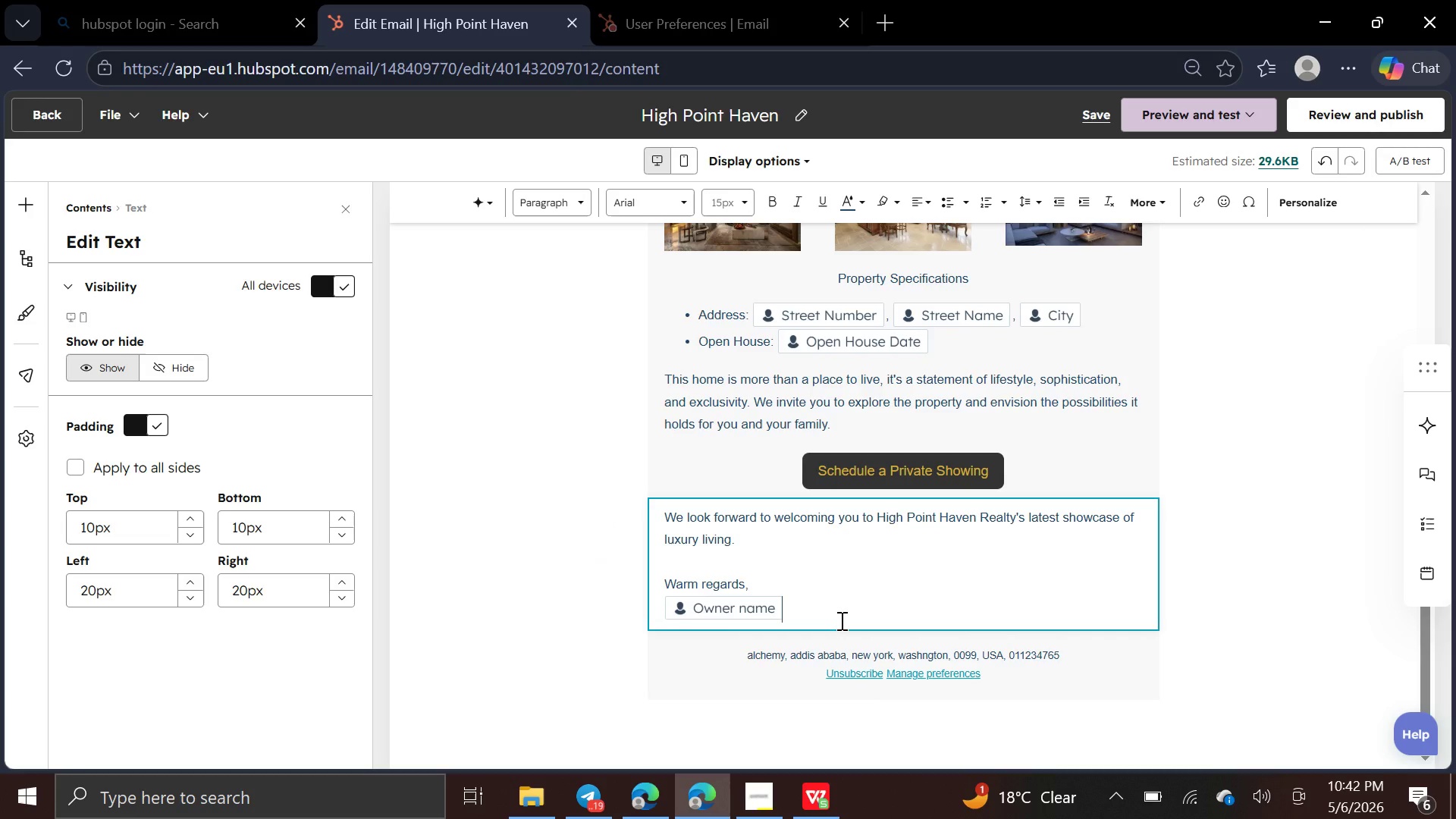 
key(Enter)
 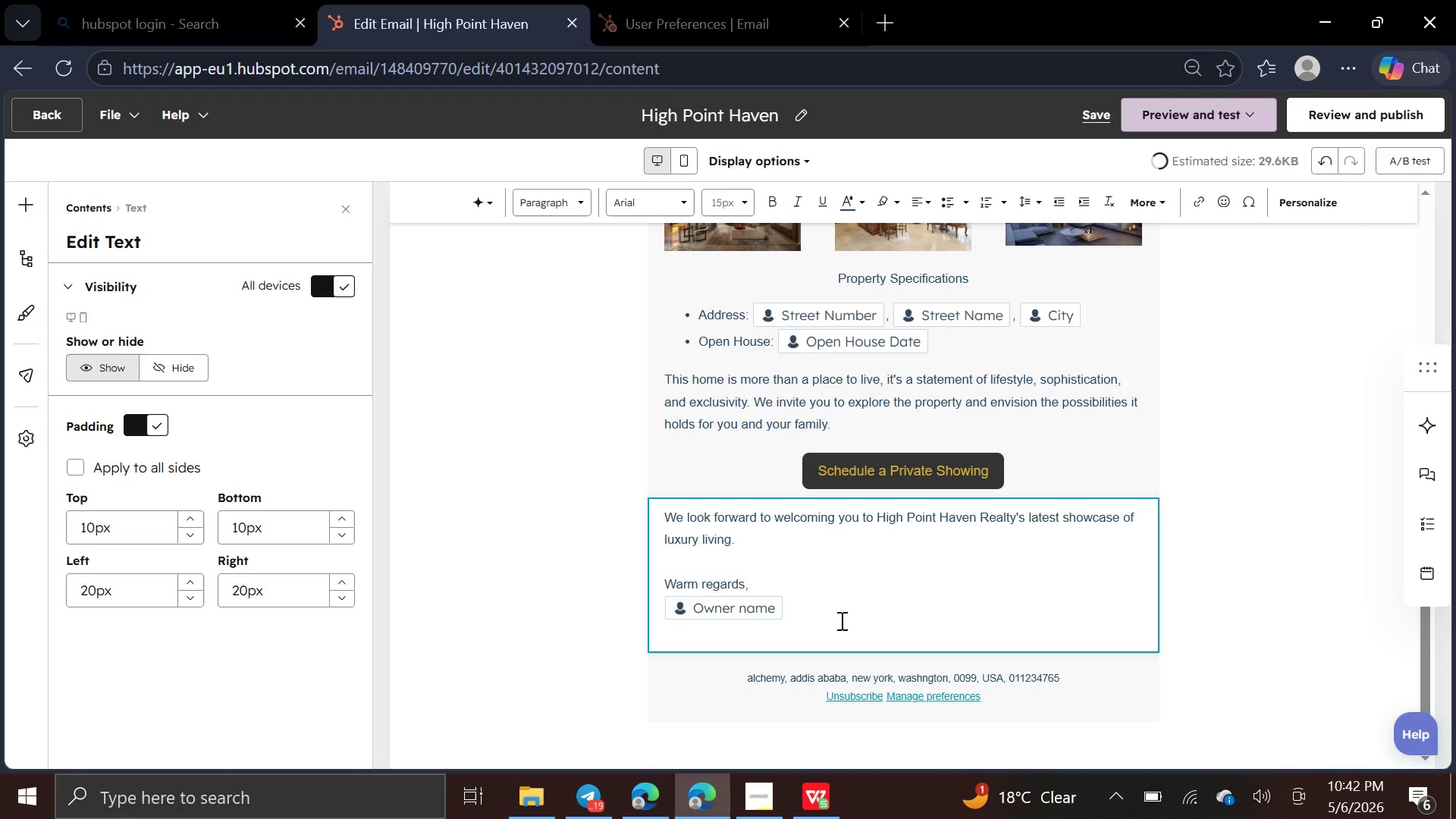 
key(CapsLock)
 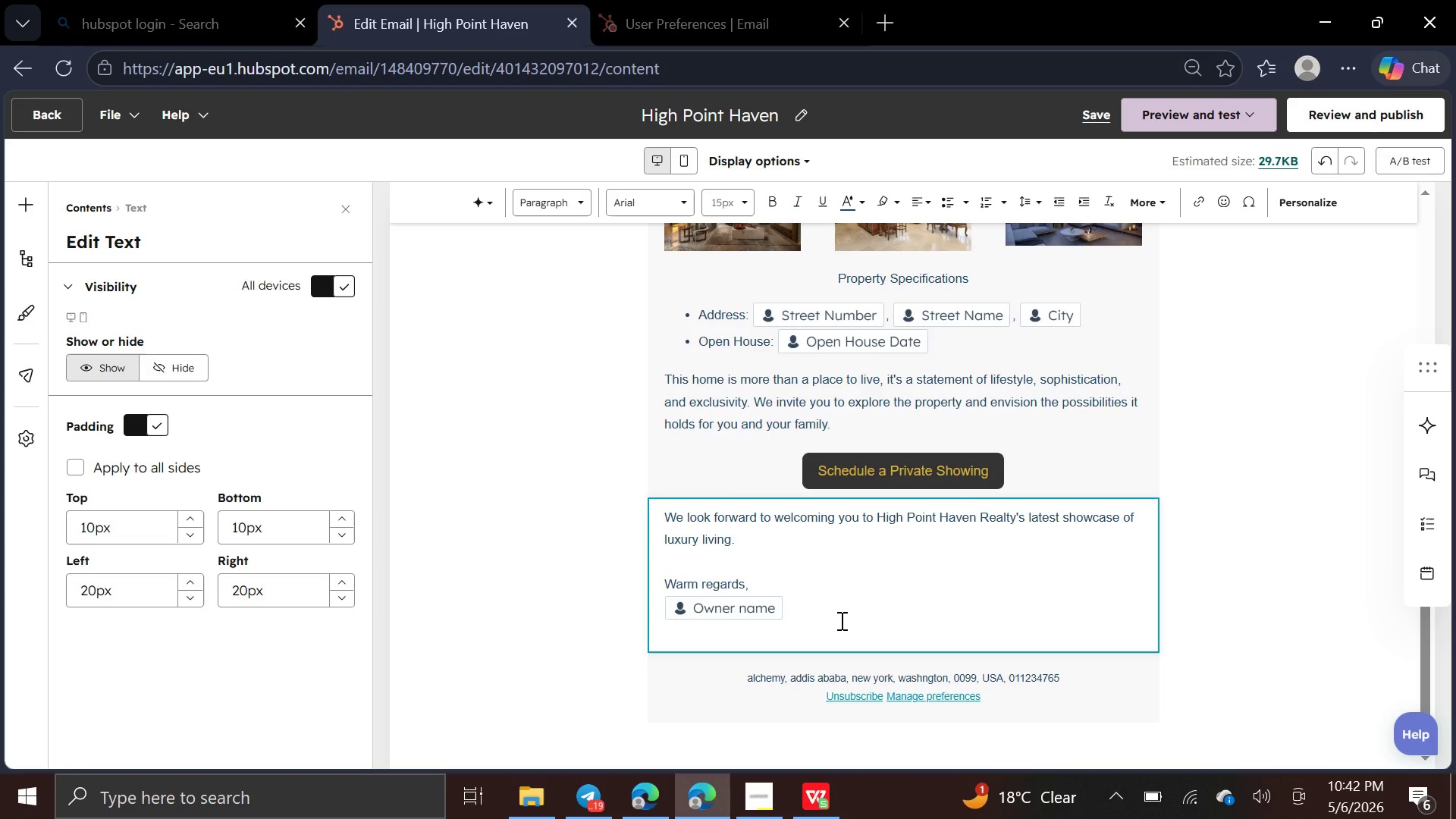 
key(H)
 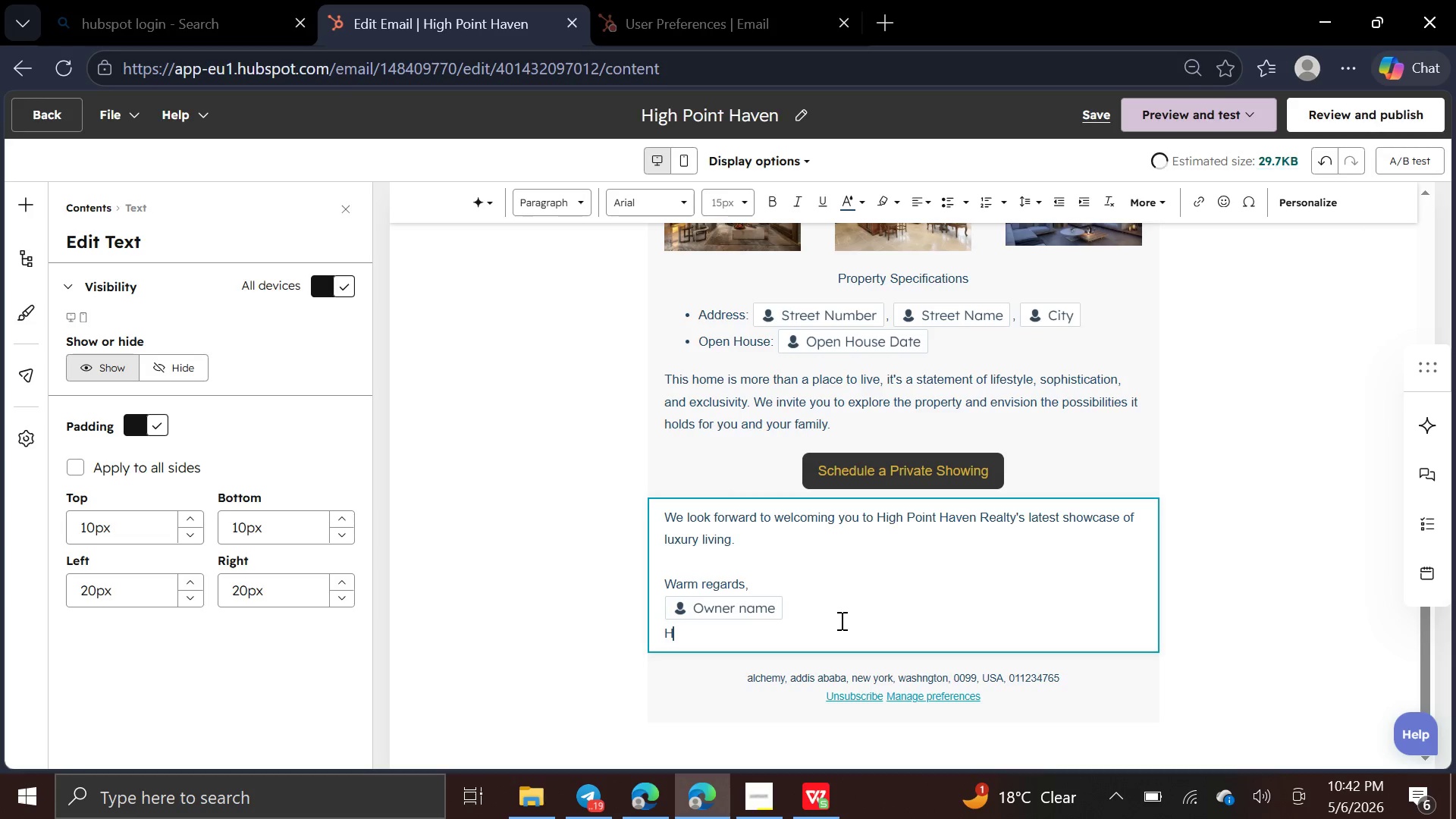 
key(CapsLock)
 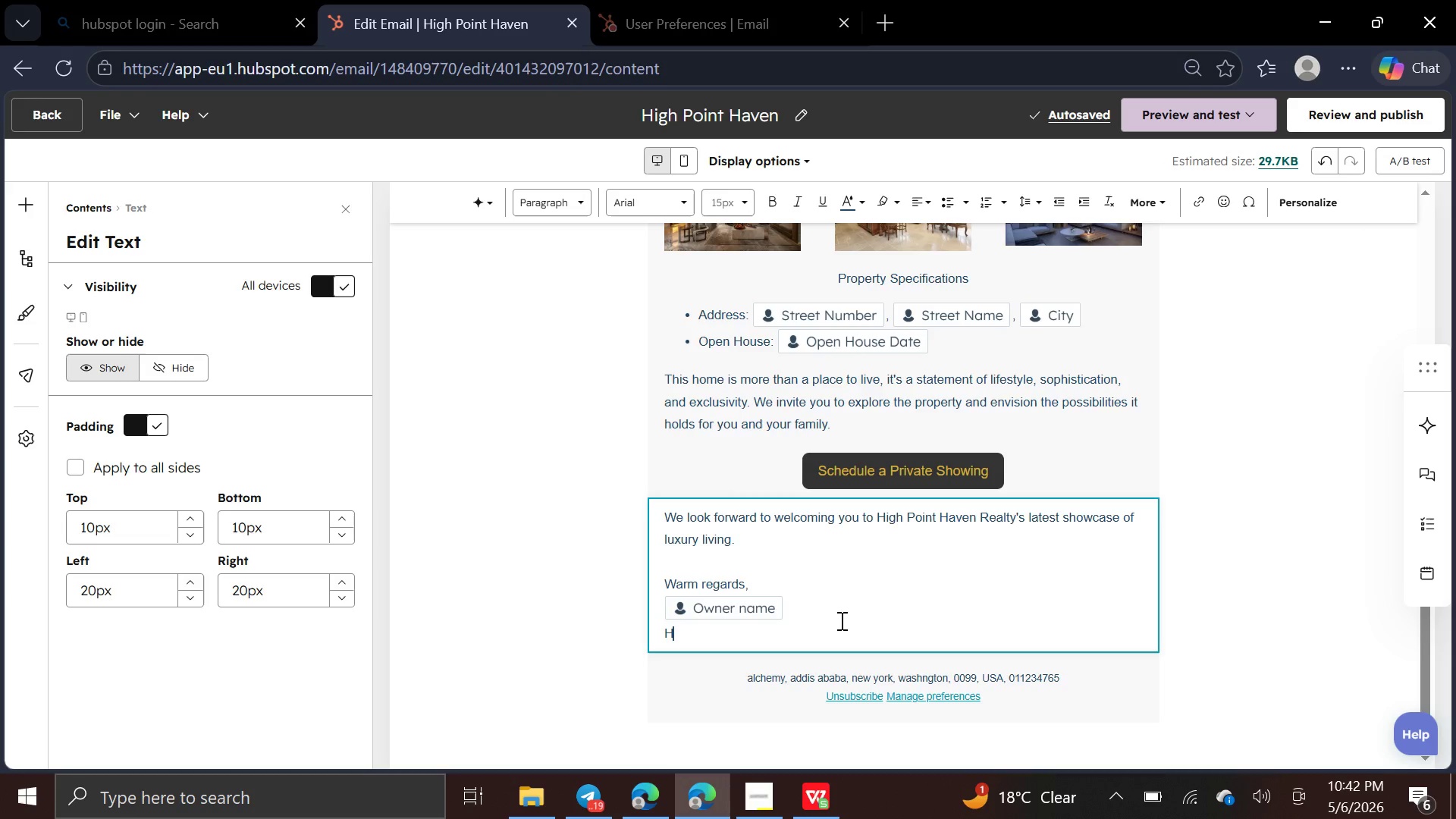 
wait(6.34)
 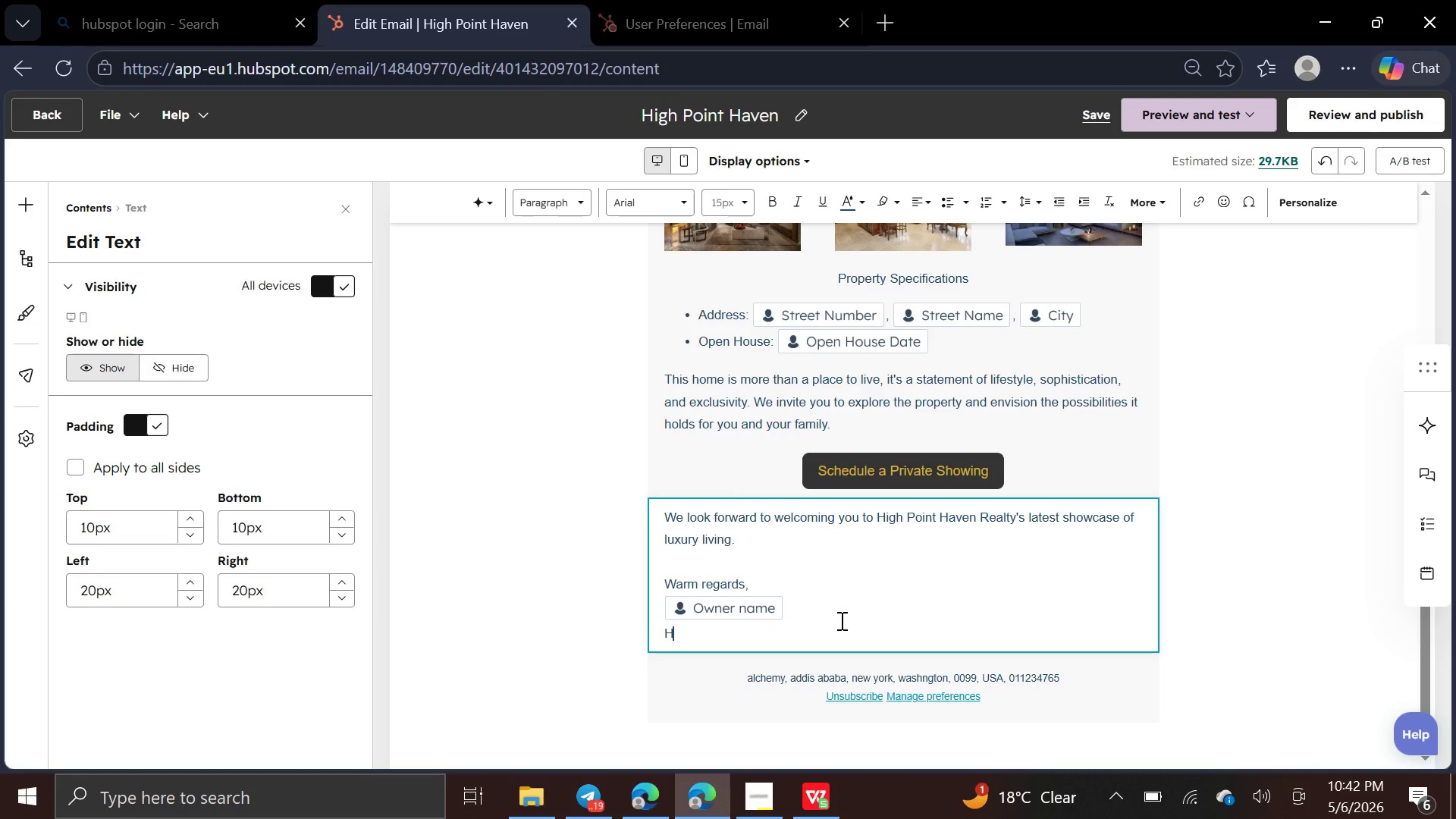 
type(igh Point Haven Realty)
 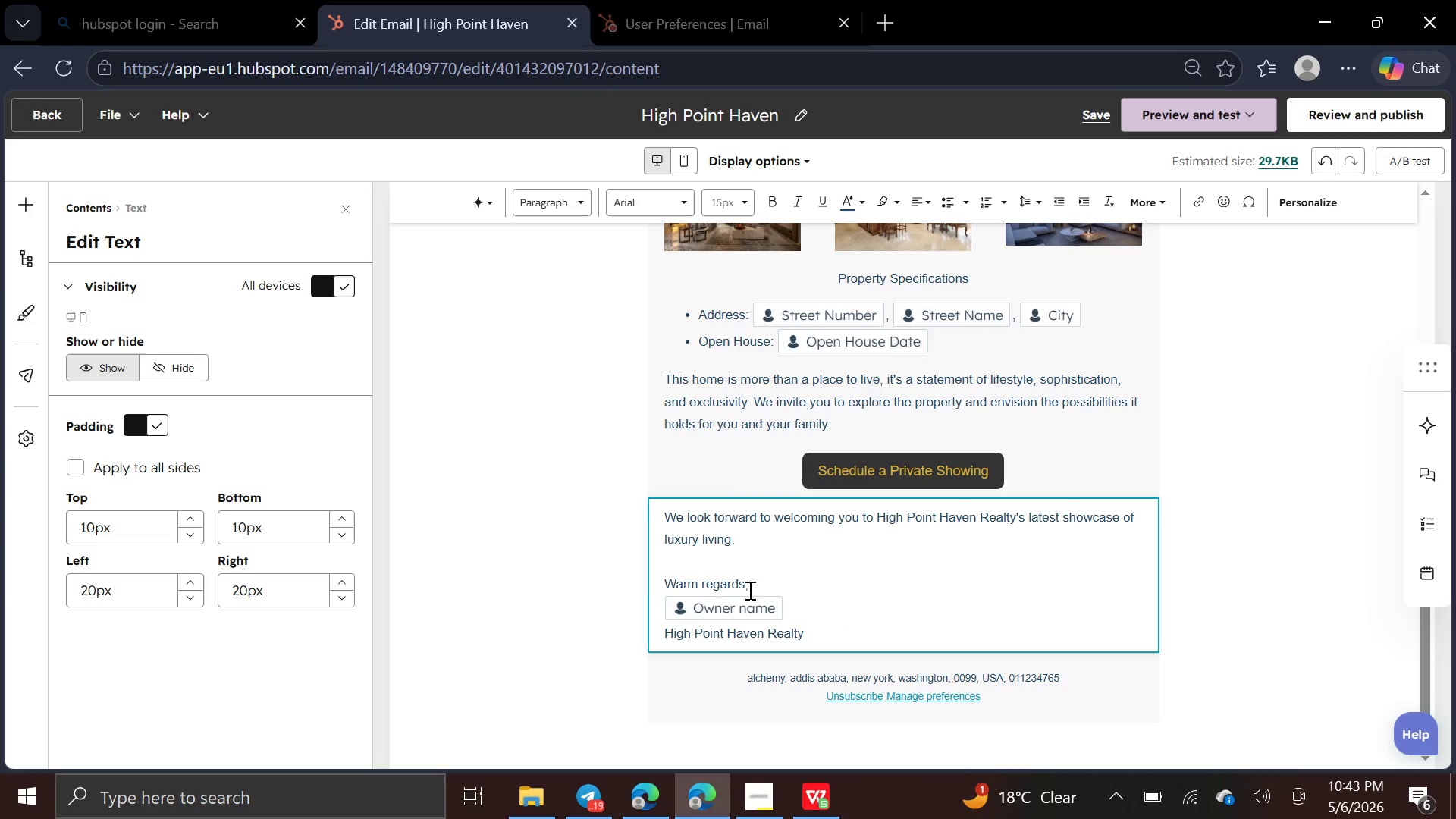 
left_click([574, 605])
 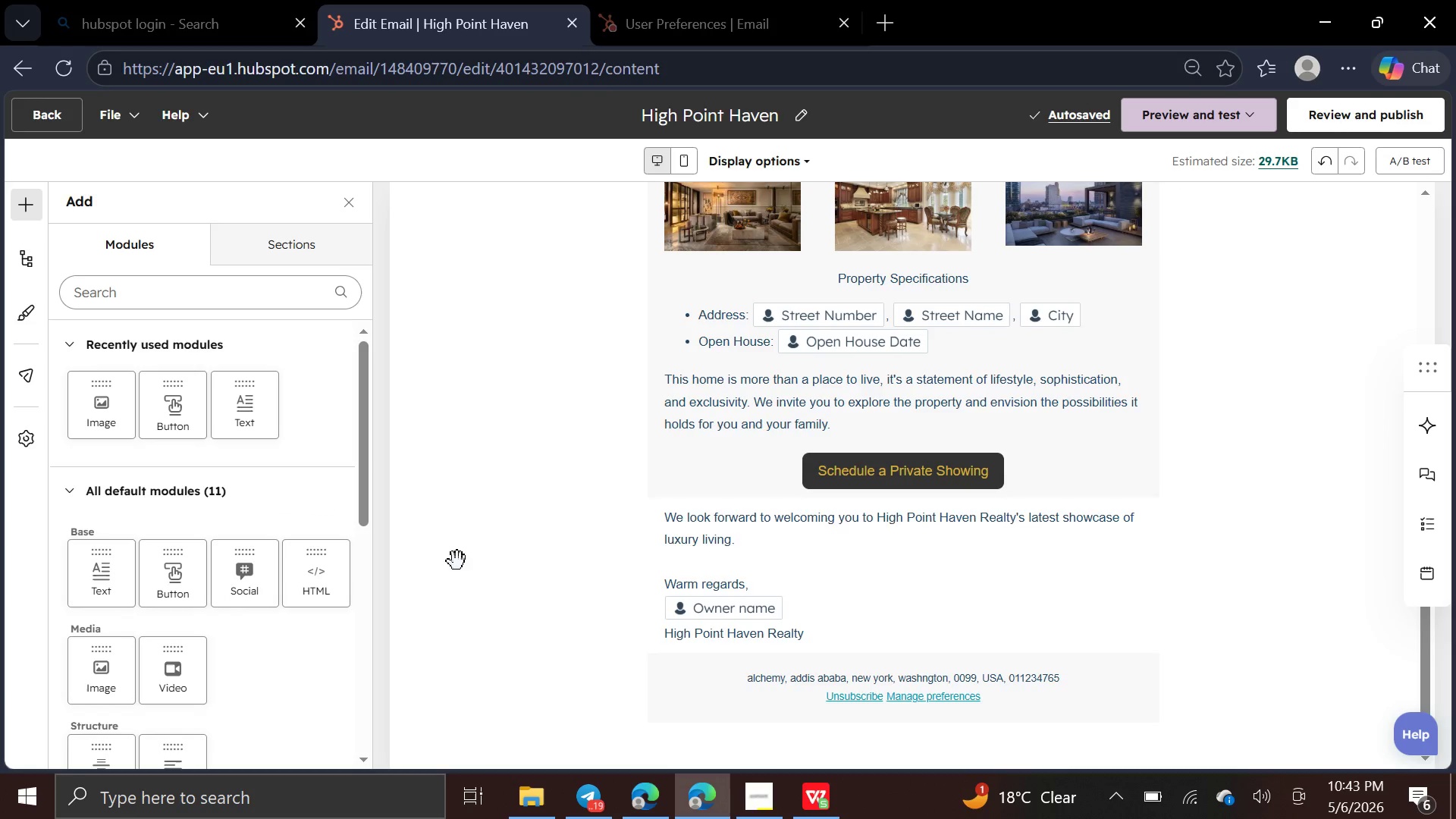 
left_click([486, 564])
 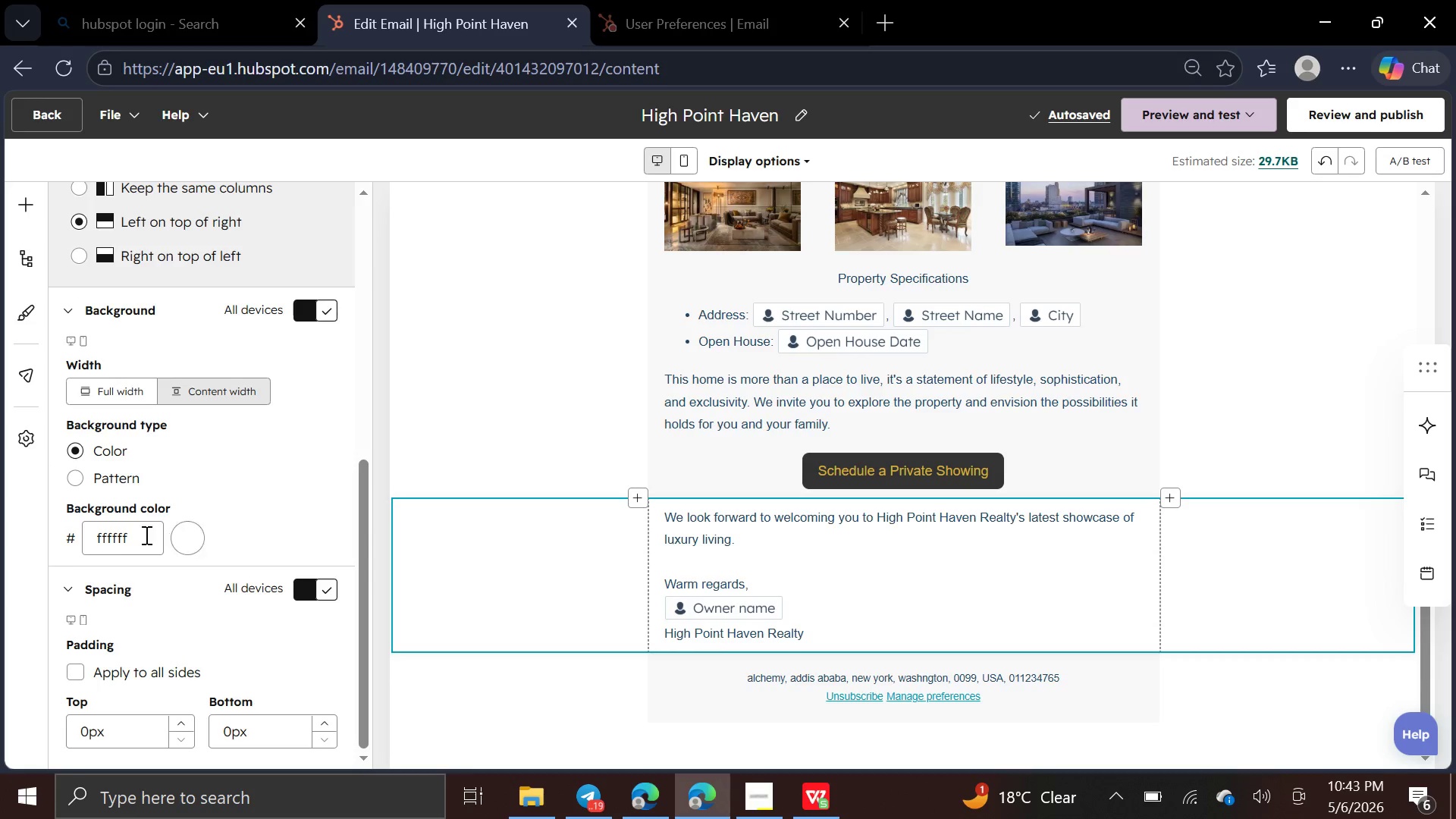 
left_click([128, 541])
 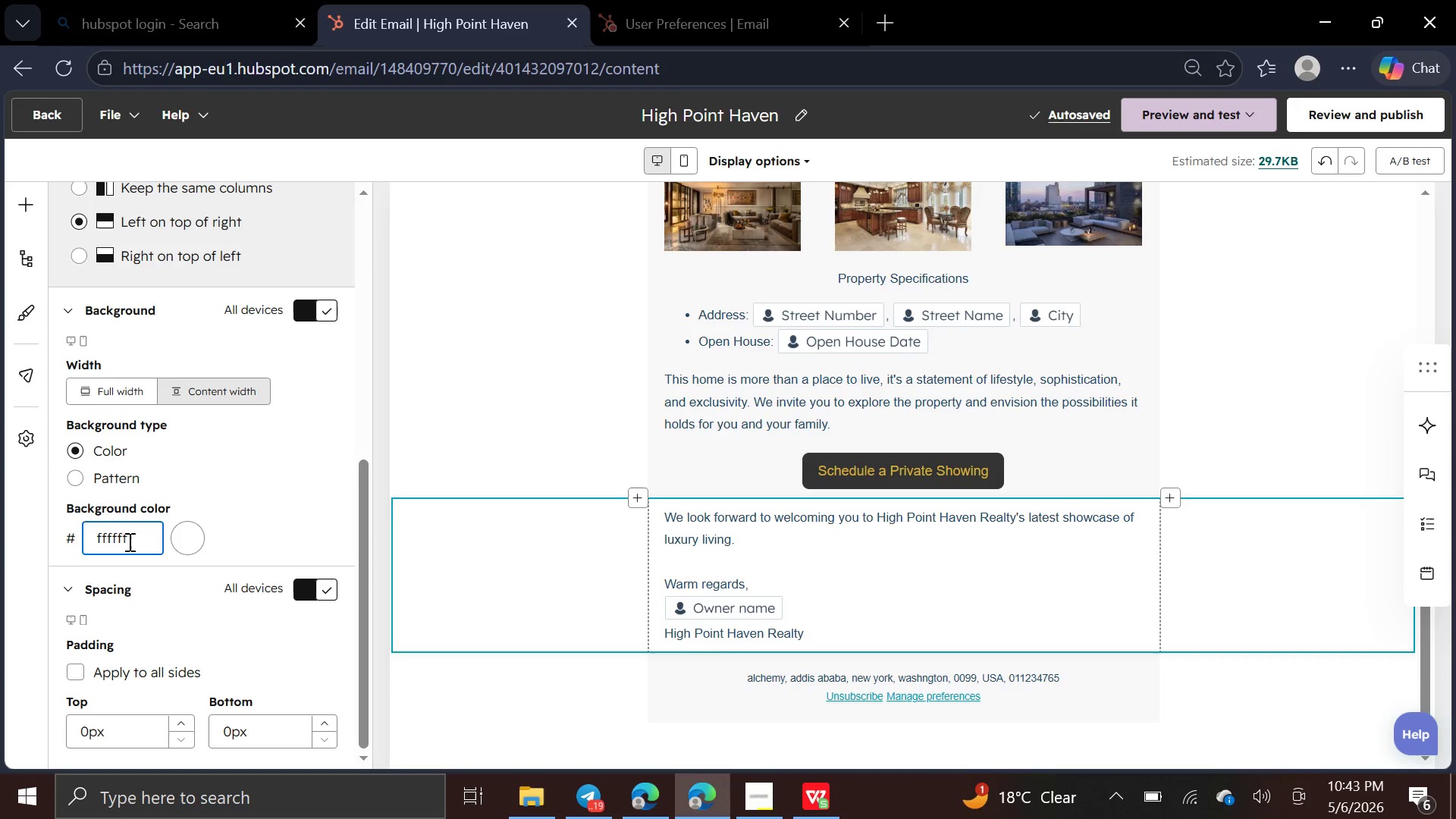 
hold_key(key=Backspace, duration=1.52)
 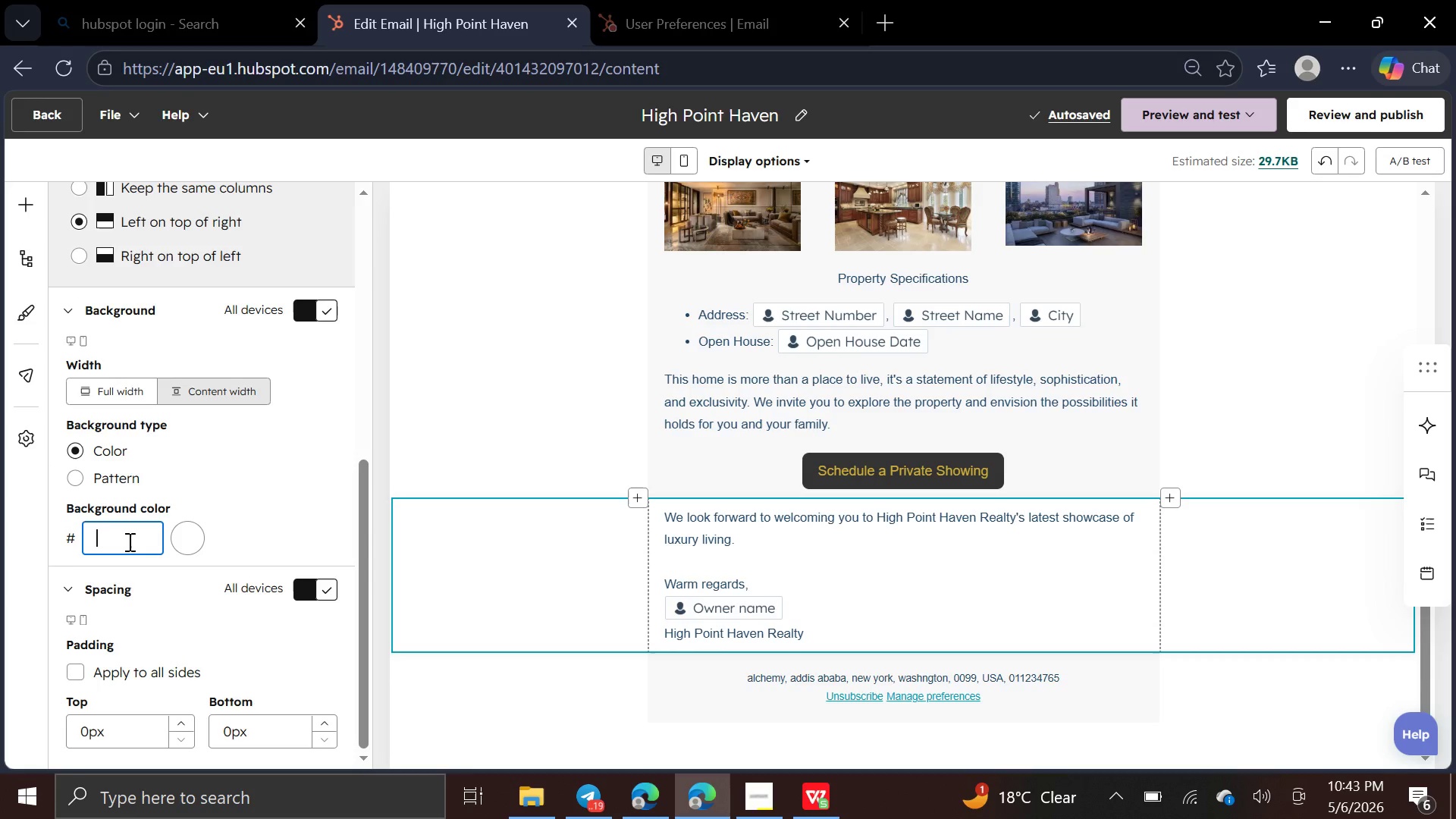 
wait(8.3)
 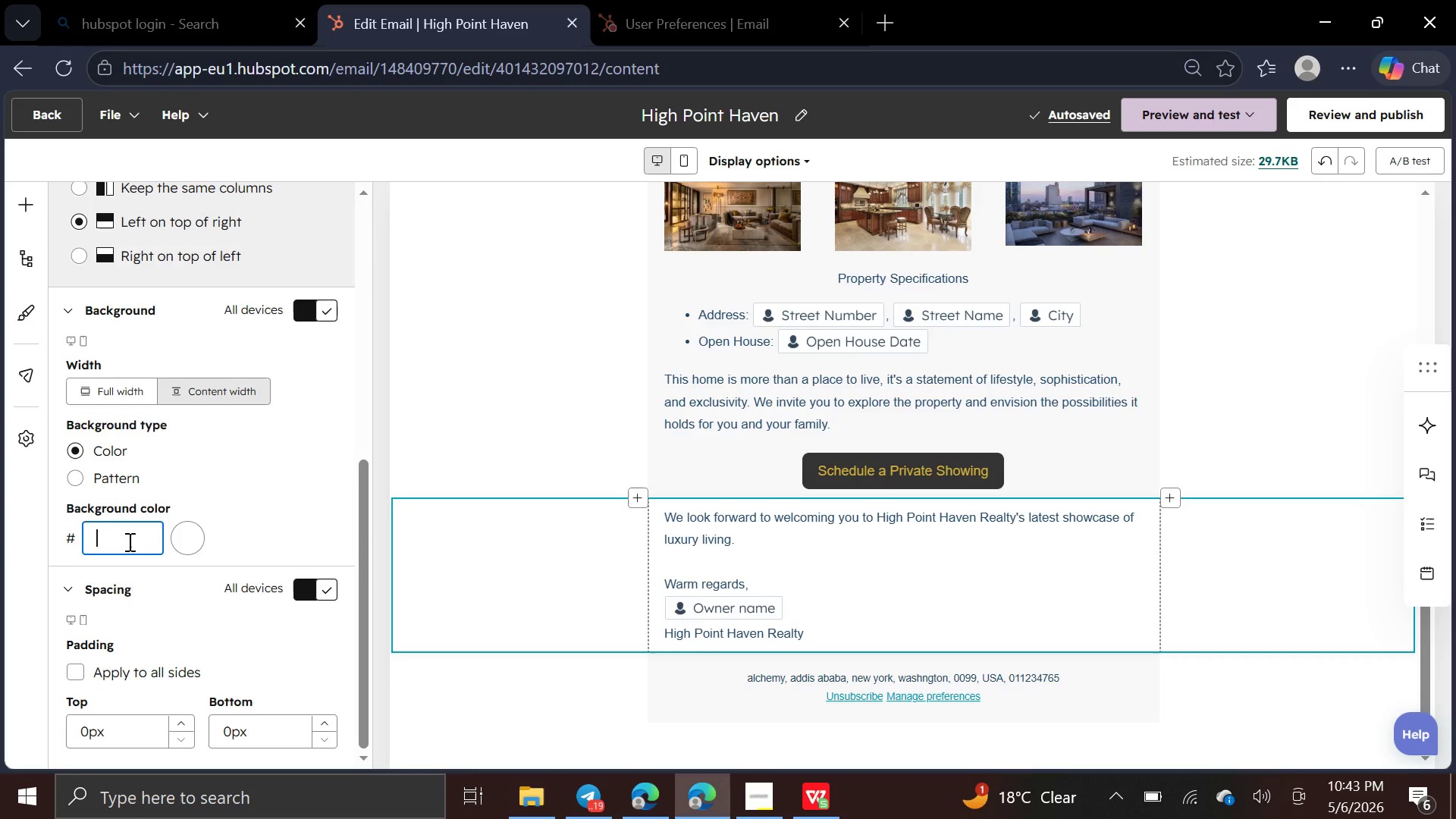 
key(F)
 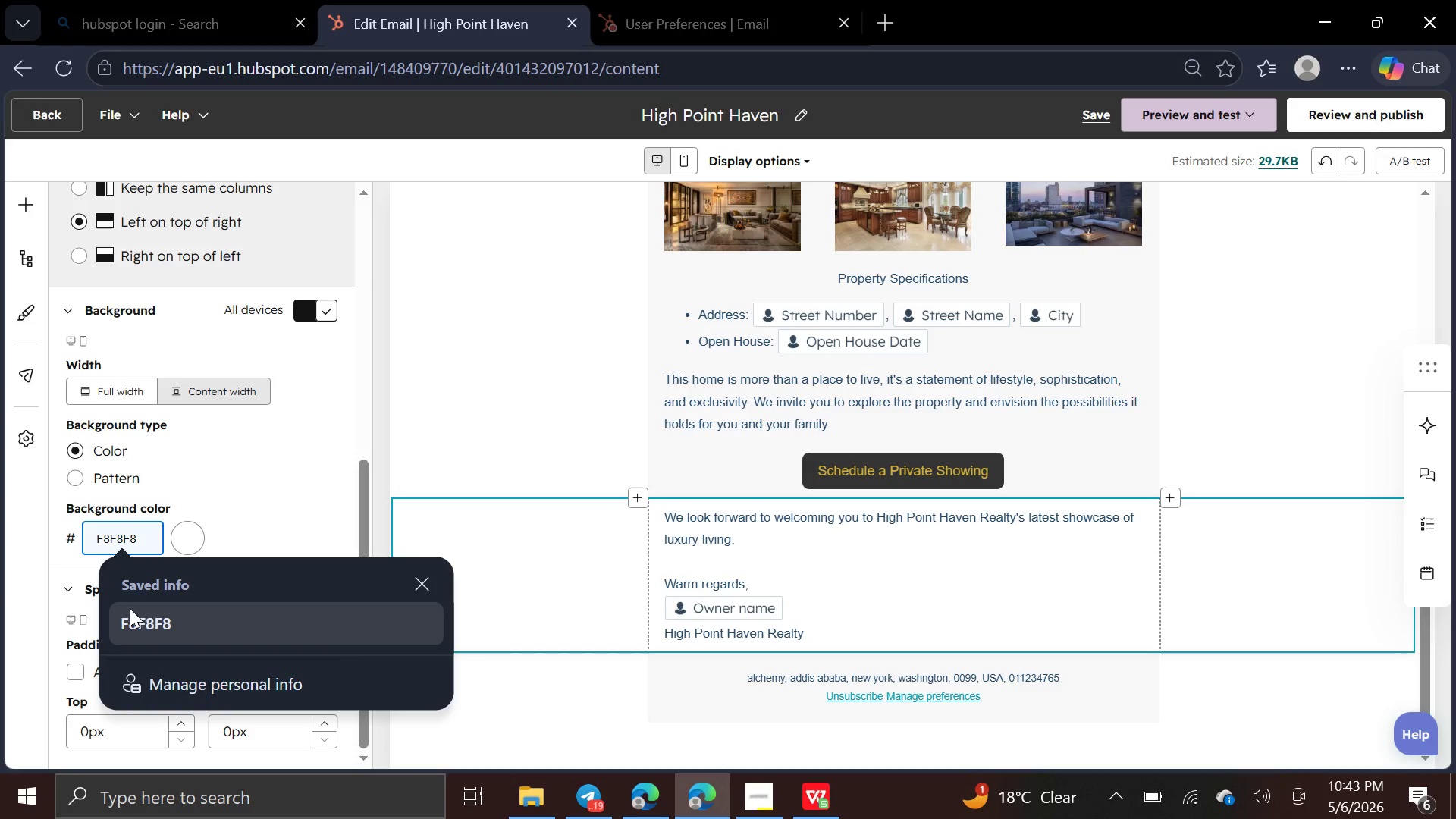 
left_click([134, 623])
 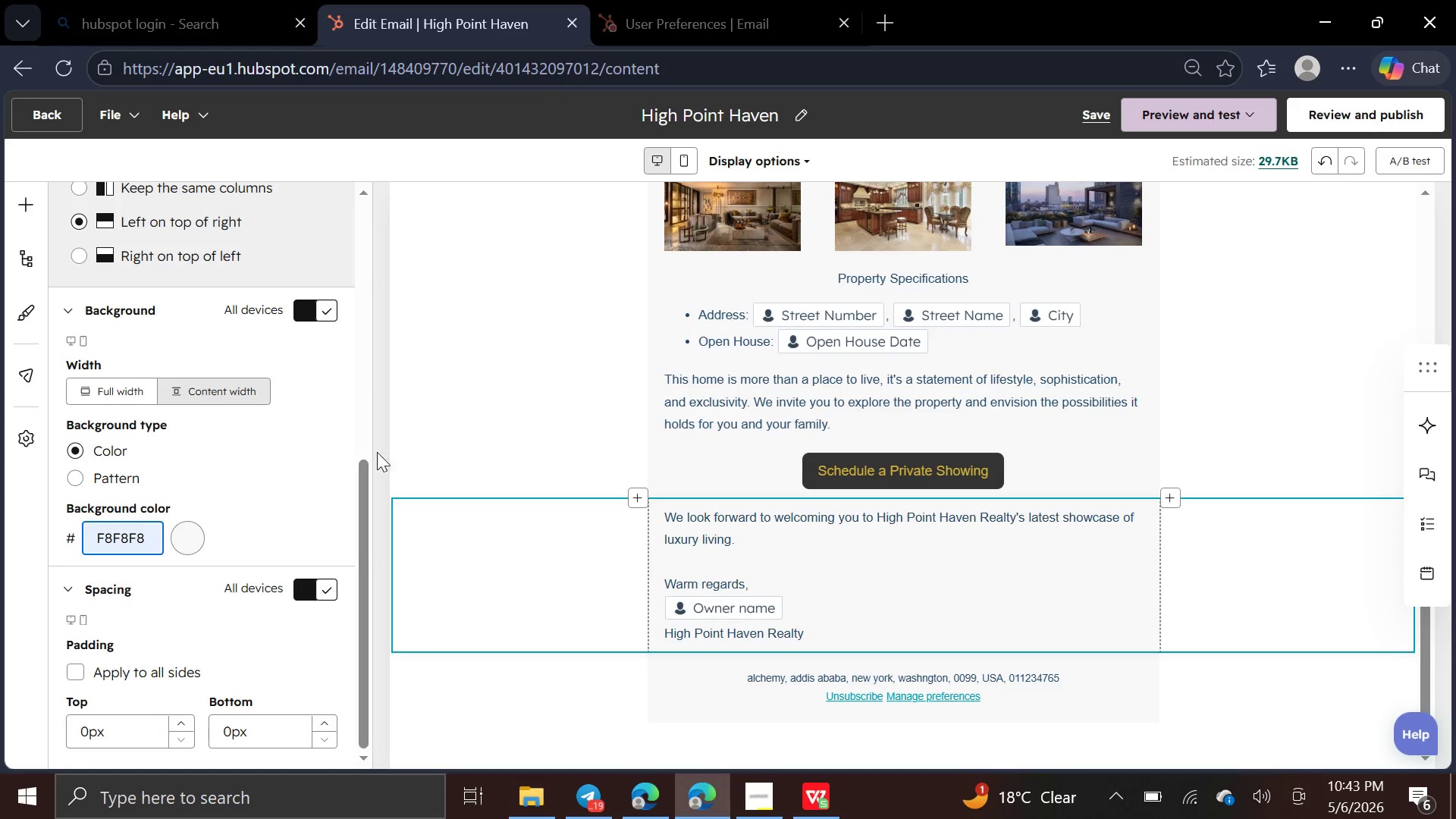 
left_click([396, 391])
 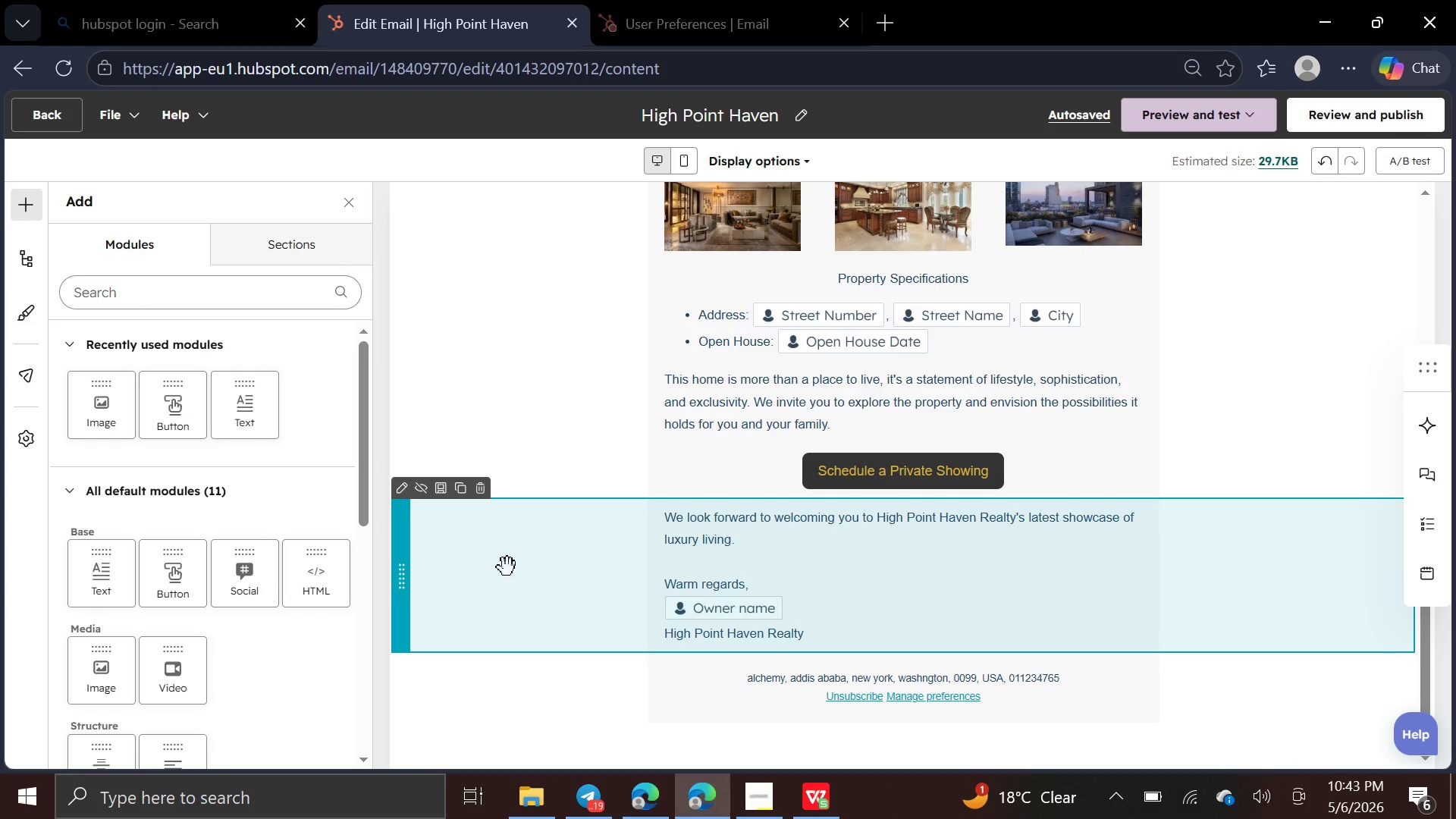 
wait(13.39)
 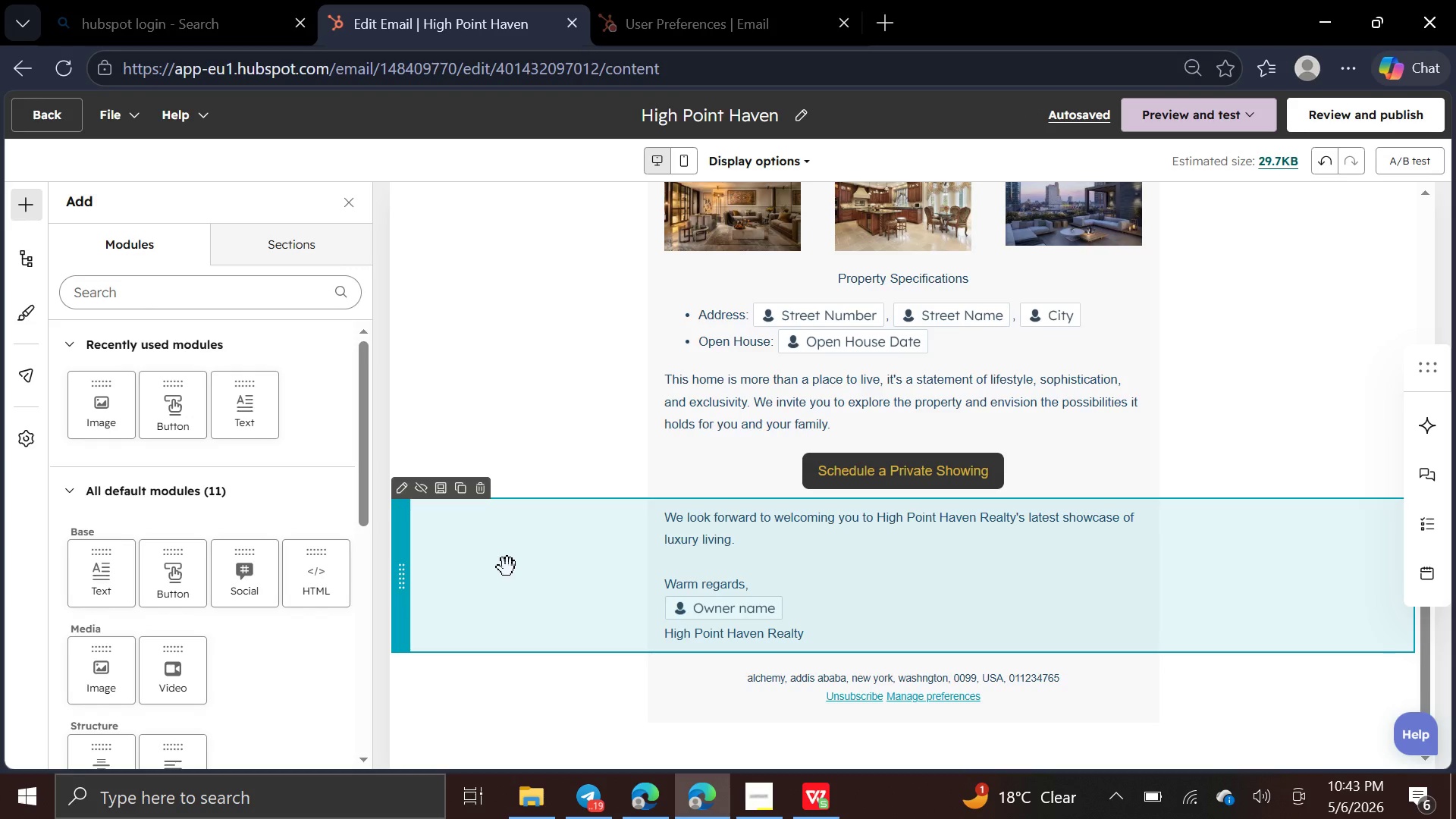 
left_click([873, 471])
 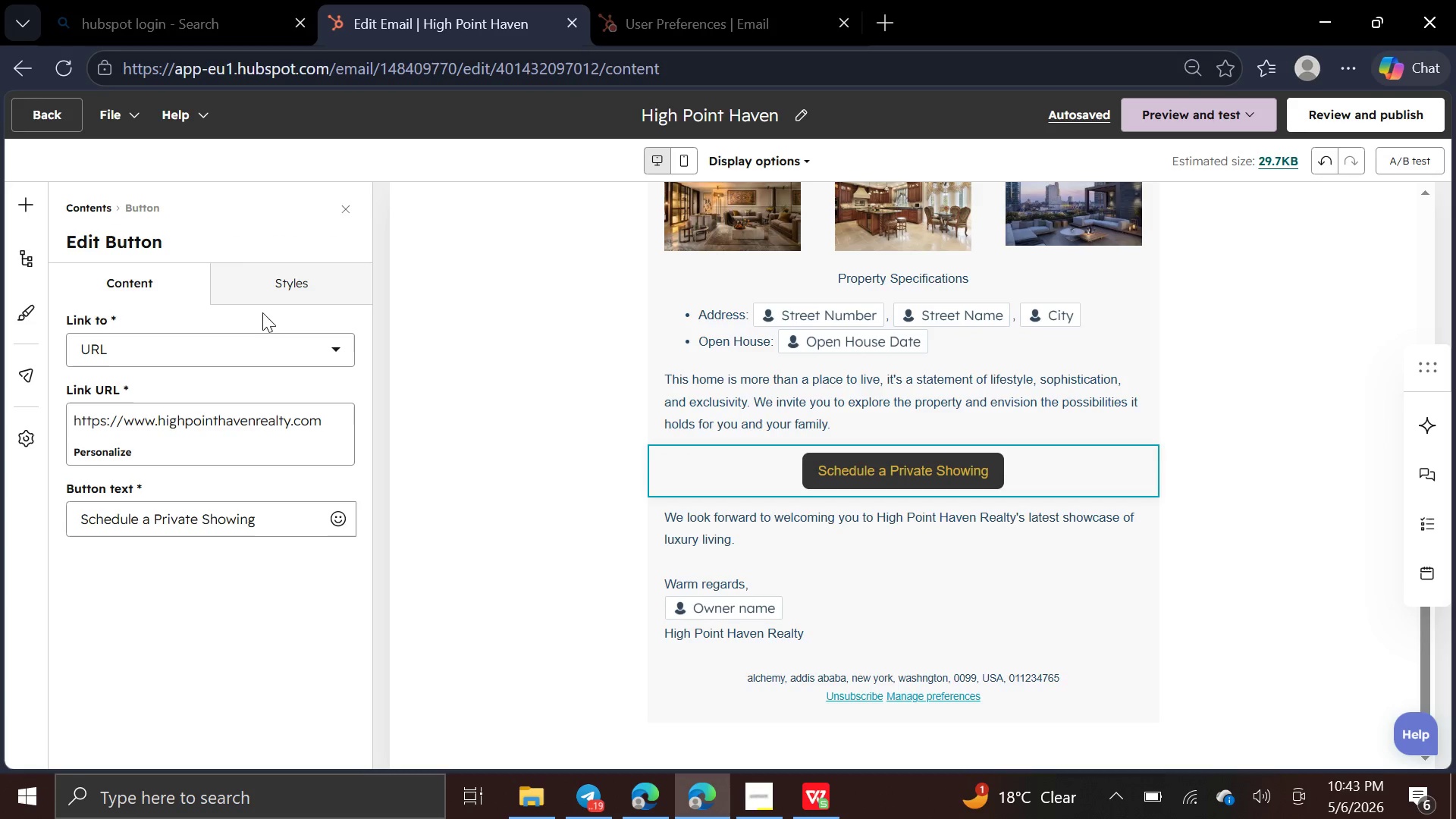 
left_click([278, 295])
 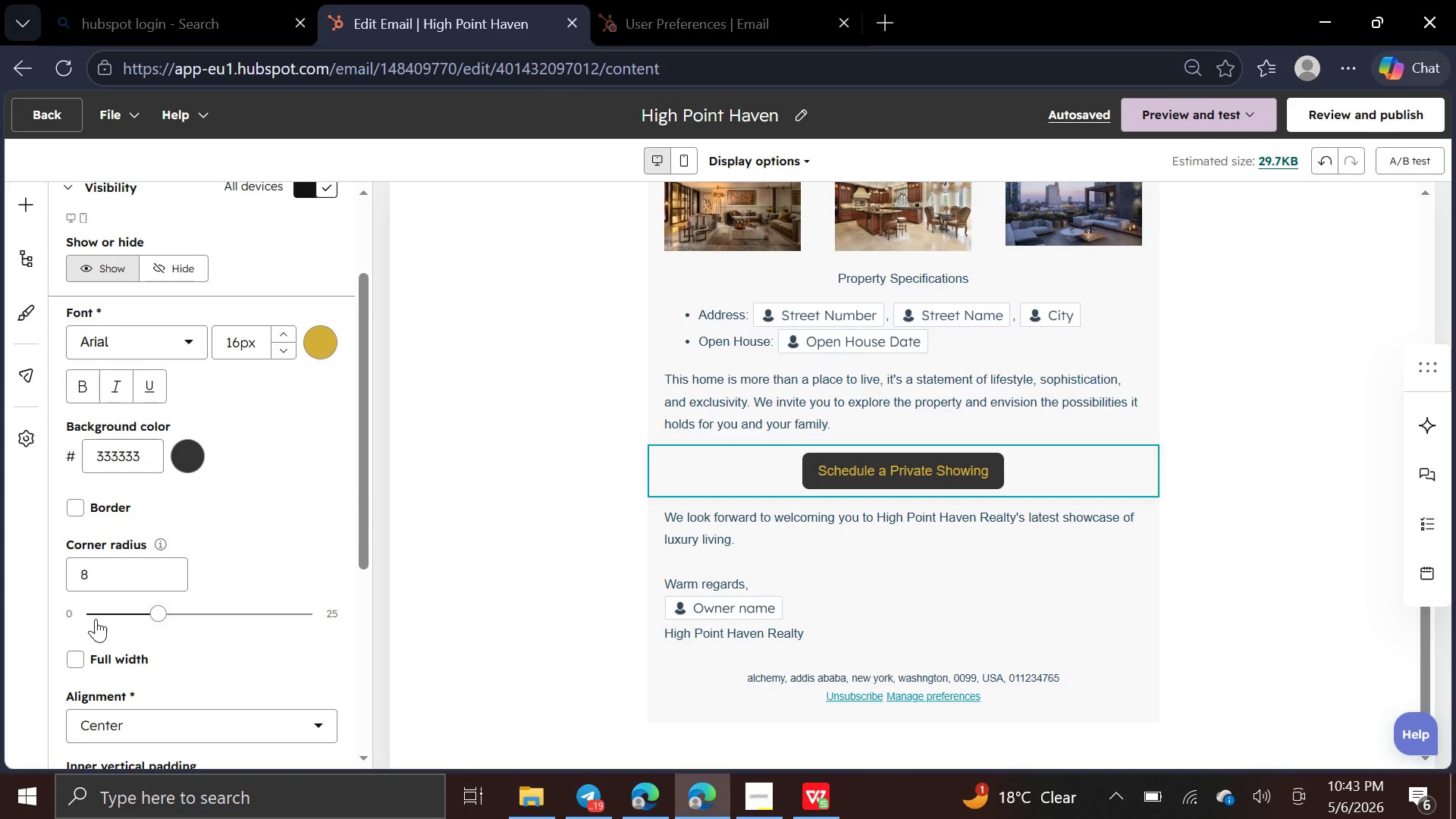 
left_click([87, 614])
 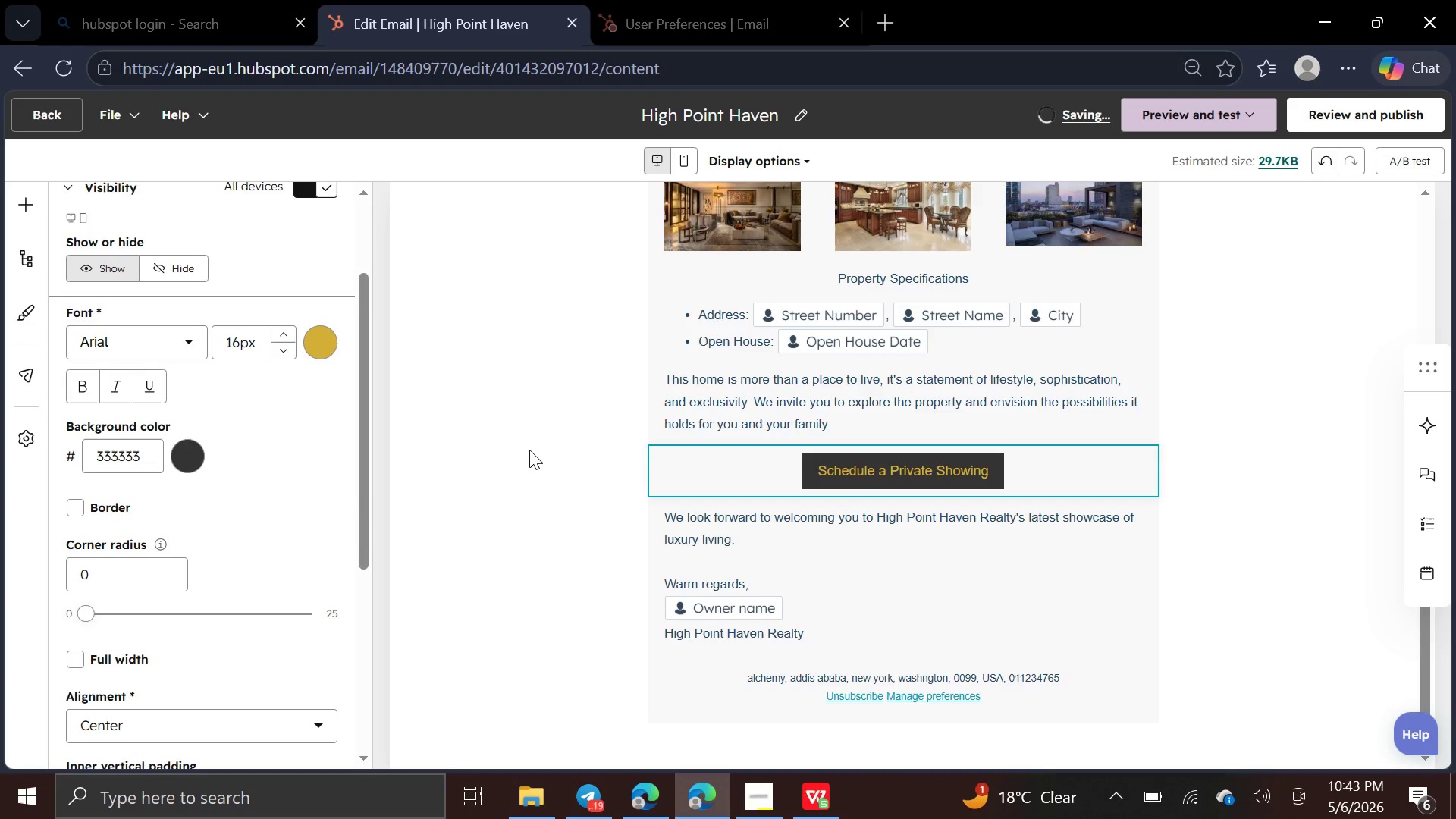 
left_click([529, 450])
 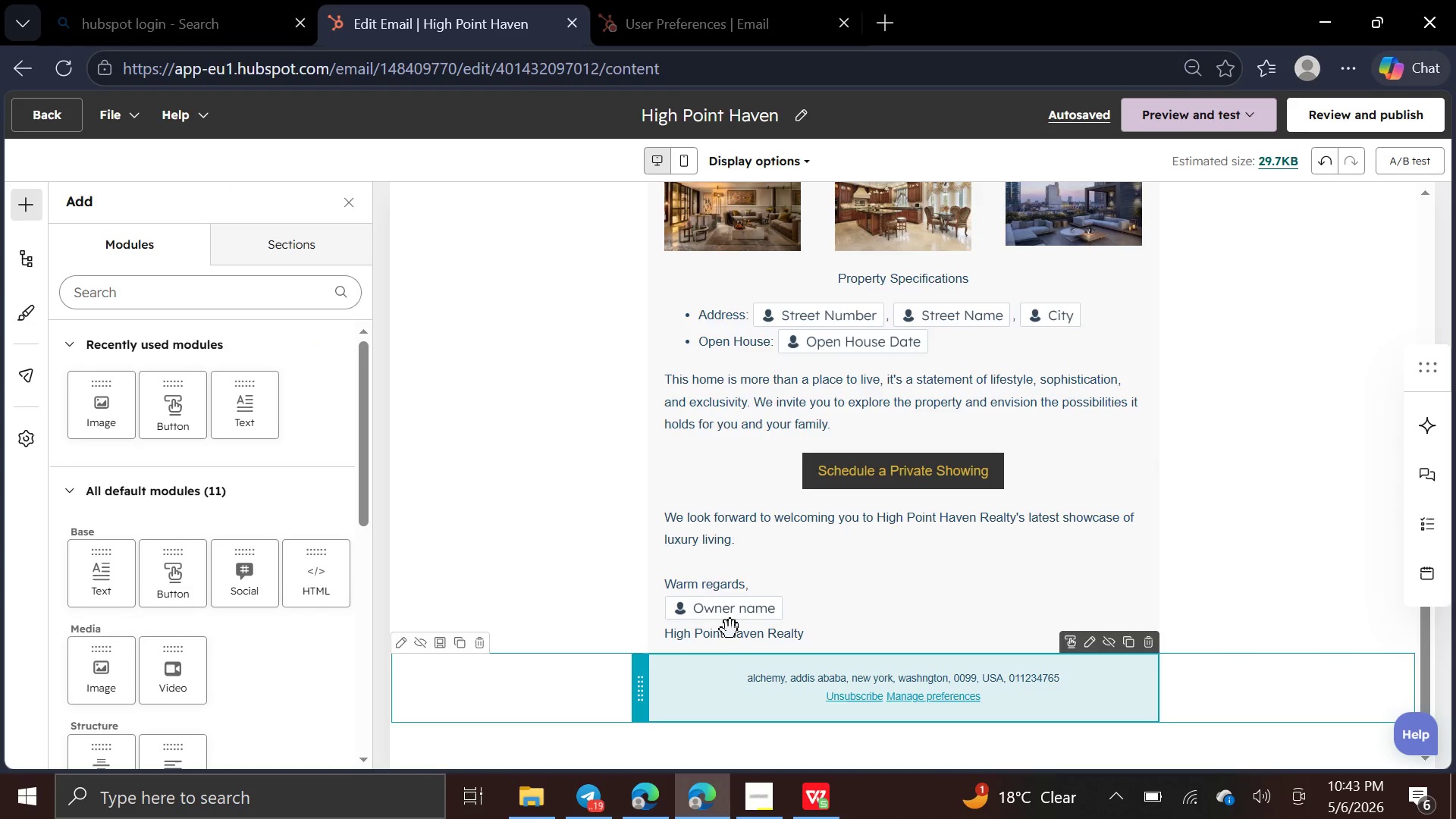 
wait(6.81)
 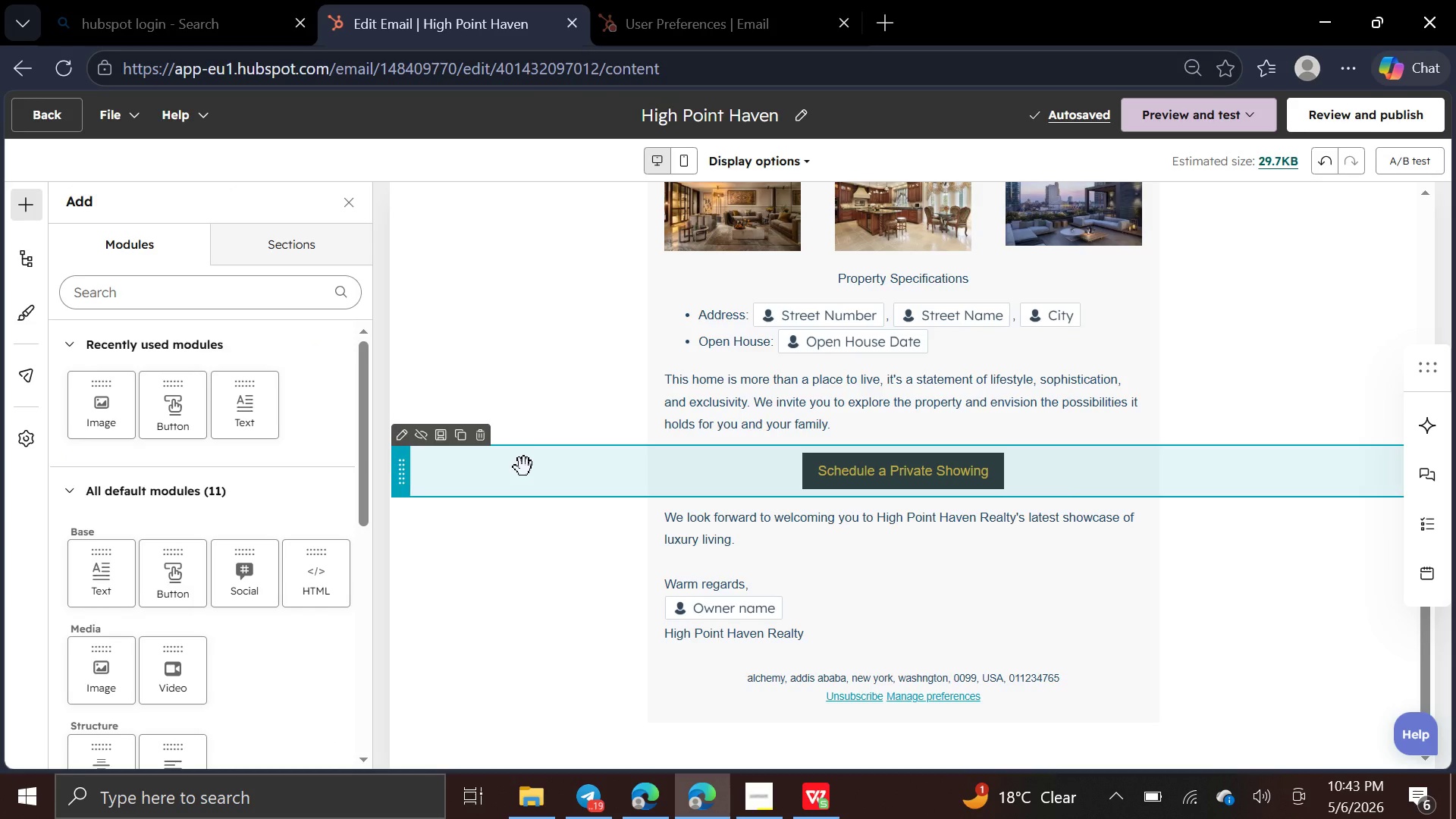 
left_click([730, 629])
 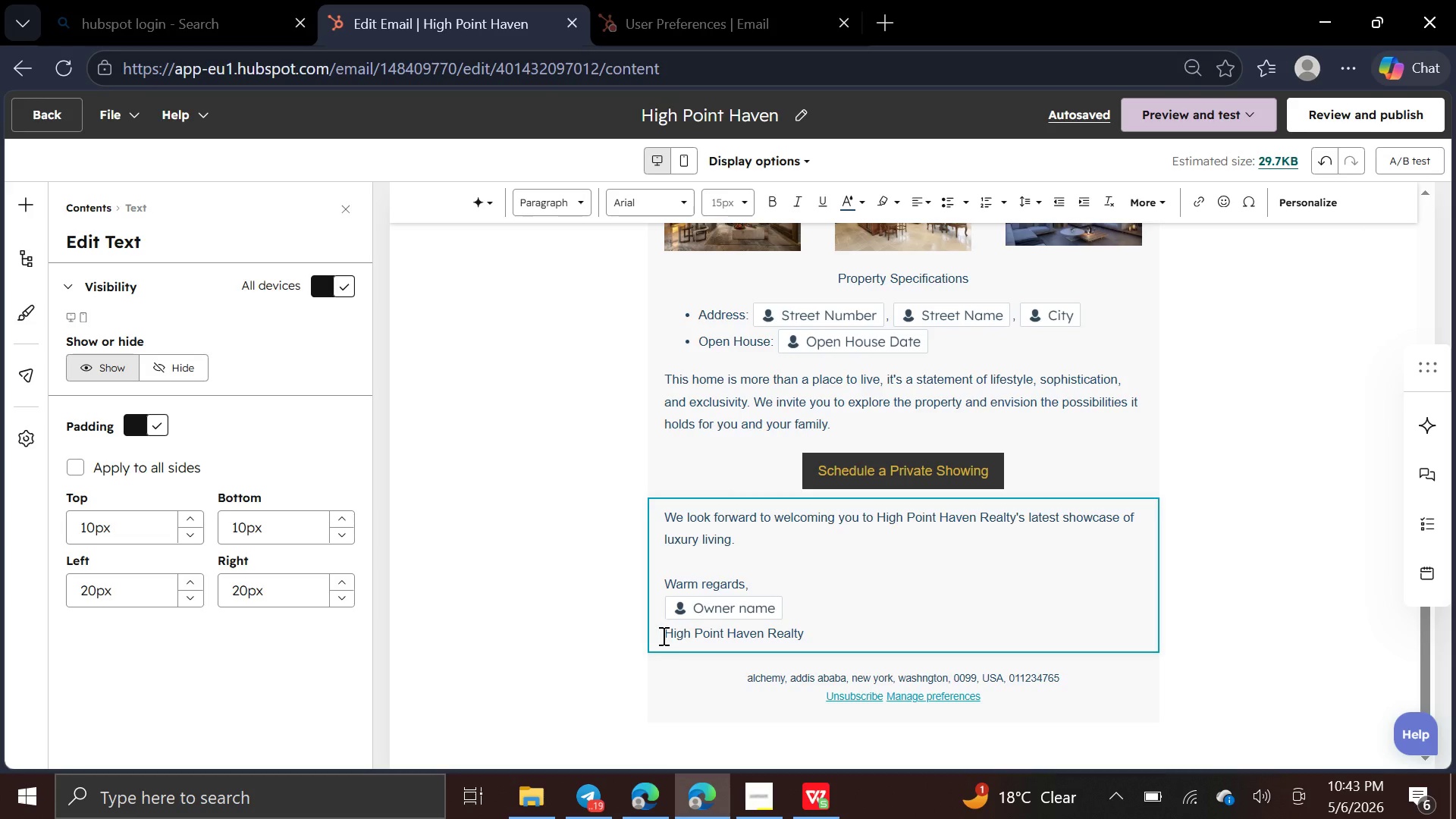 
left_click_drag(start_coordinate=[662, 632], to_coordinate=[802, 629])
 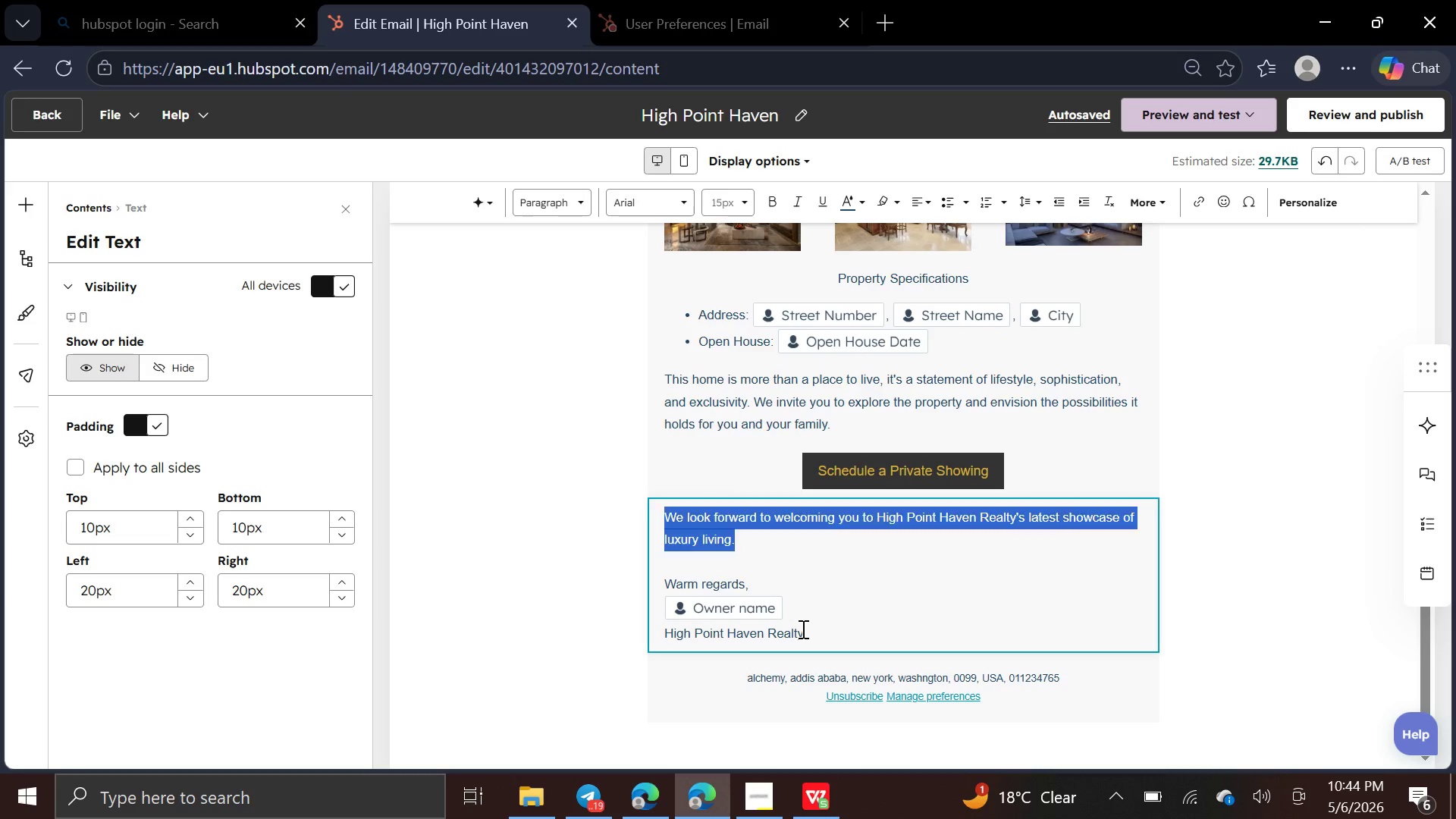 
left_click([802, 629])
 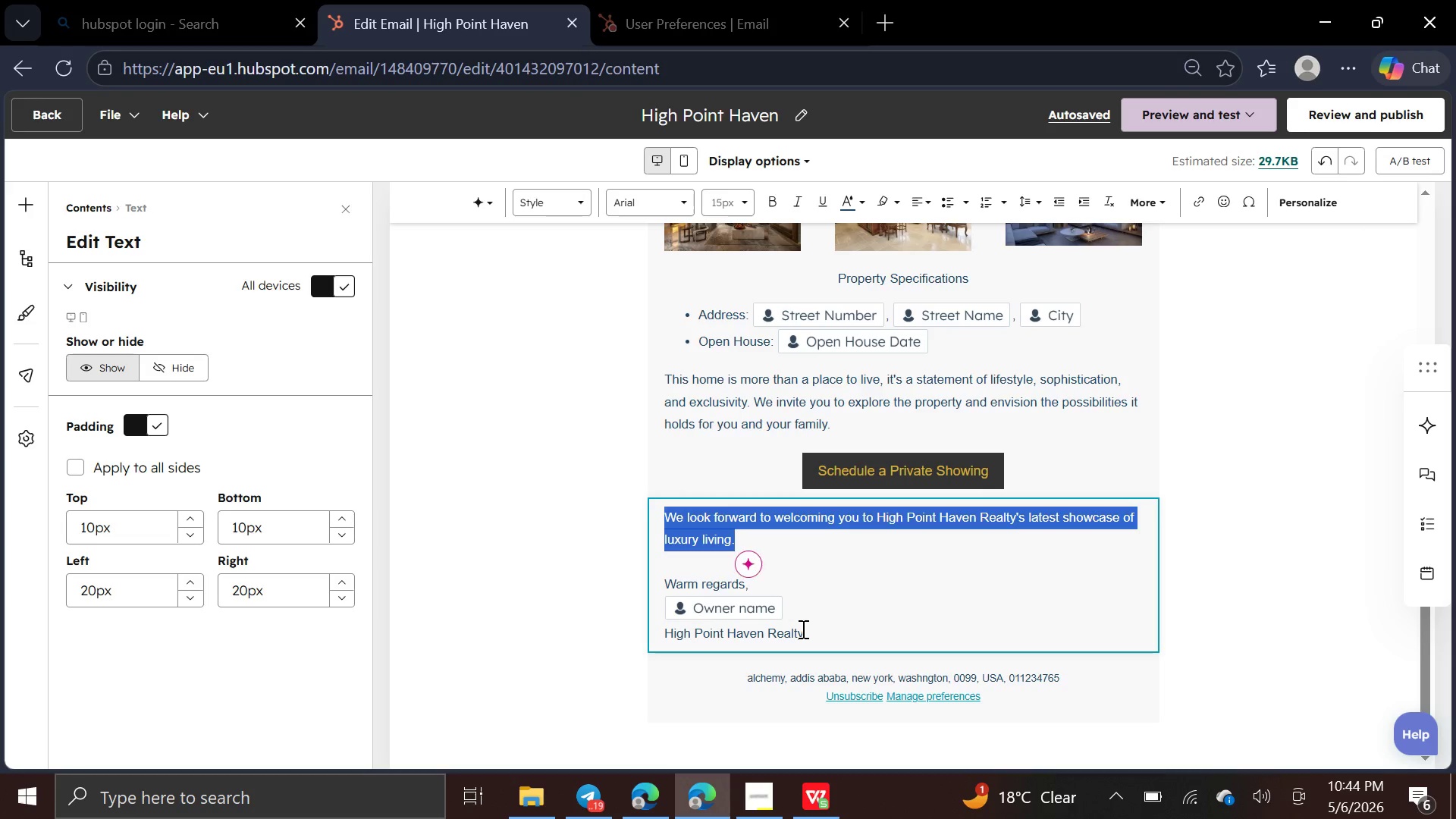 
left_click([802, 629])
 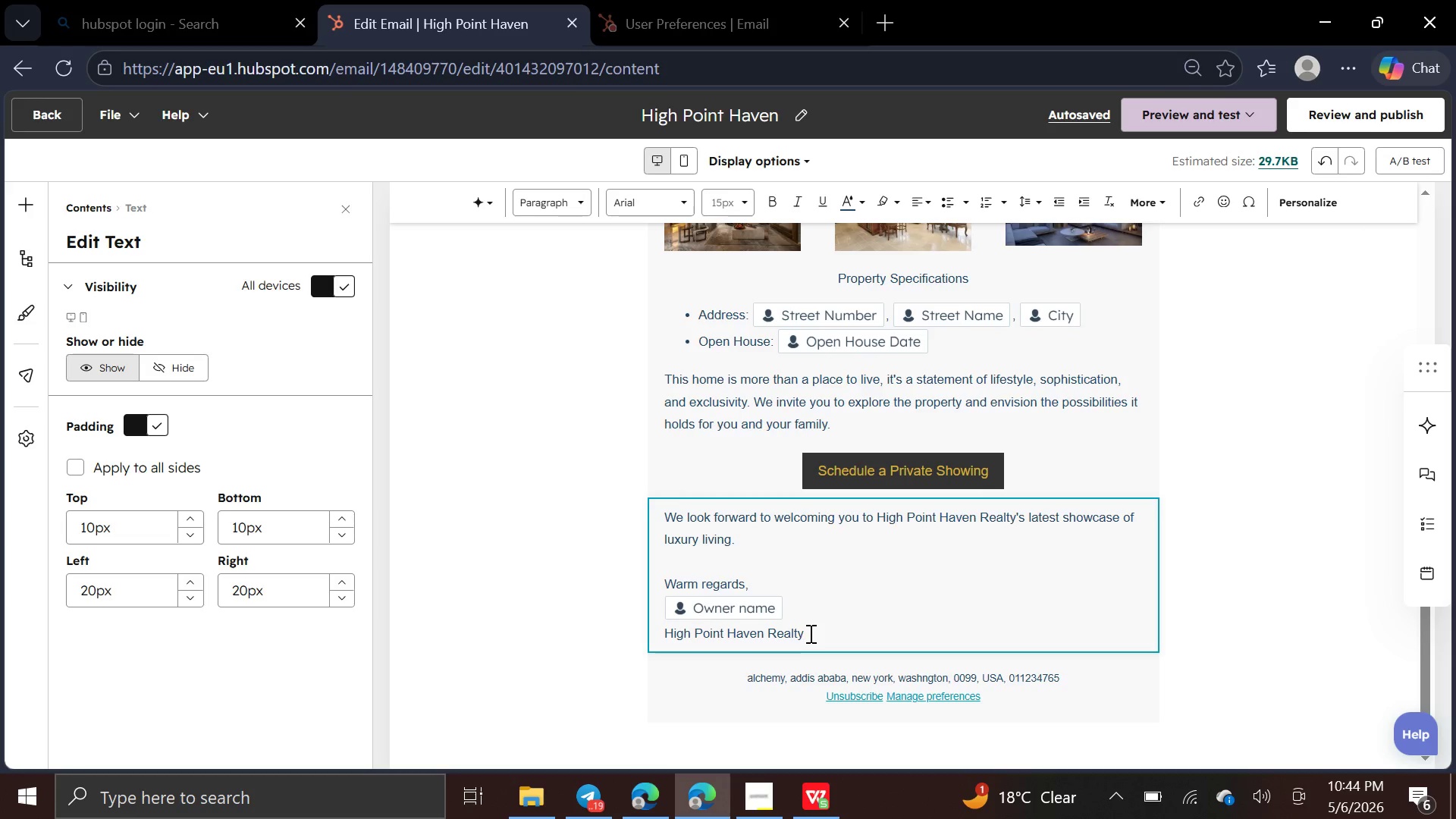 
left_click_drag(start_coordinate=[809, 633], to_coordinate=[661, 641])
 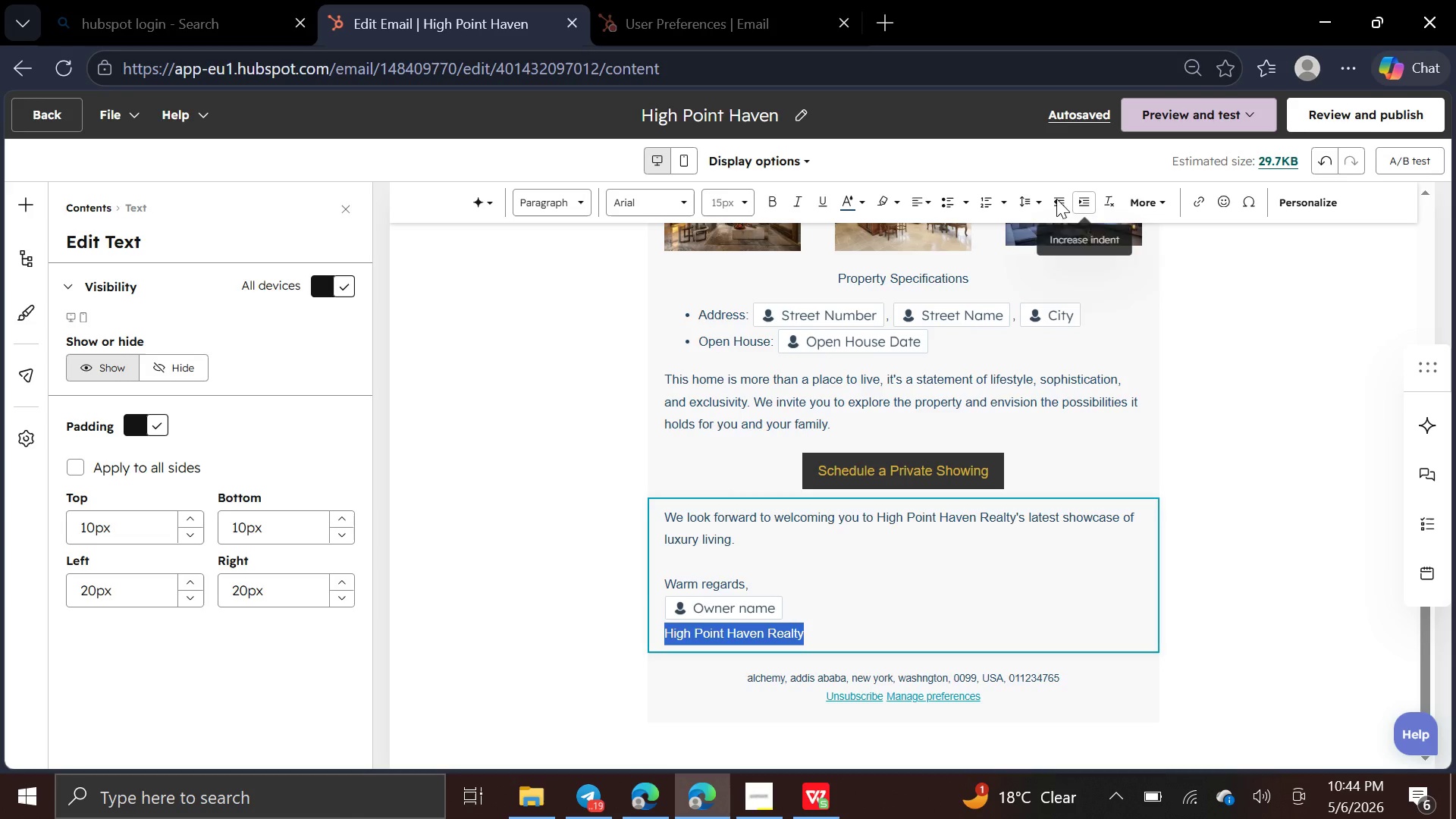 
wait(6.42)
 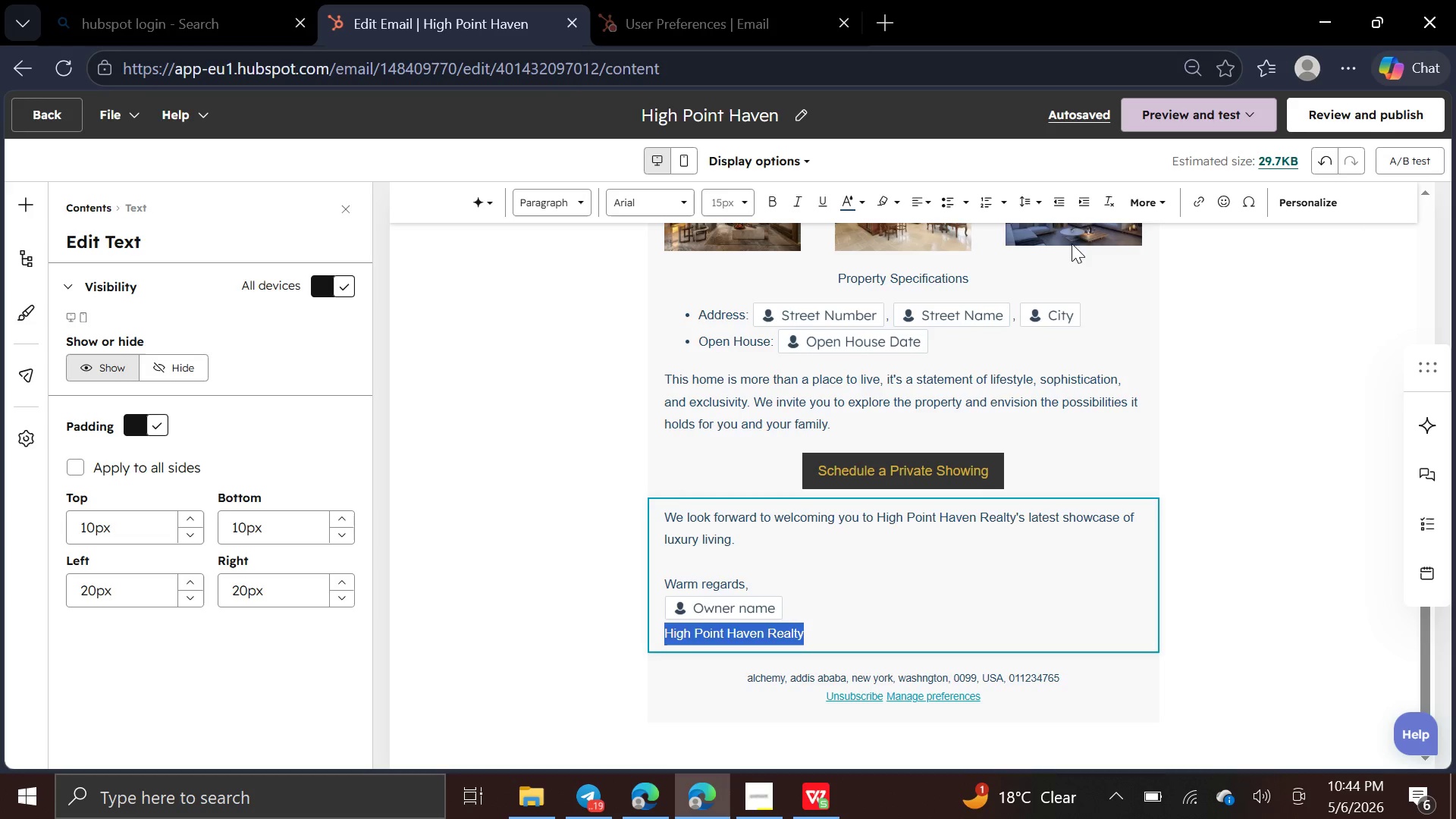 
left_click([930, 201])
 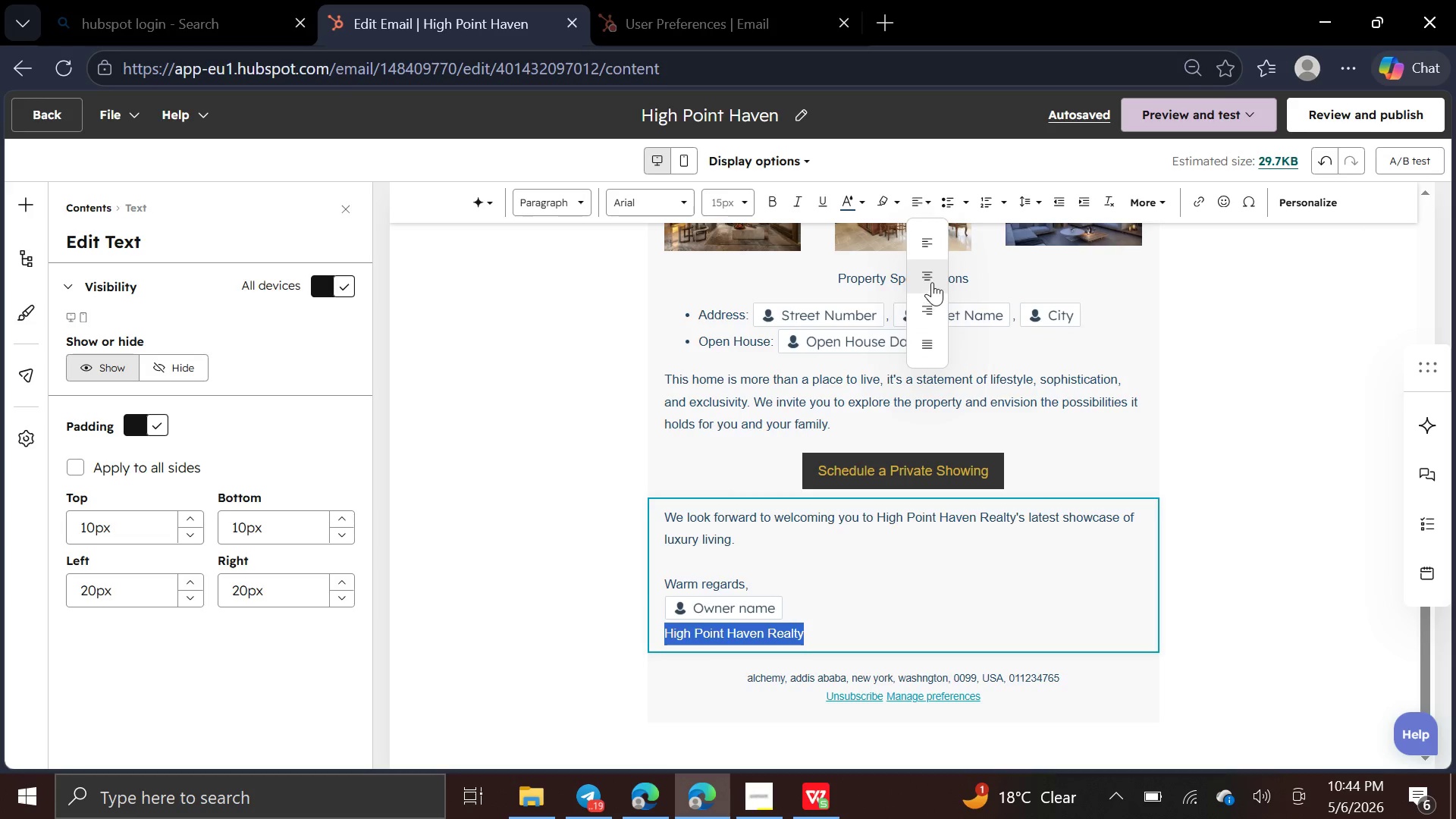 
left_click([932, 281])
 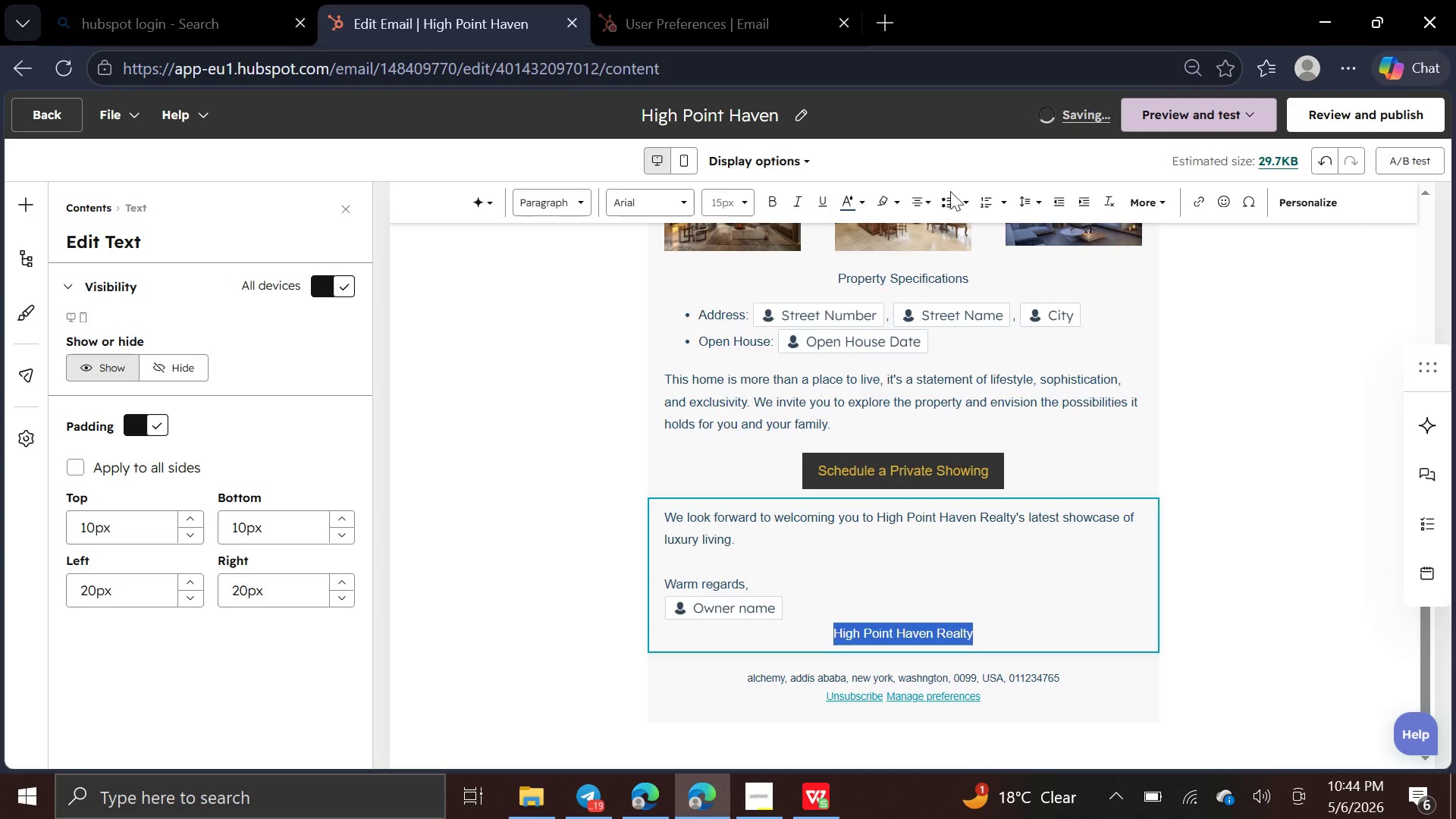 
left_click([863, 207])
 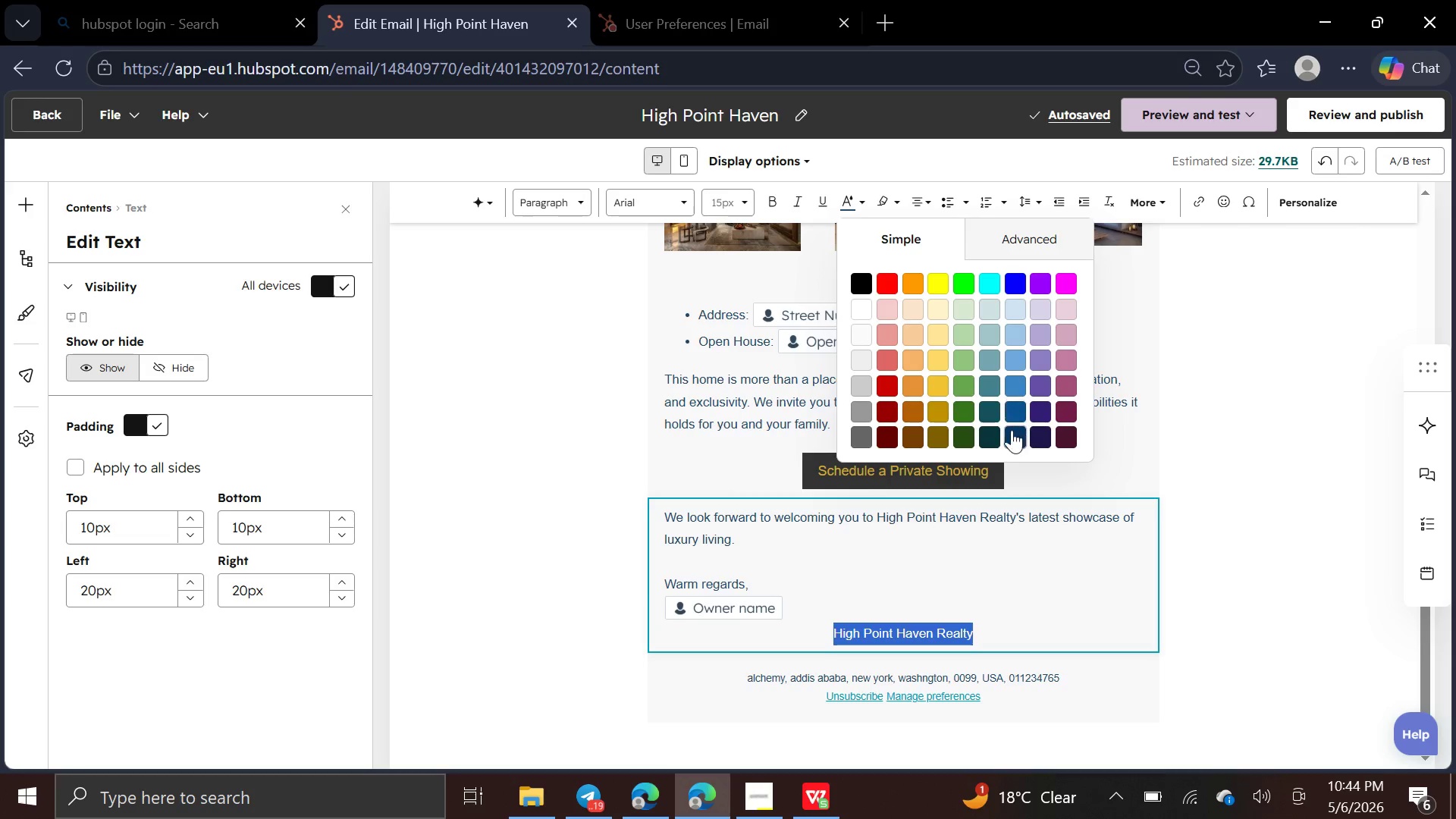 
left_click([1015, 433])
 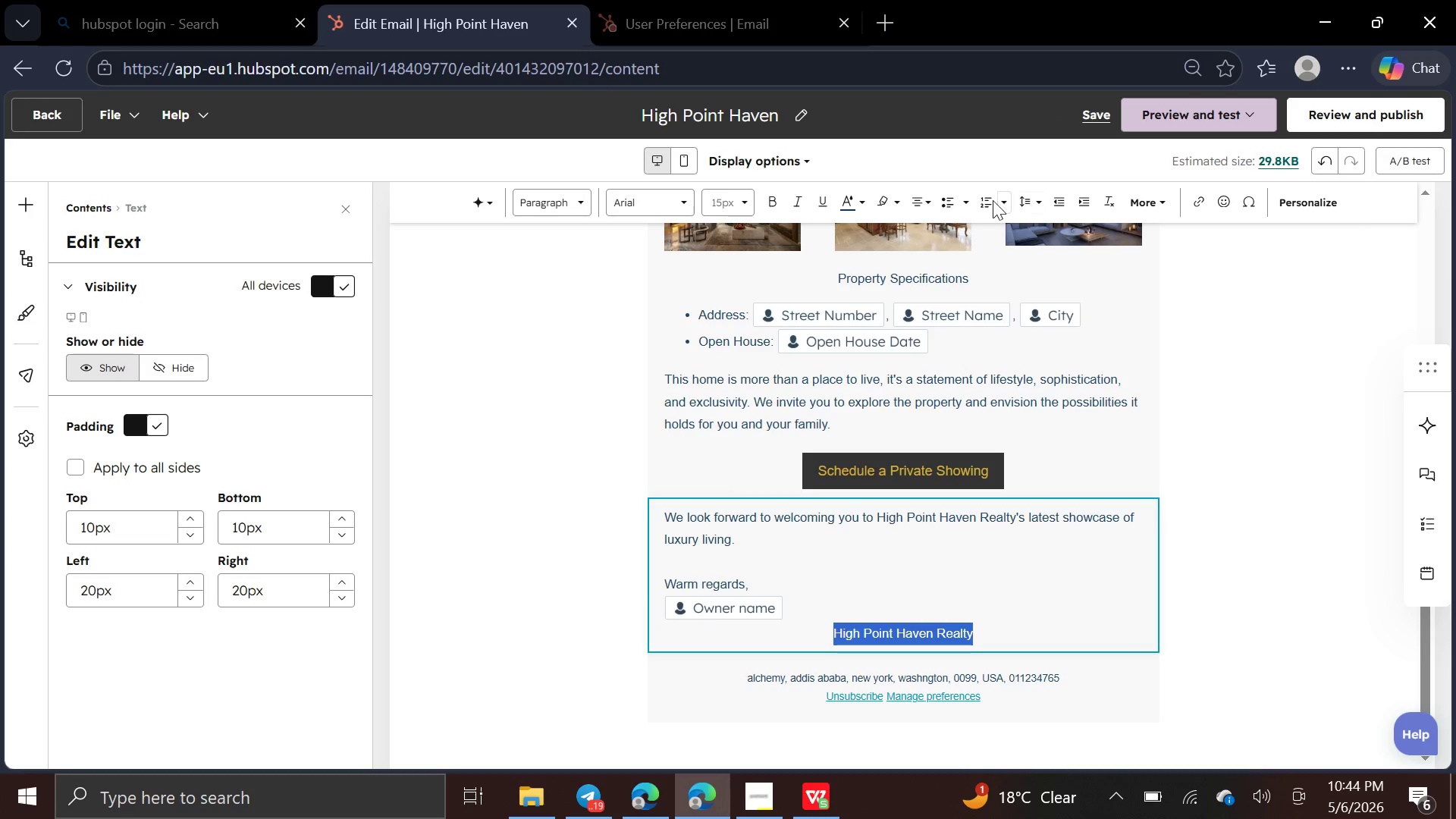 
left_click([965, 198])
 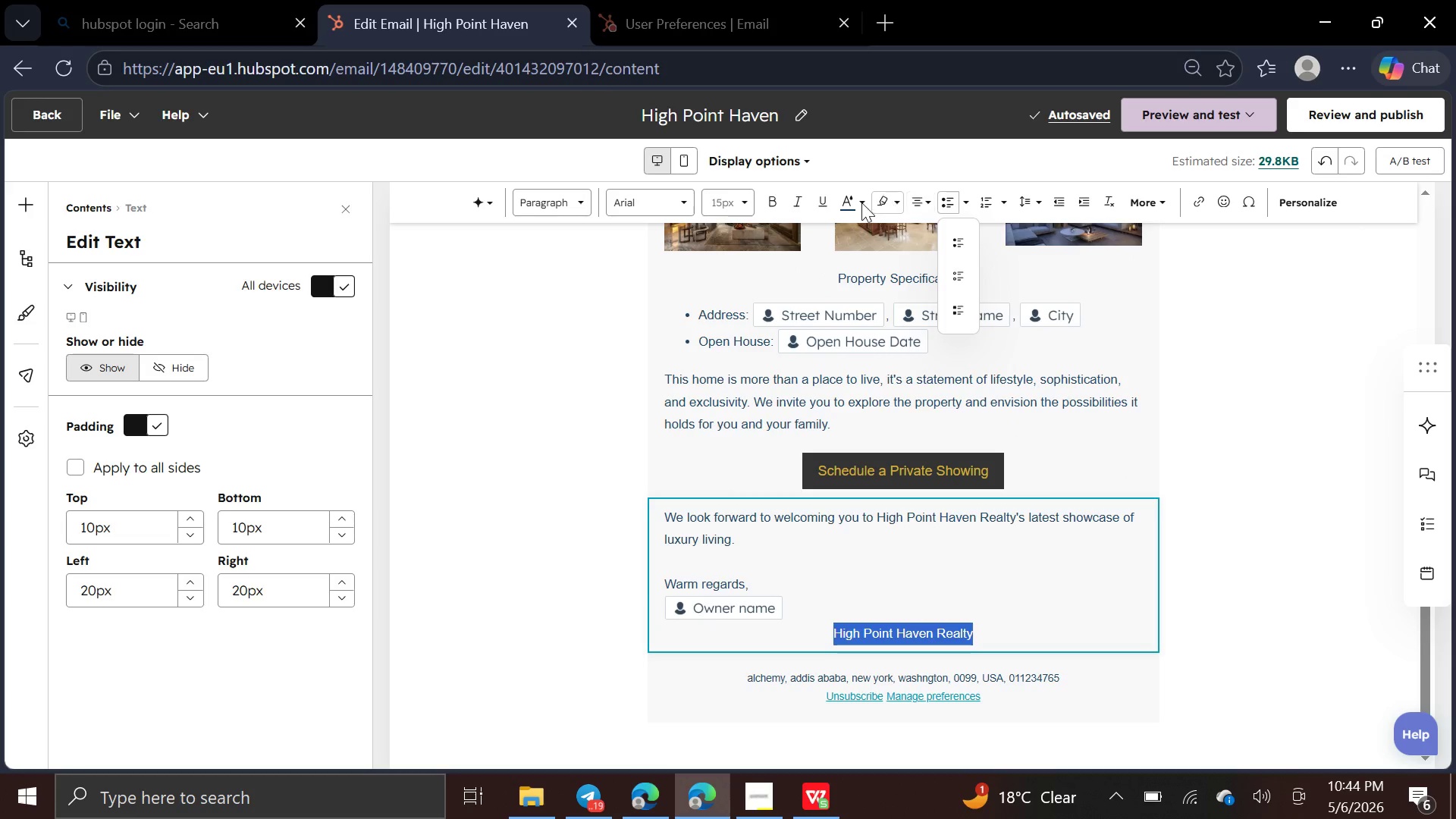 
left_click([862, 201])
 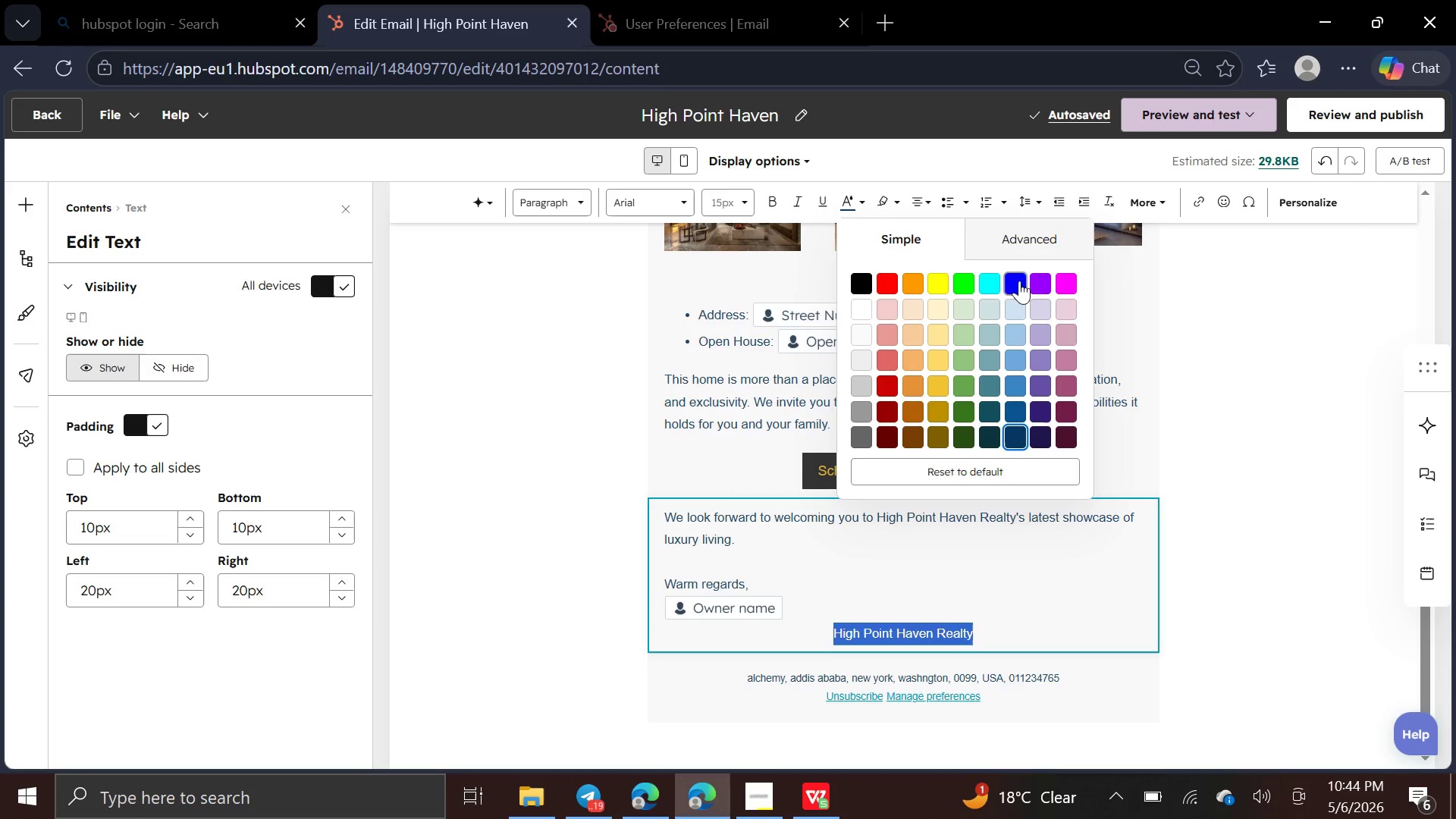 
left_click([1027, 246])
 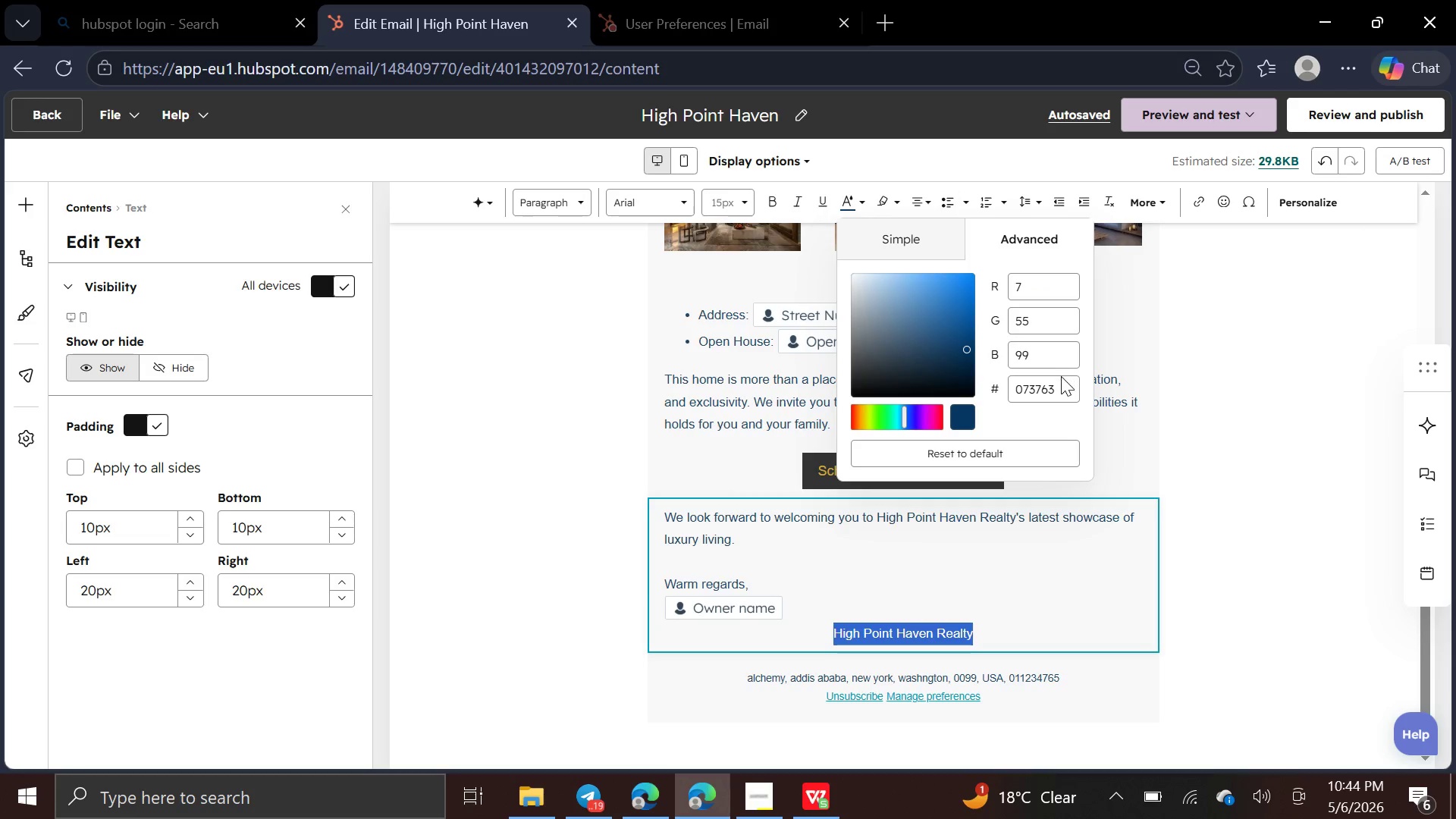 
left_click([1060, 378])
 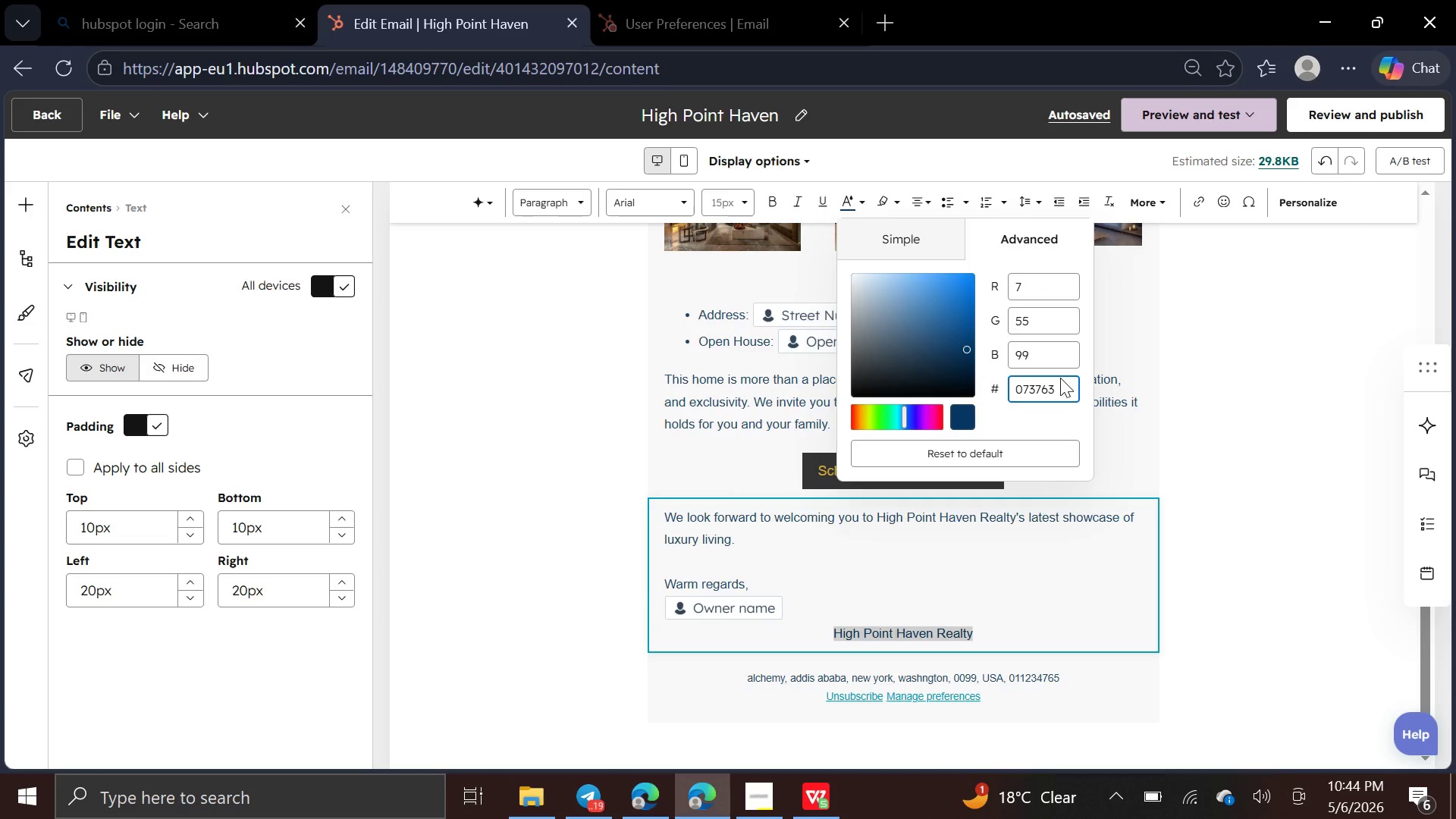 
hold_key(key=Backspace, duration=0.95)
 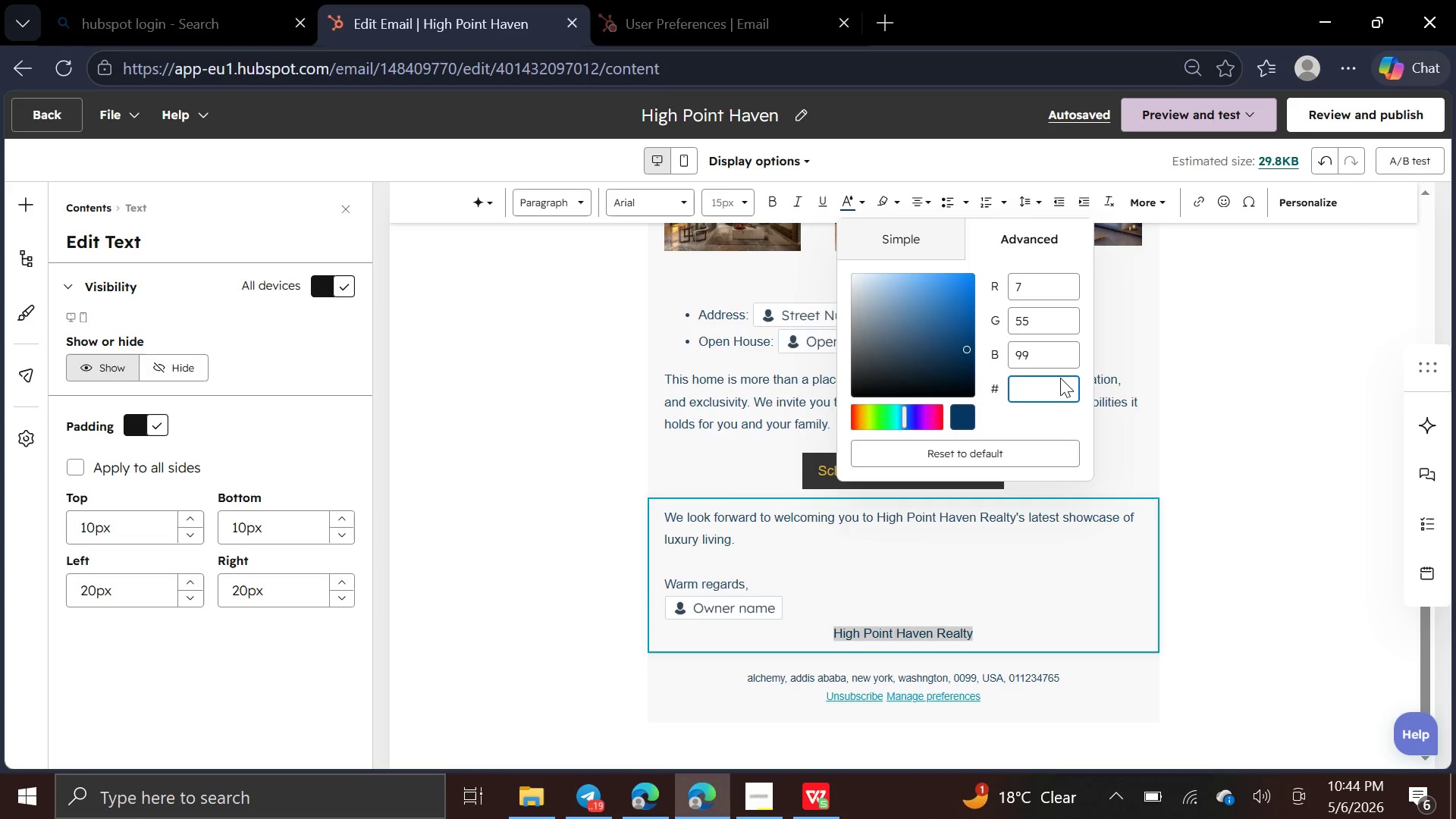 
type(333333)
 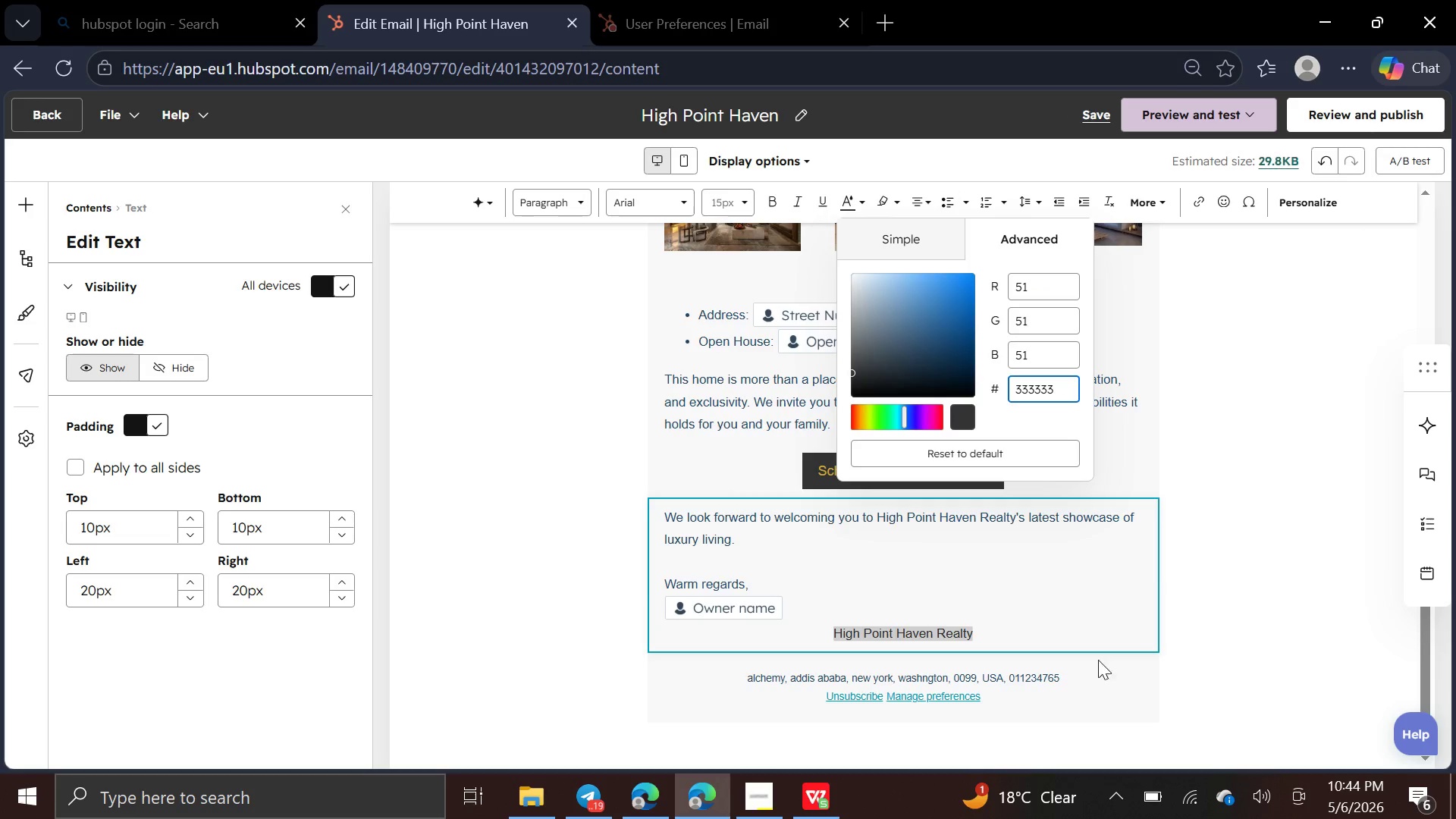 
left_click([1078, 592])
 